 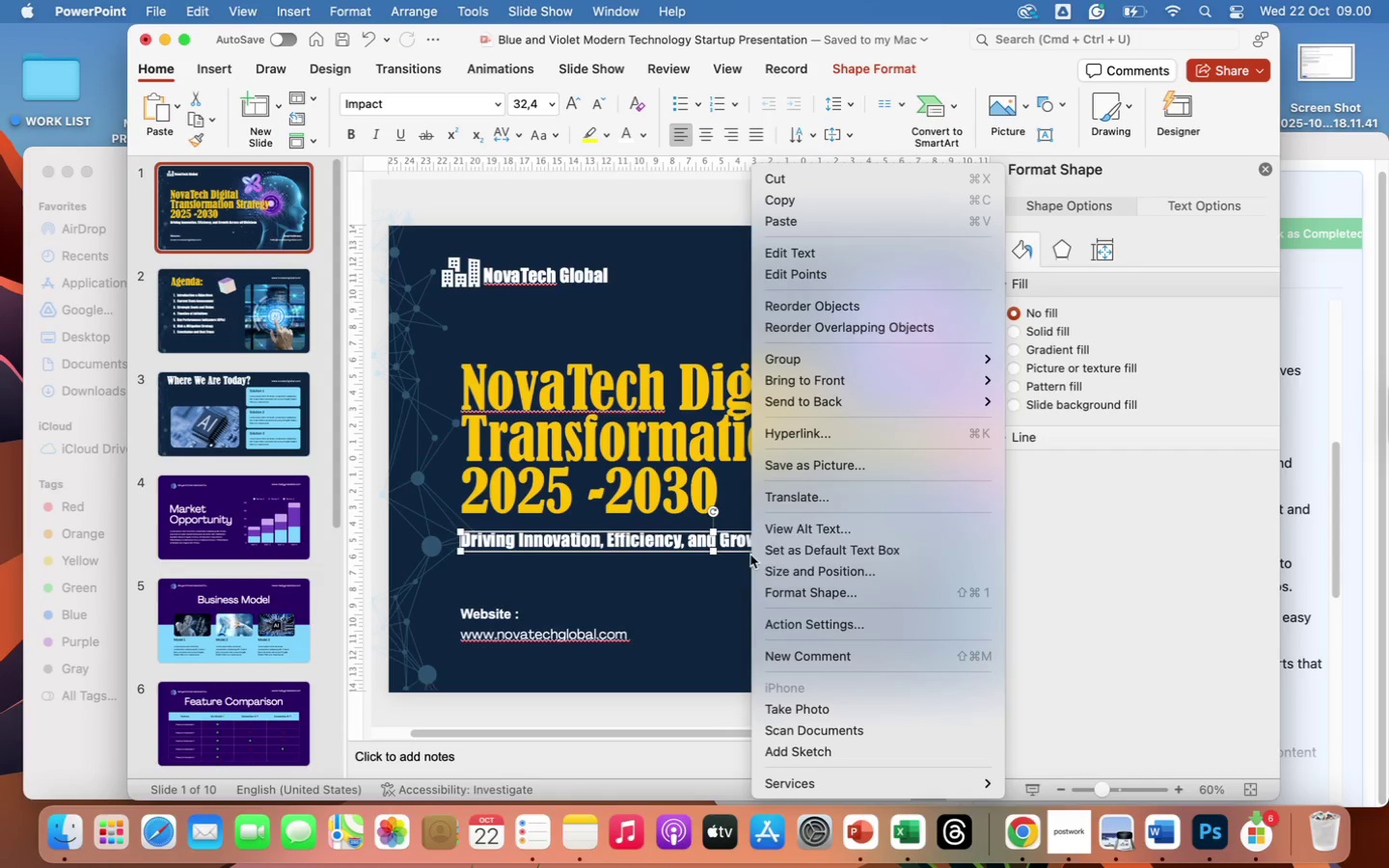 
left_click([814, 203])
 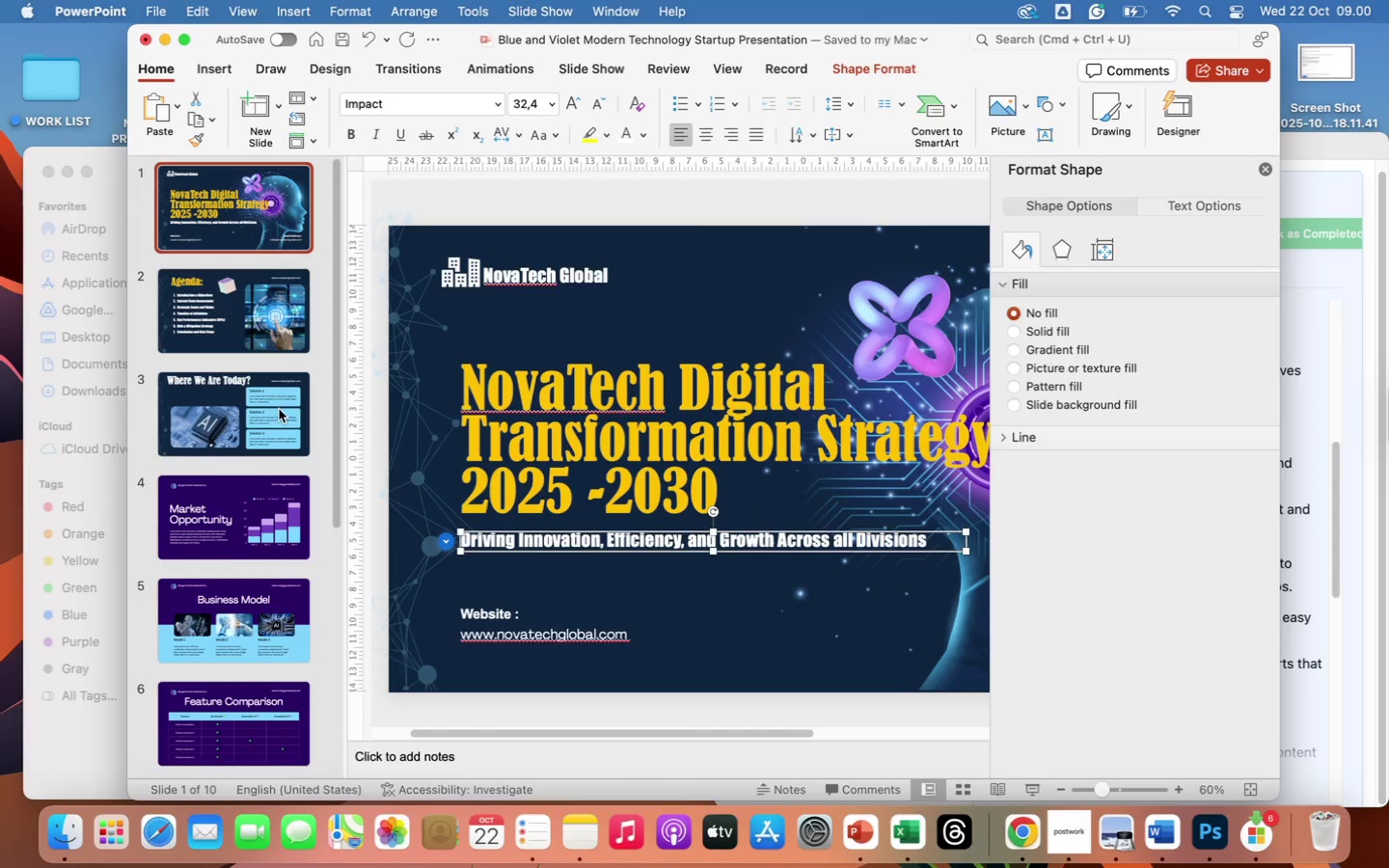 
left_click([251, 421])
 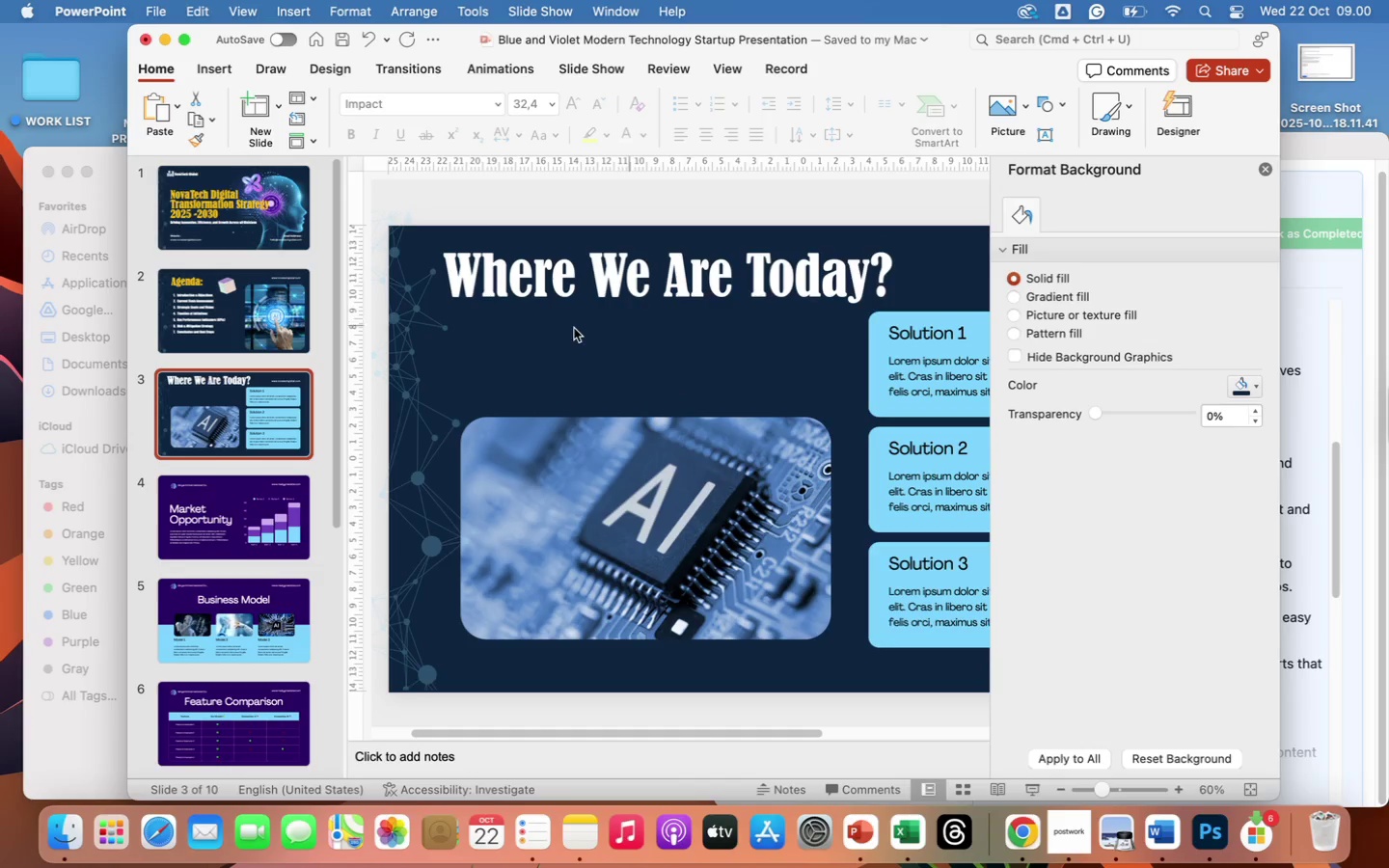 
left_click([566, 343])
 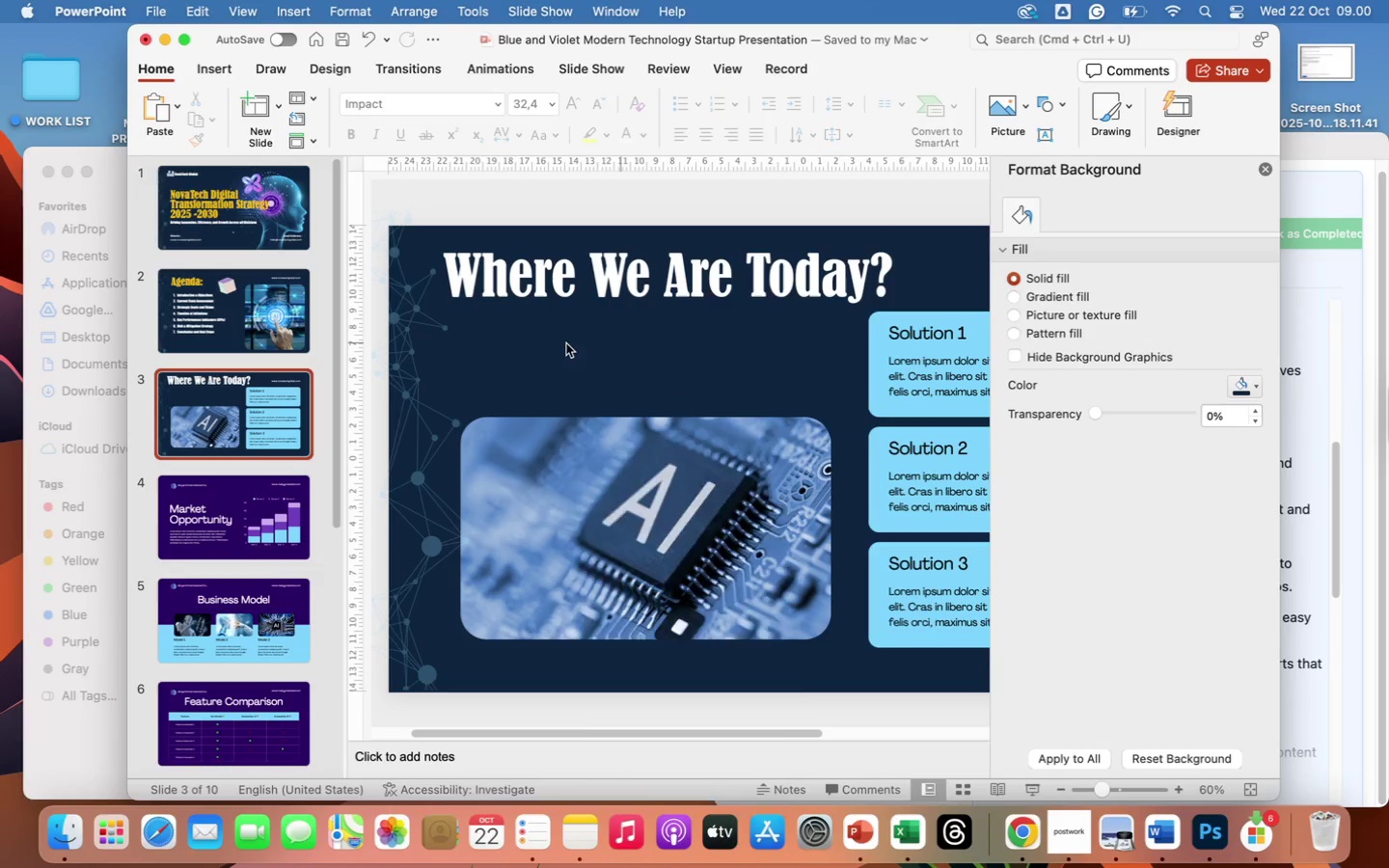 
right_click([566, 343])
 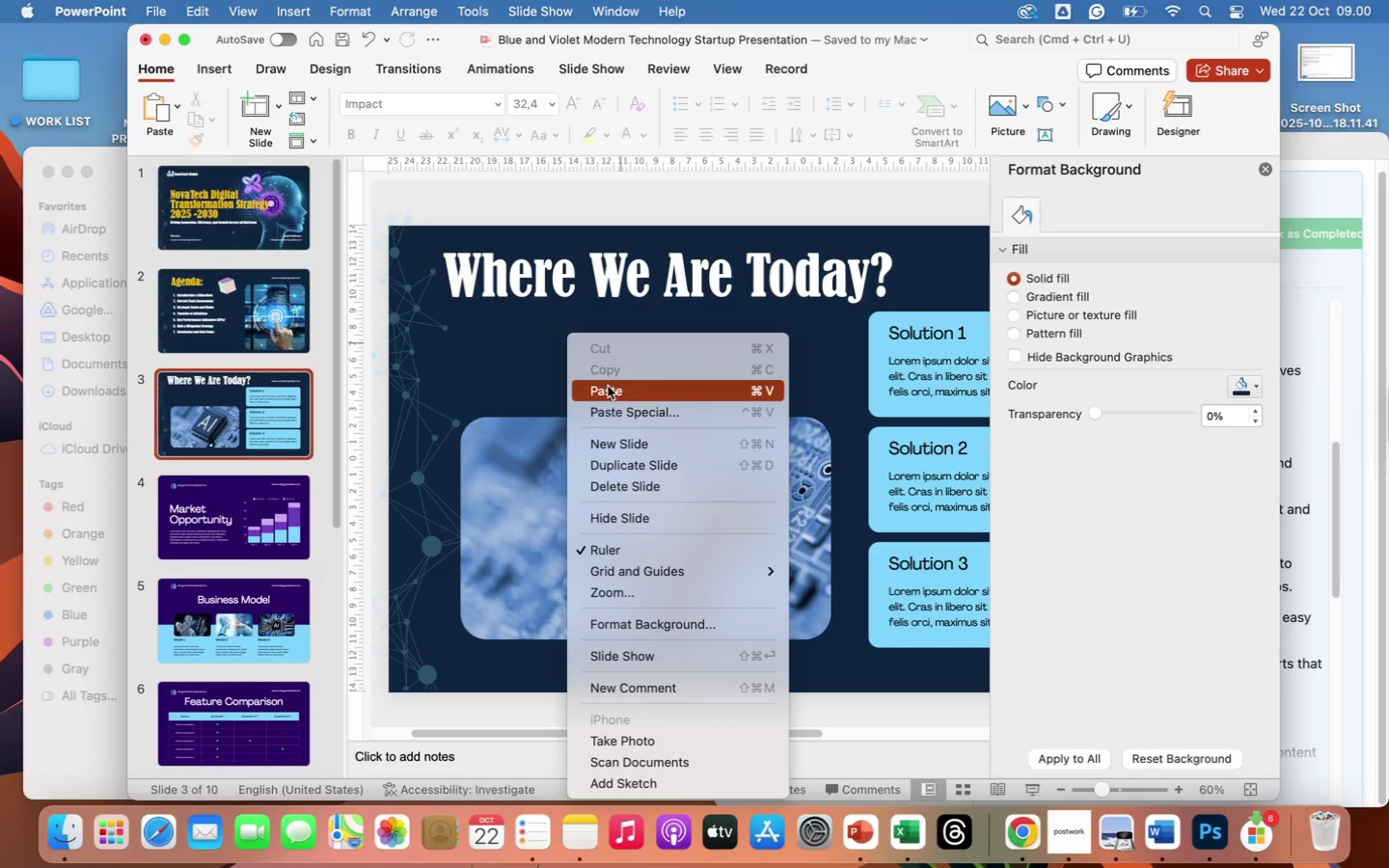 
left_click([611, 389])
 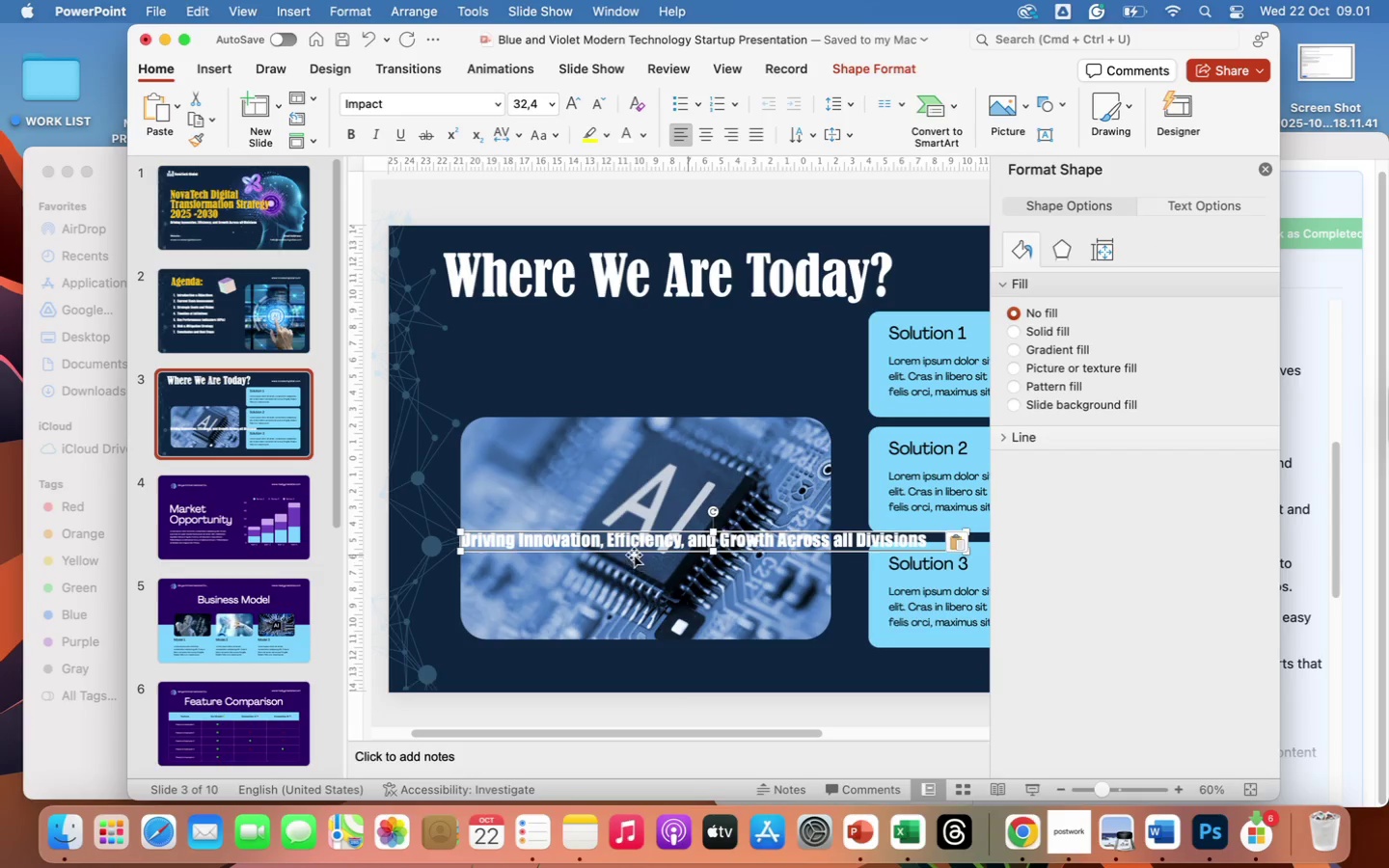 
left_click_drag(start_coordinate=[634, 553], to_coordinate=[635, 342])
 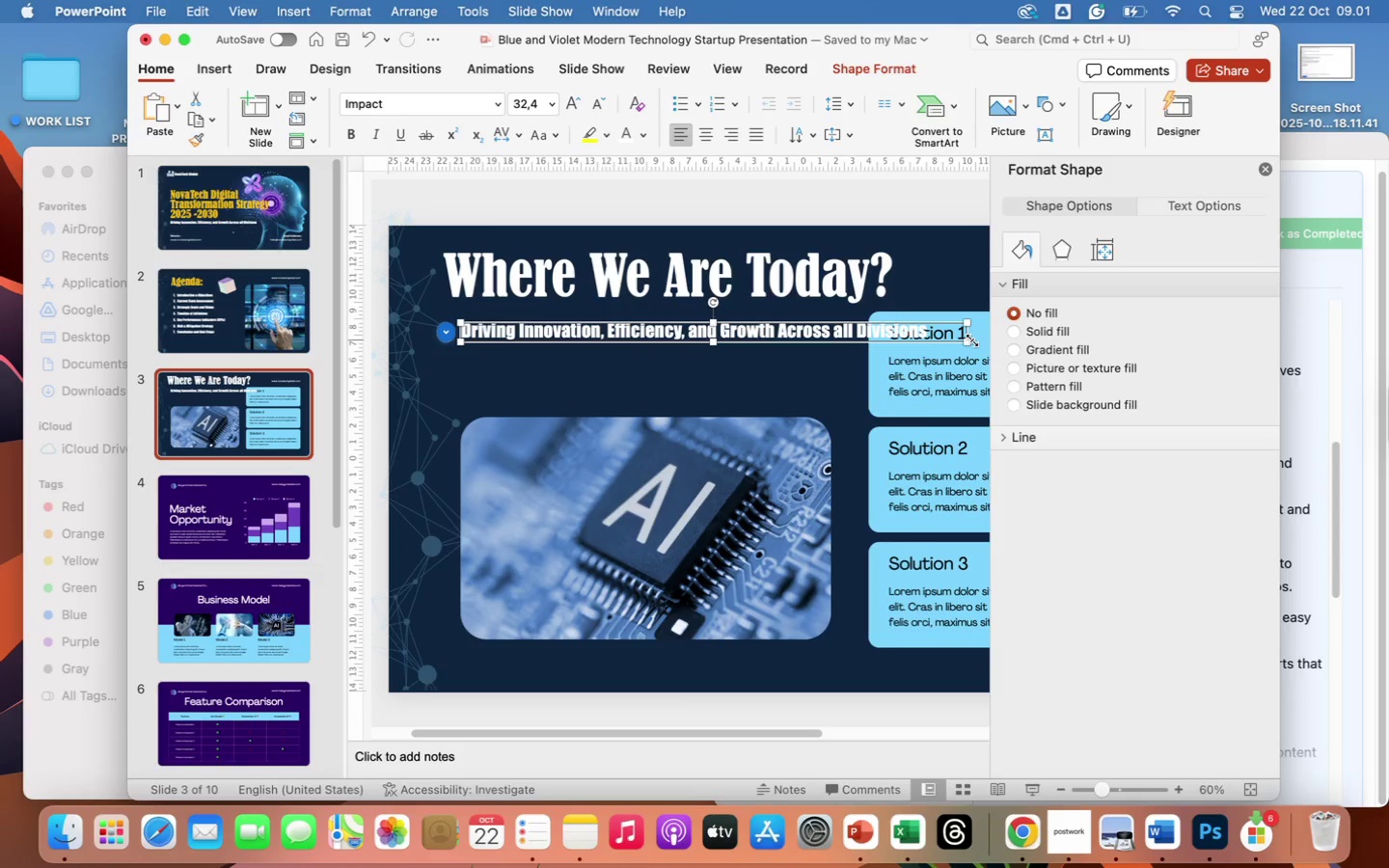 
left_click_drag(start_coordinate=[972, 340], to_coordinate=[848, 339])
 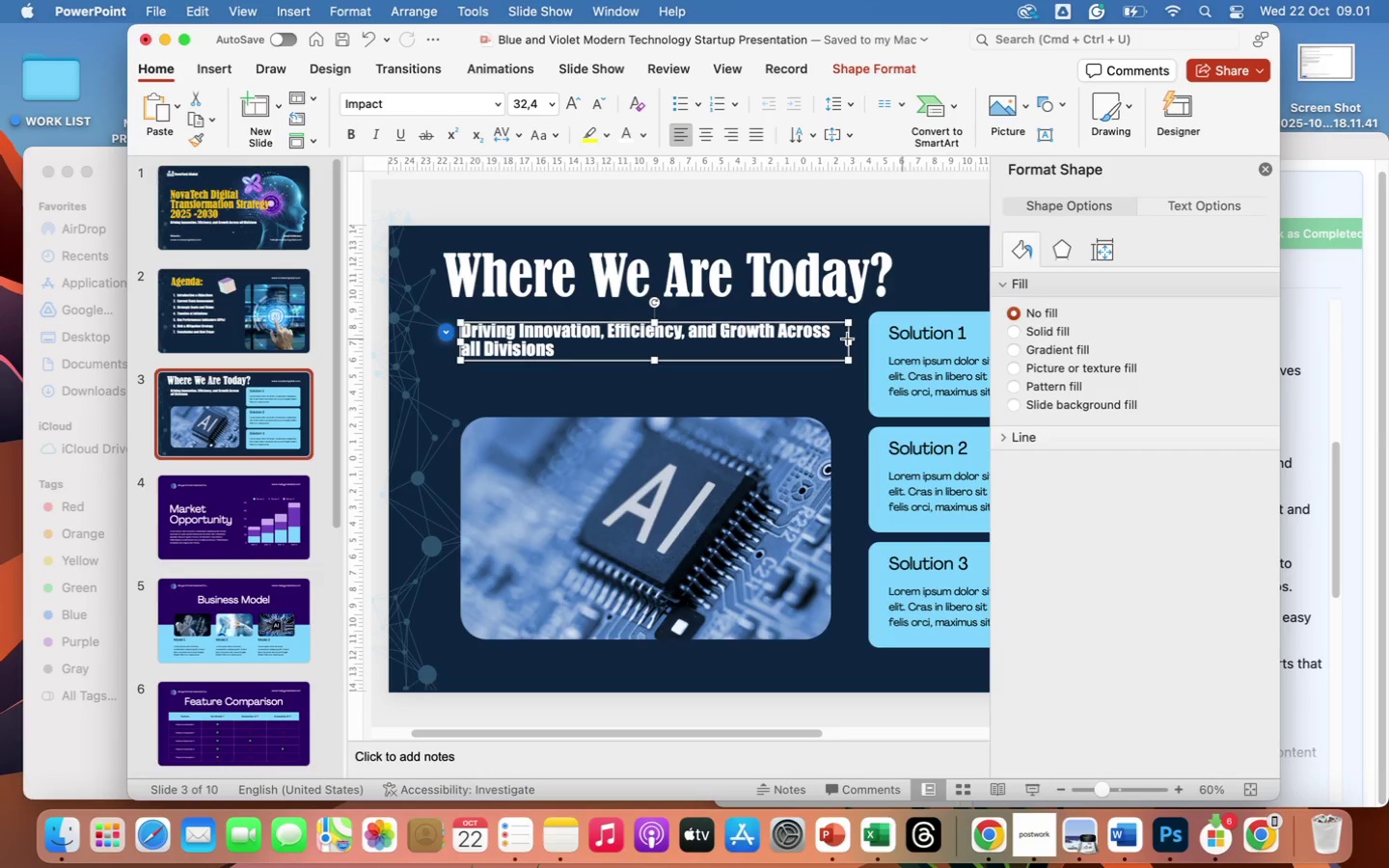 
wait(7.04)
 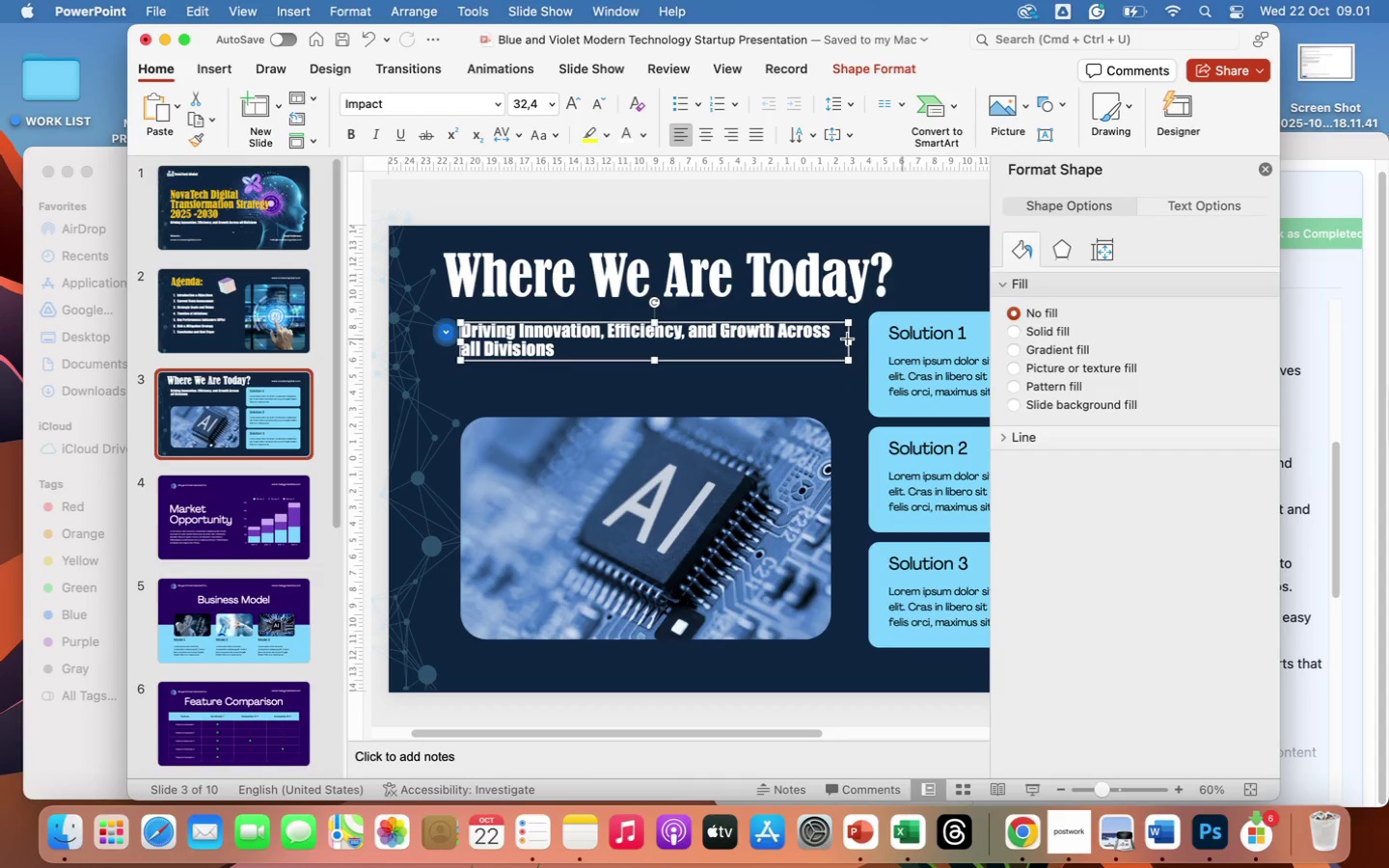 
double_click([484, 328])
 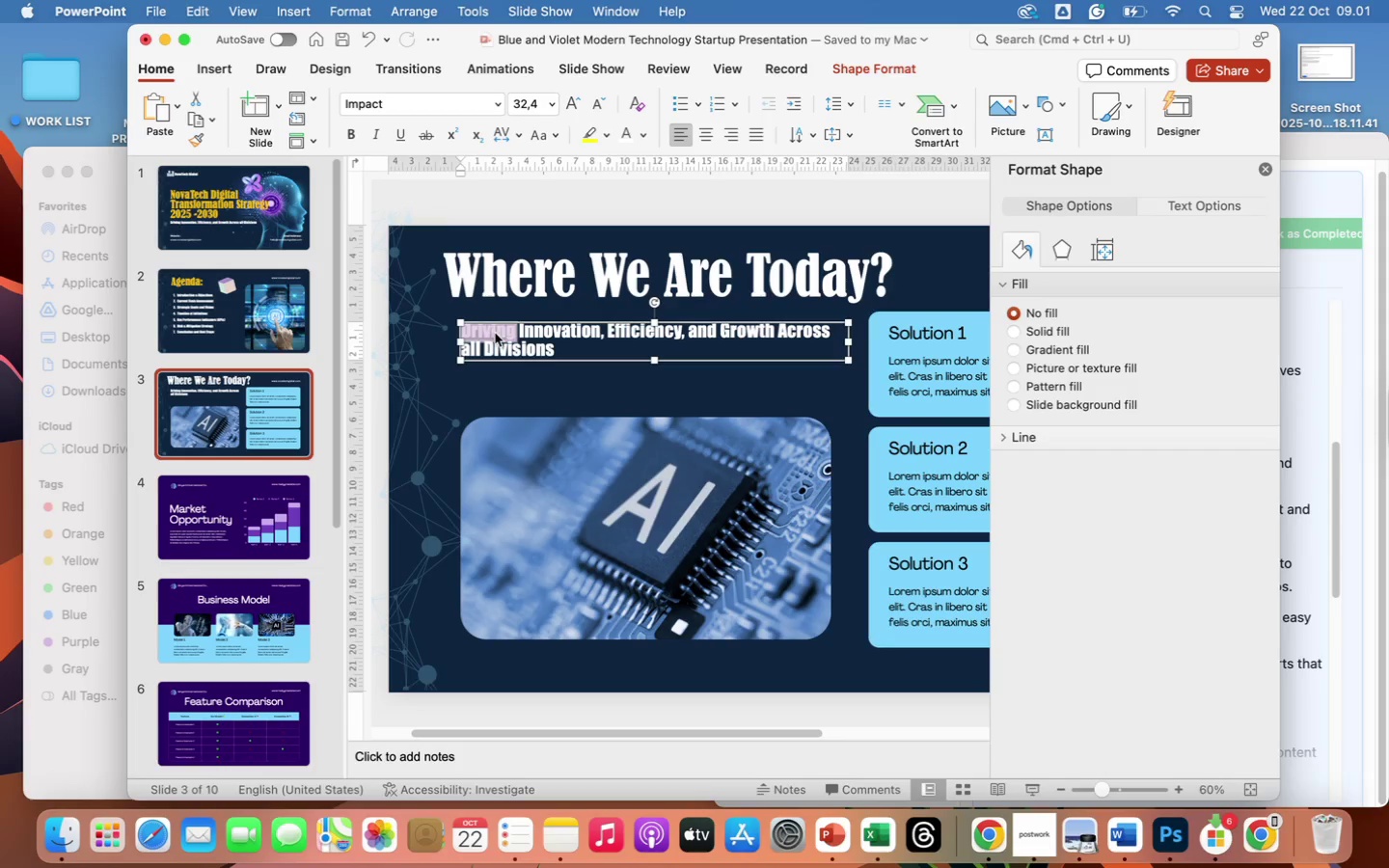 
left_click([496, 335])
 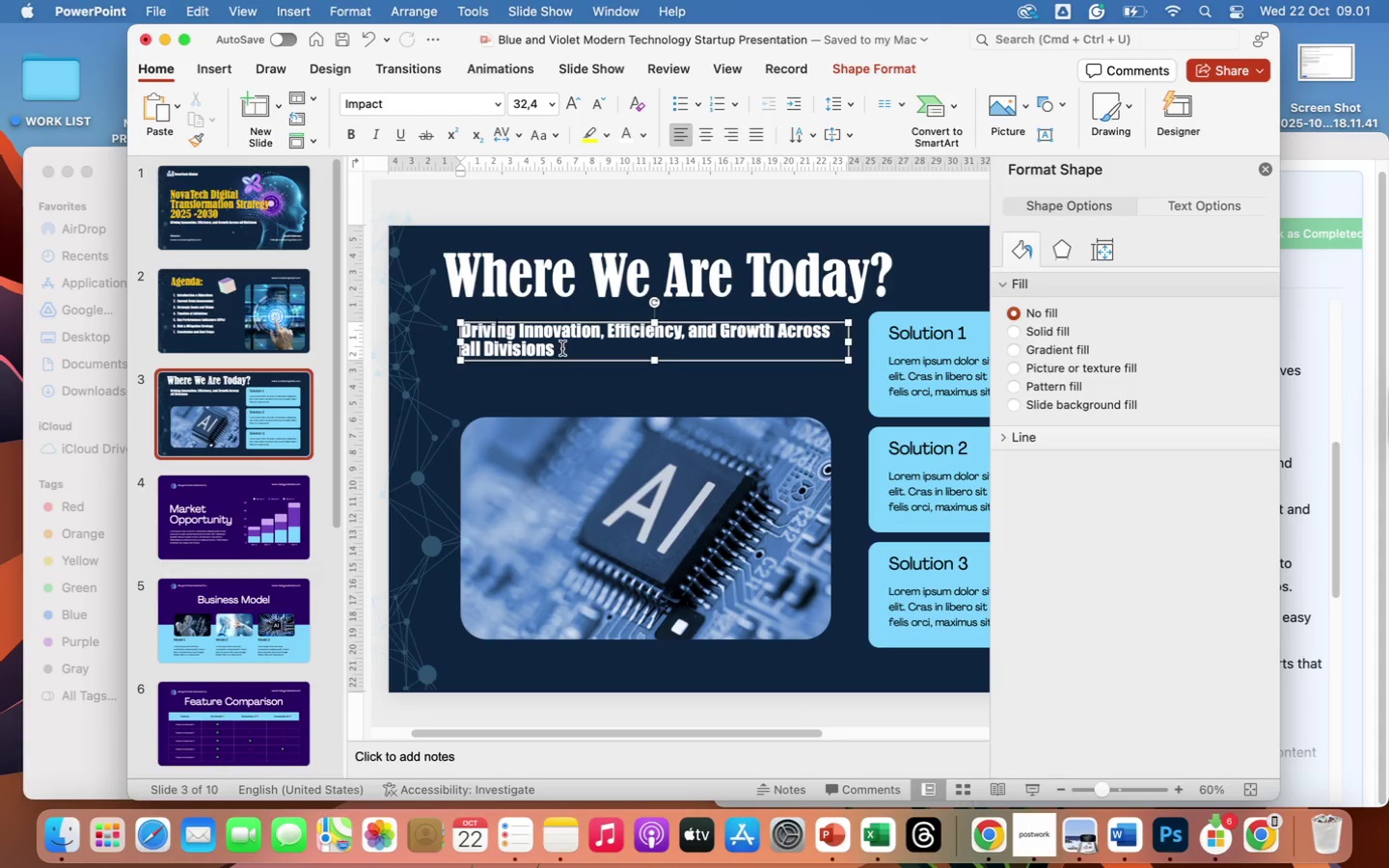 
left_click_drag(start_coordinate=[563, 350], to_coordinate=[491, 323])
 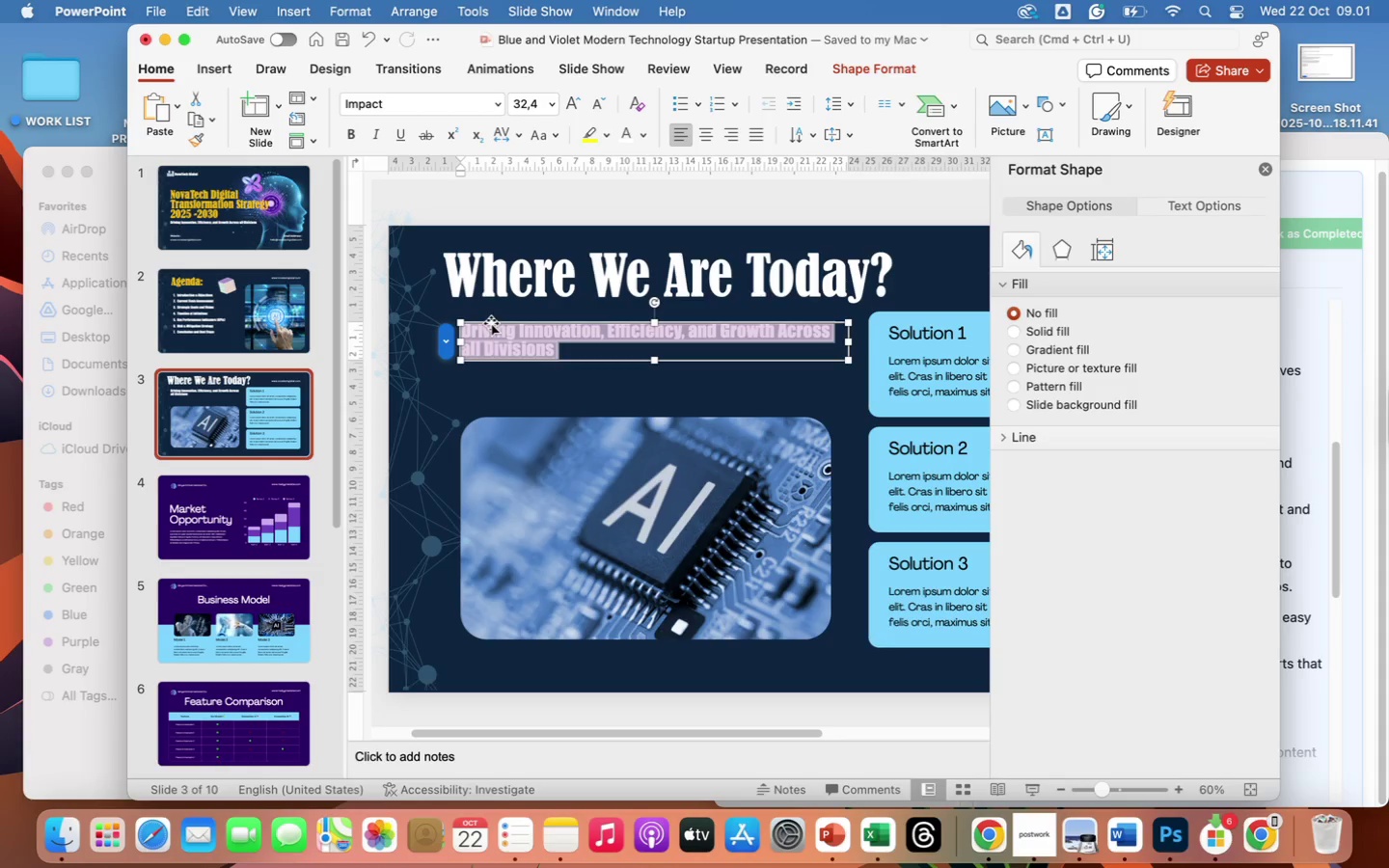 
type(NOvaTech operates)
 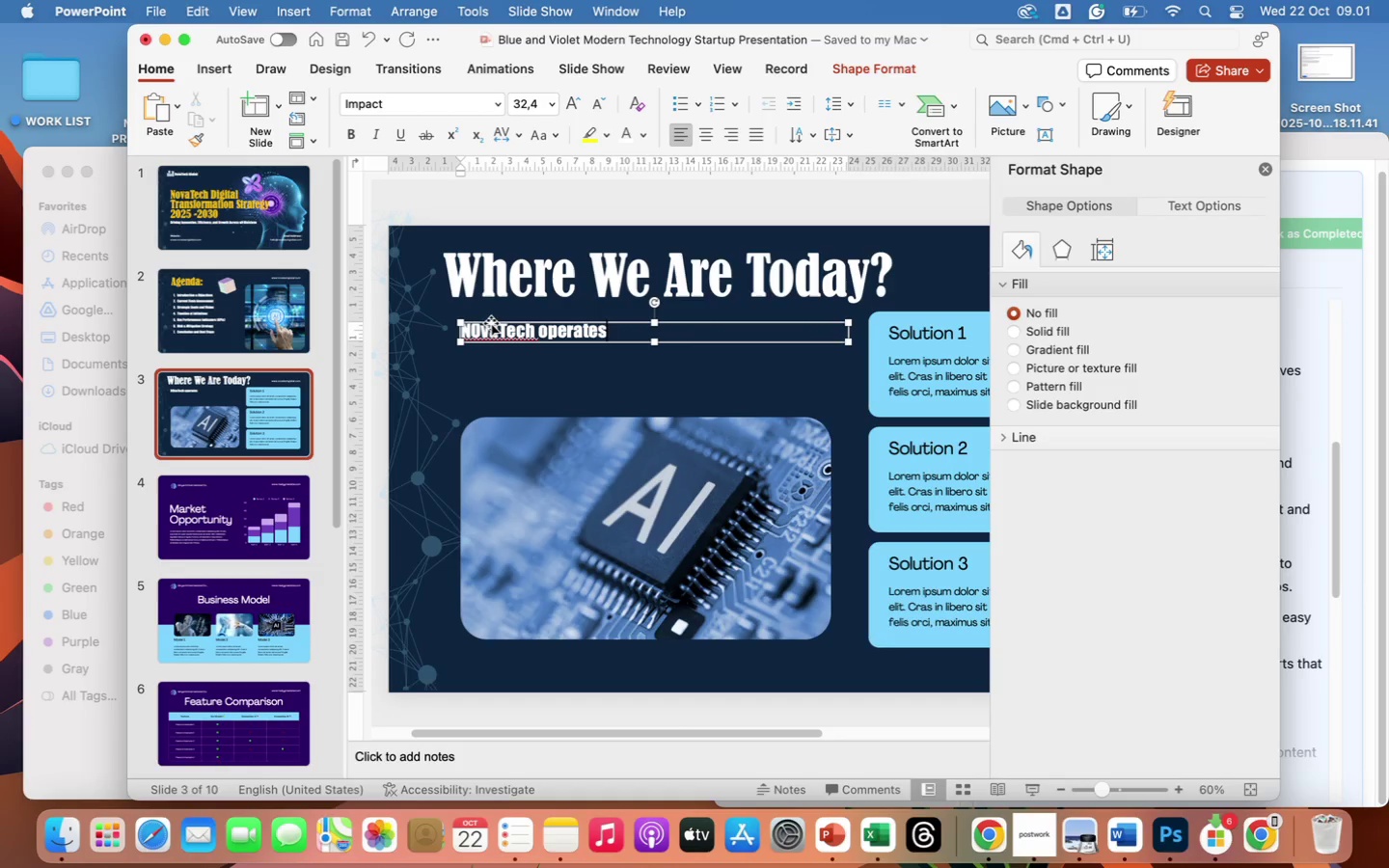 
type( across 12 countries with 3,000)
 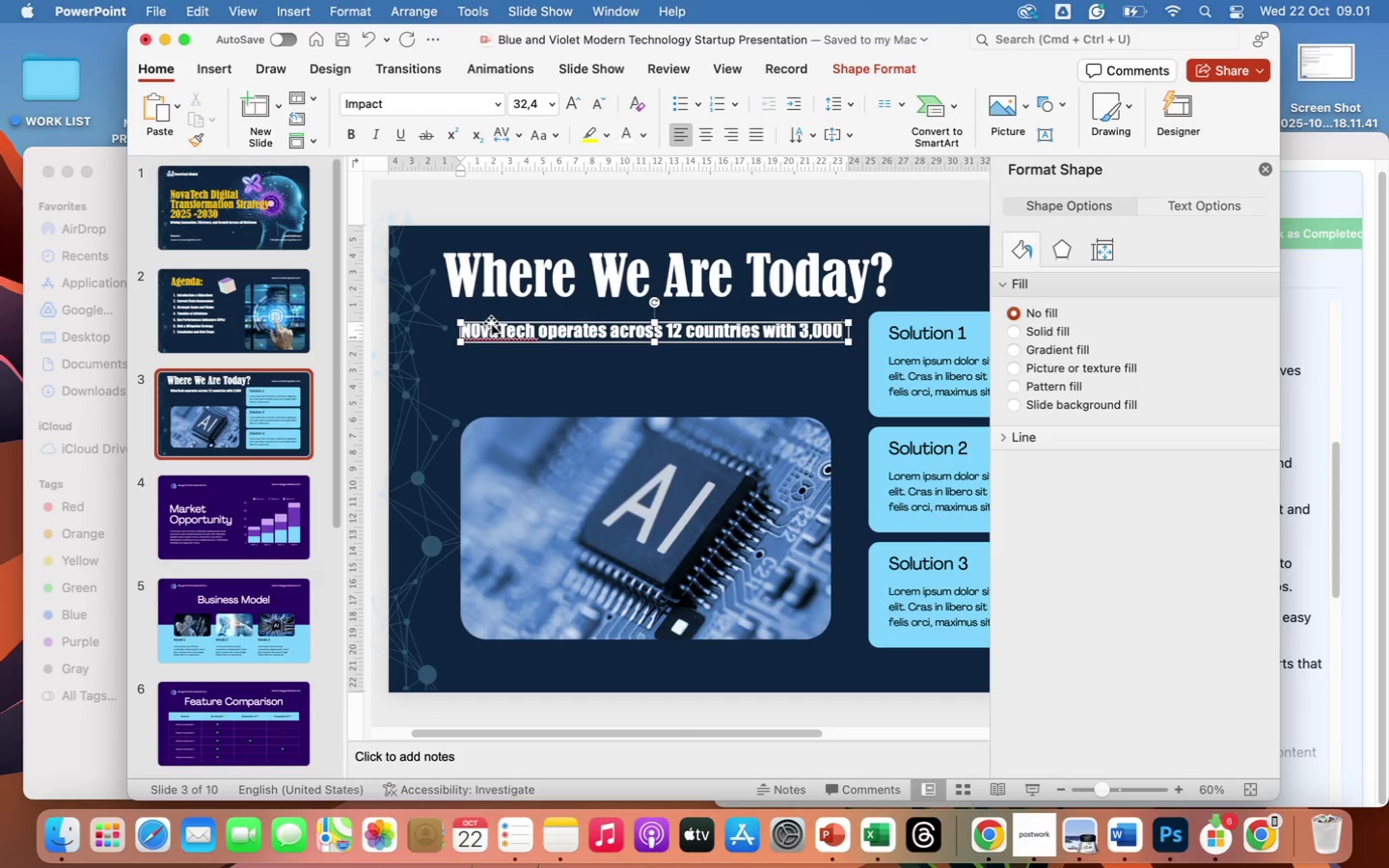 
key(Shift+Equal)
 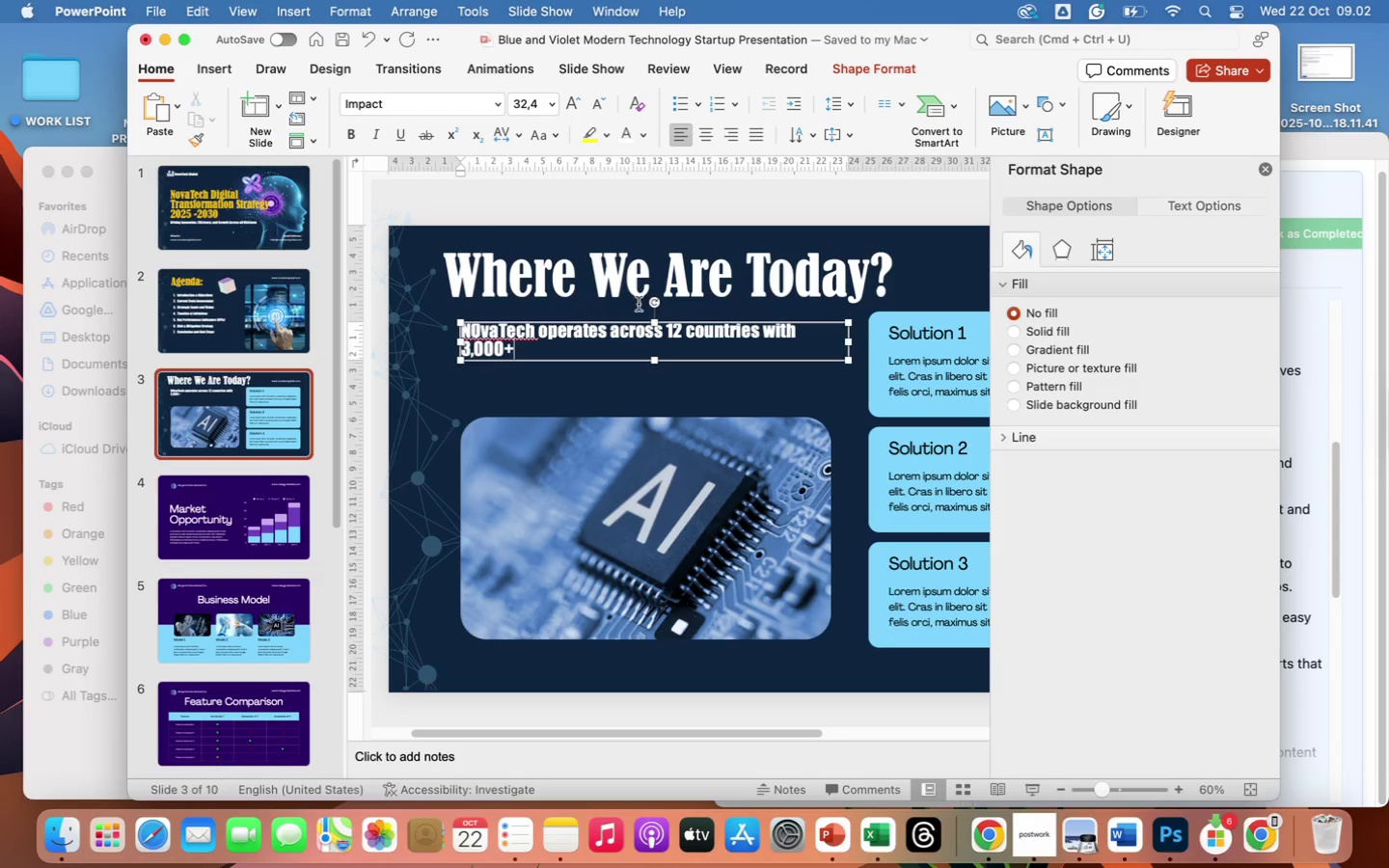 
left_click_drag(start_coordinate=[847, 342], to_coordinate=[855, 344])
 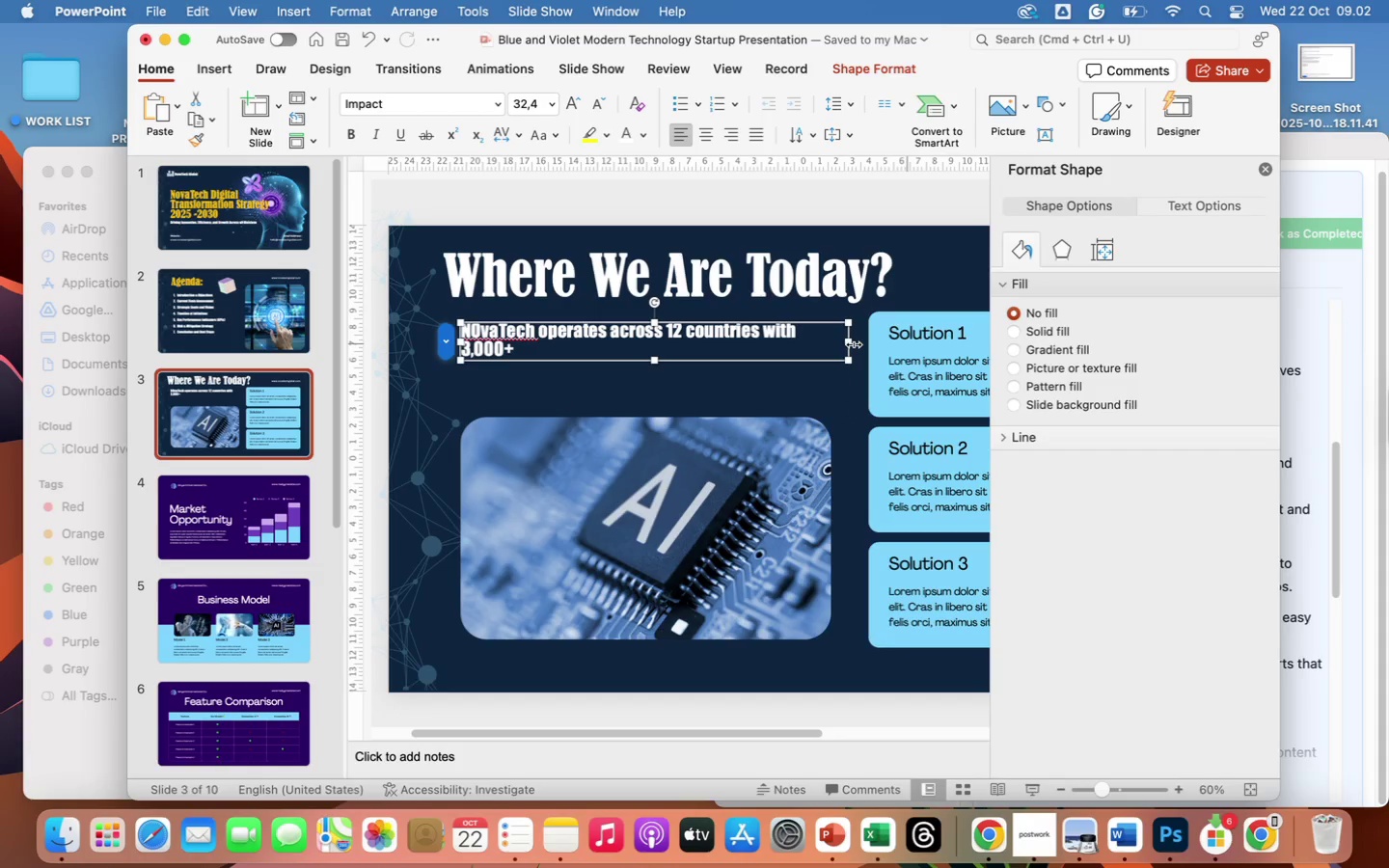 
left_click_drag(start_coordinate=[853, 344], to_coordinate=[859, 345])
 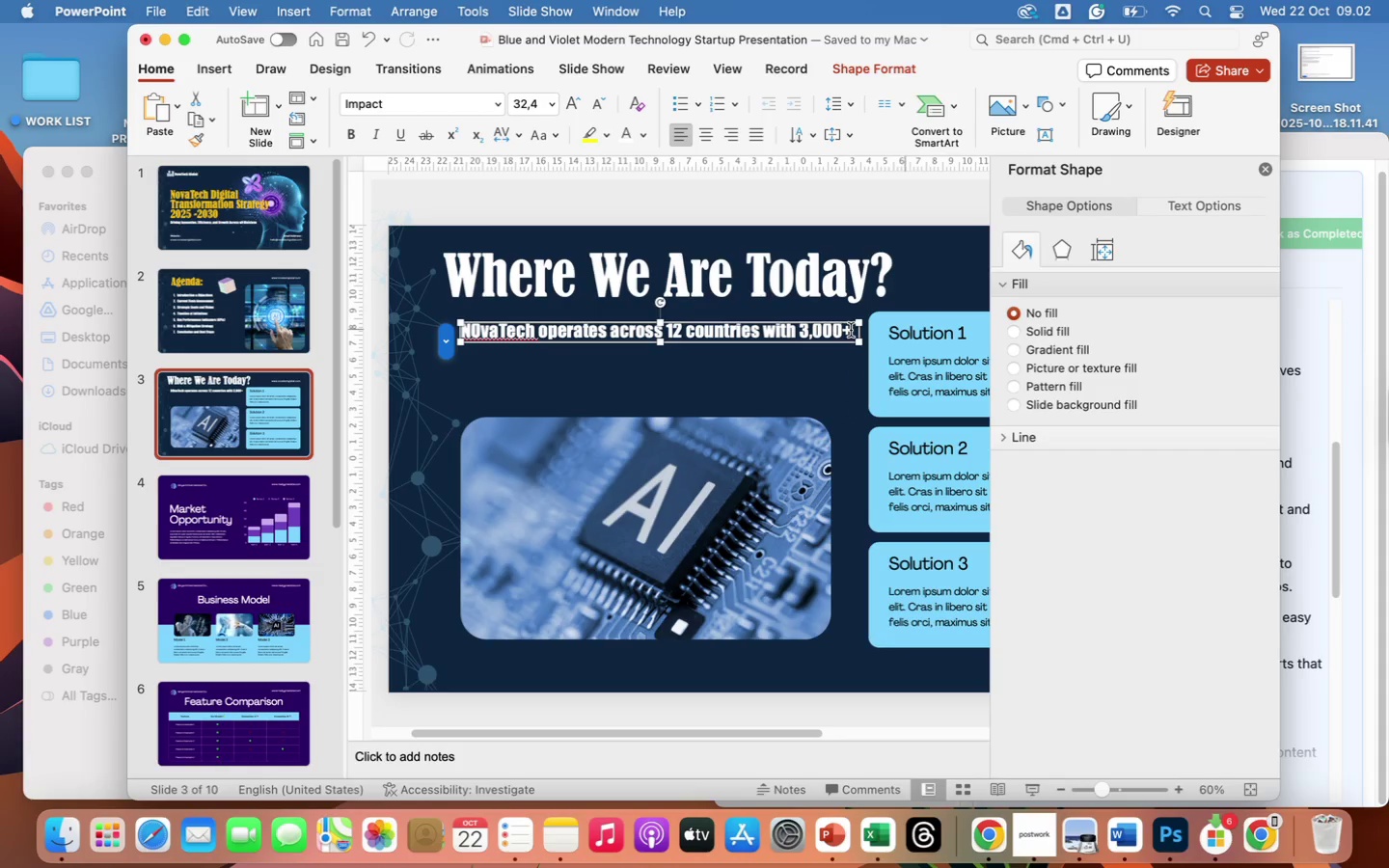 
left_click([852, 330])
 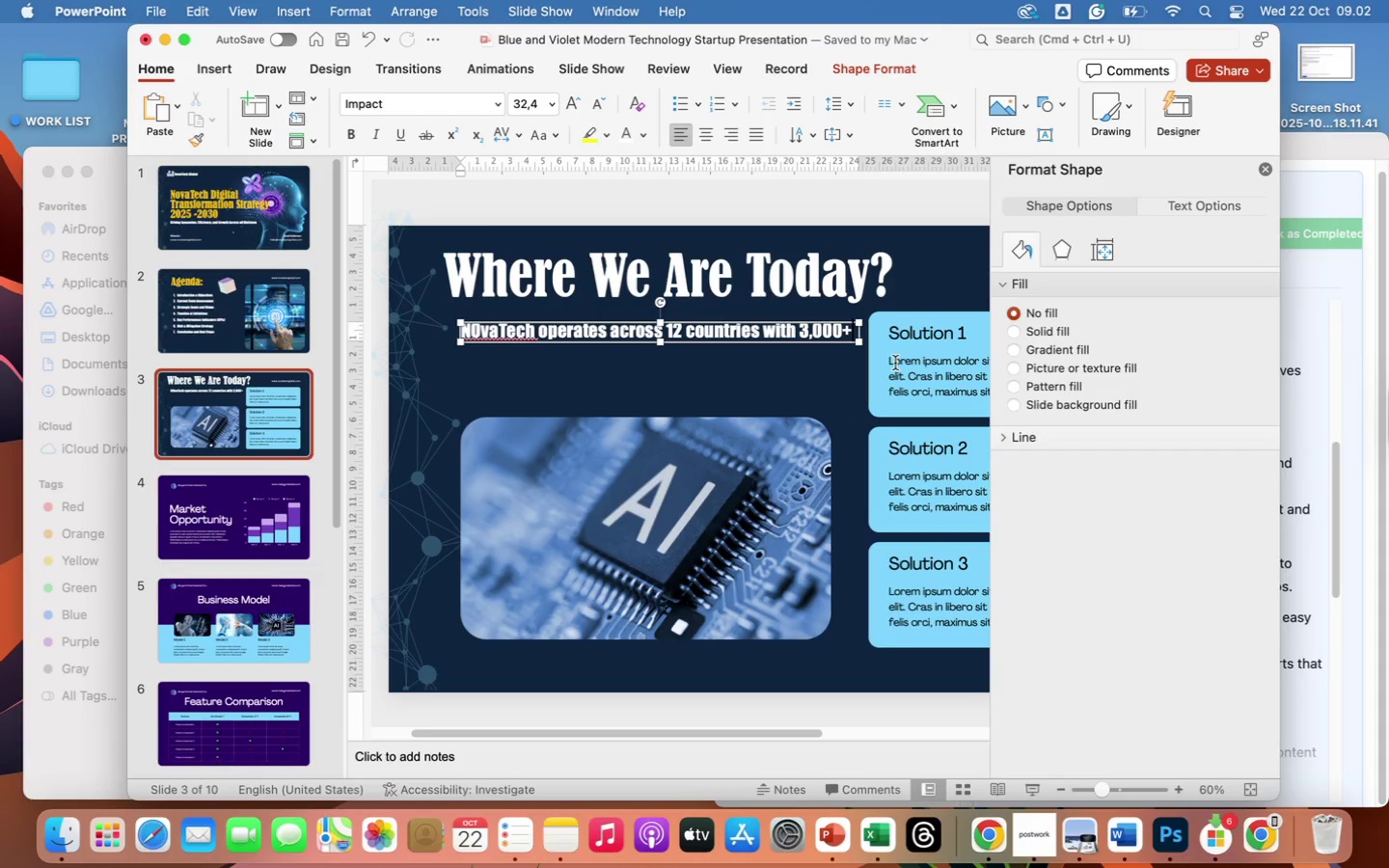 
key(Enter)
 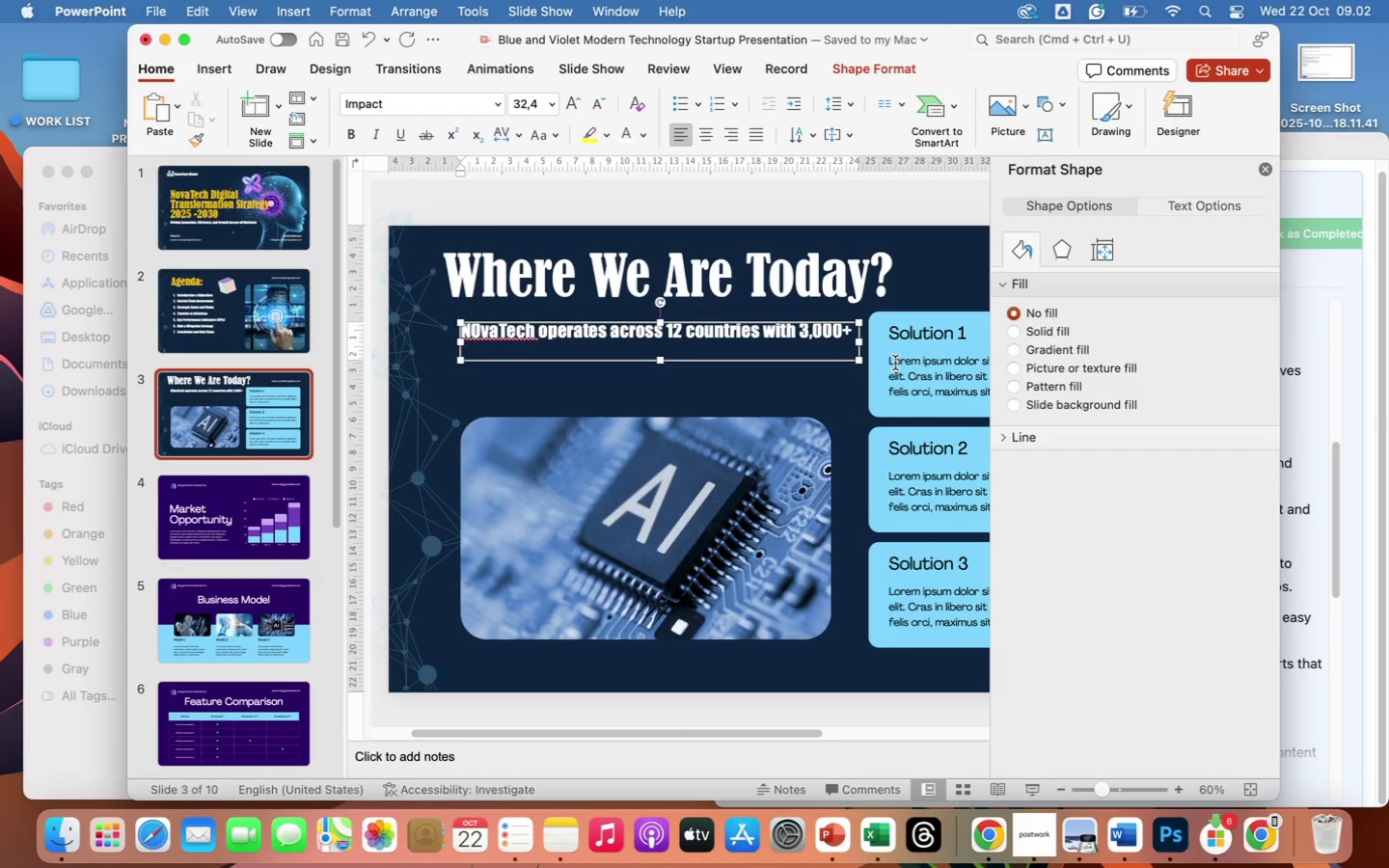 
type(emplo)
 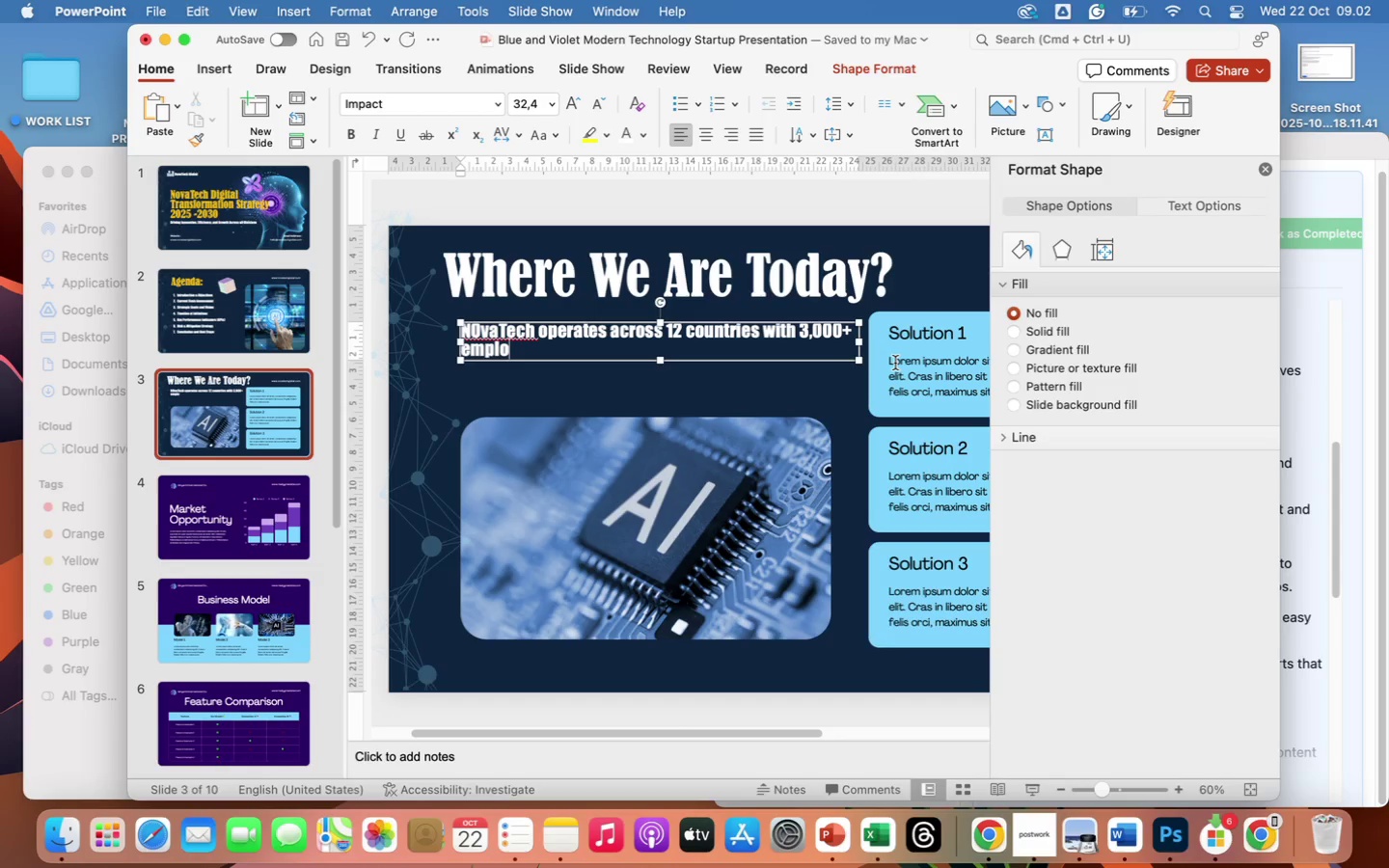 
type(yees)
 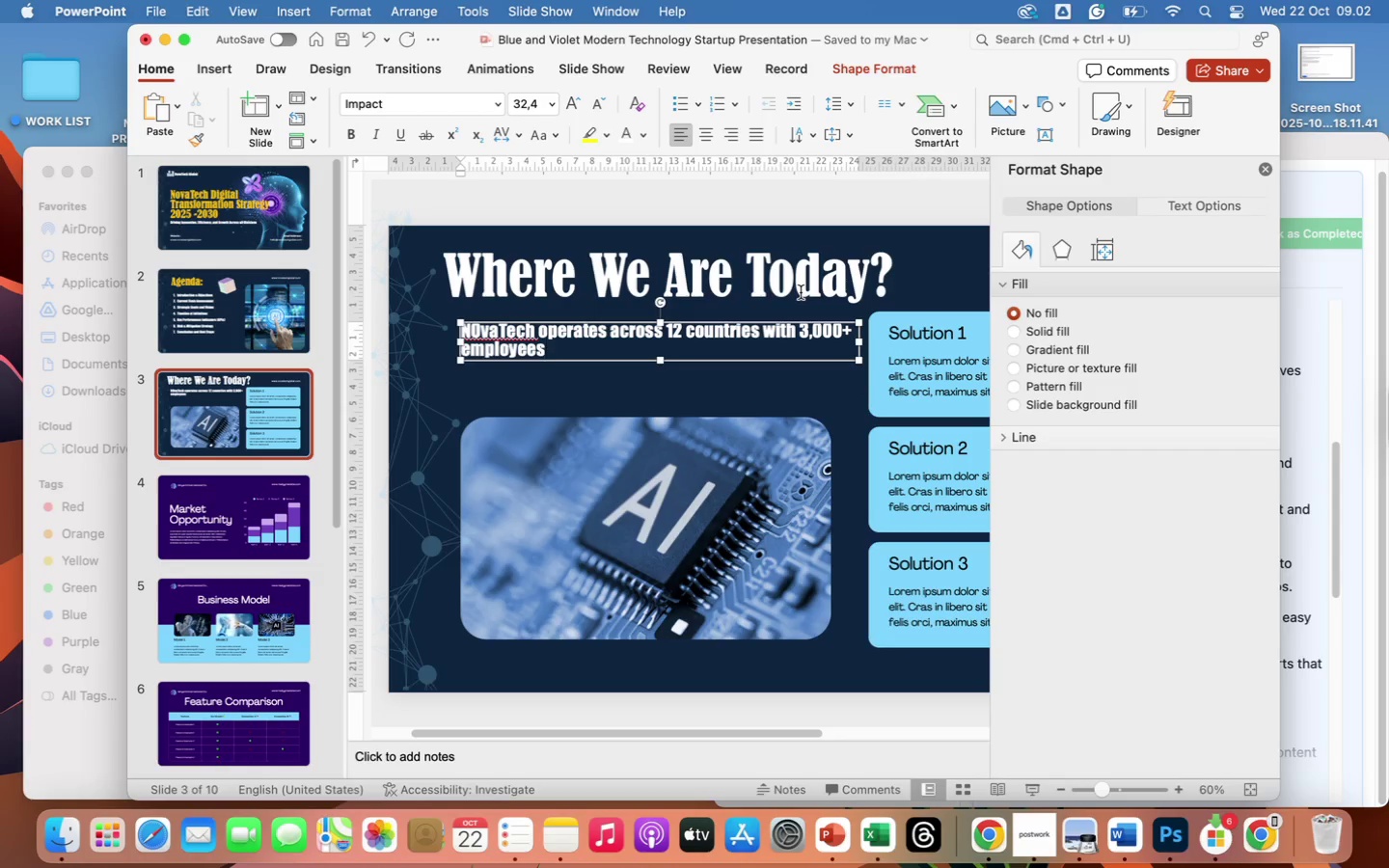 
left_click([773, 282])
 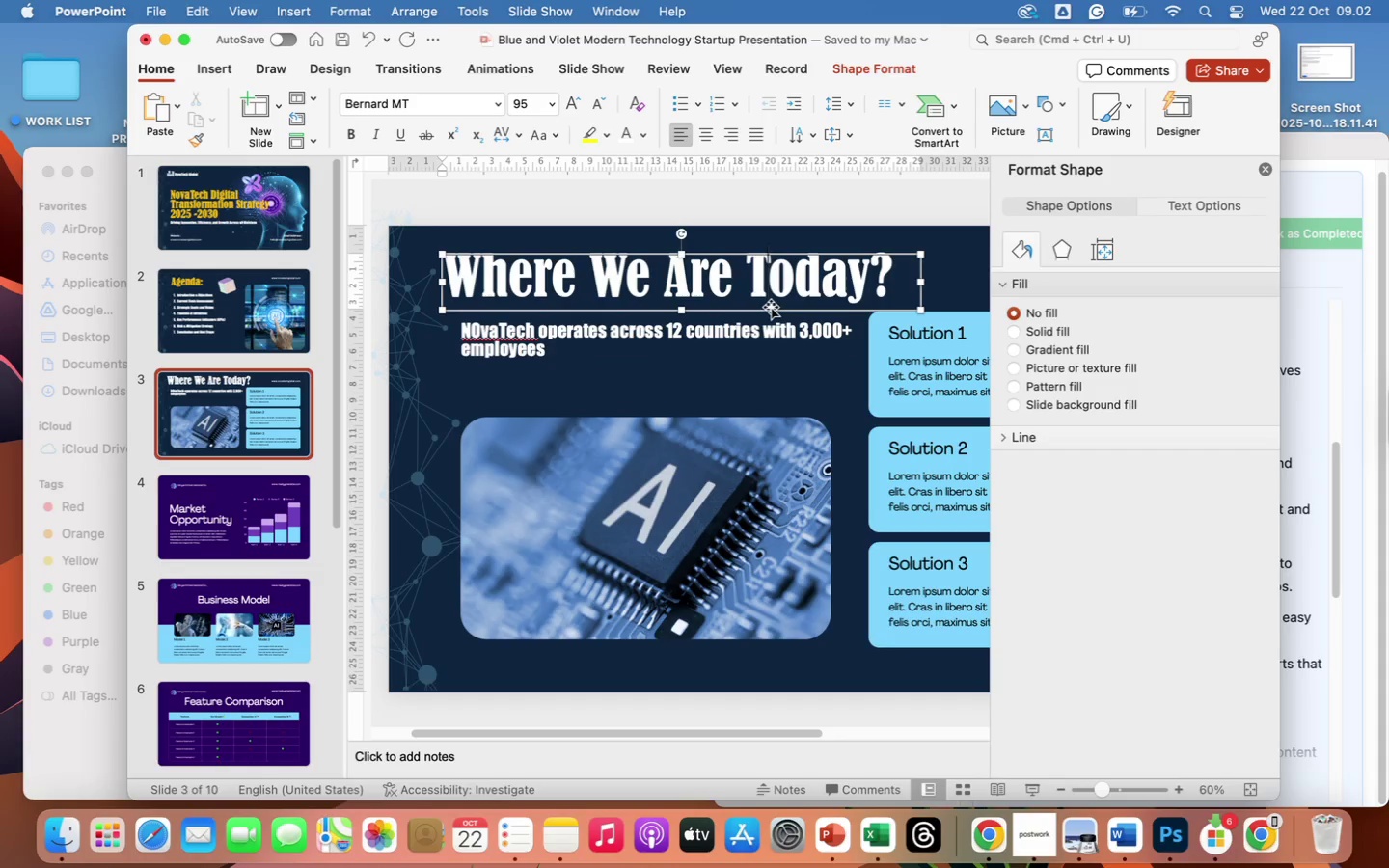 
left_click([771, 308])
 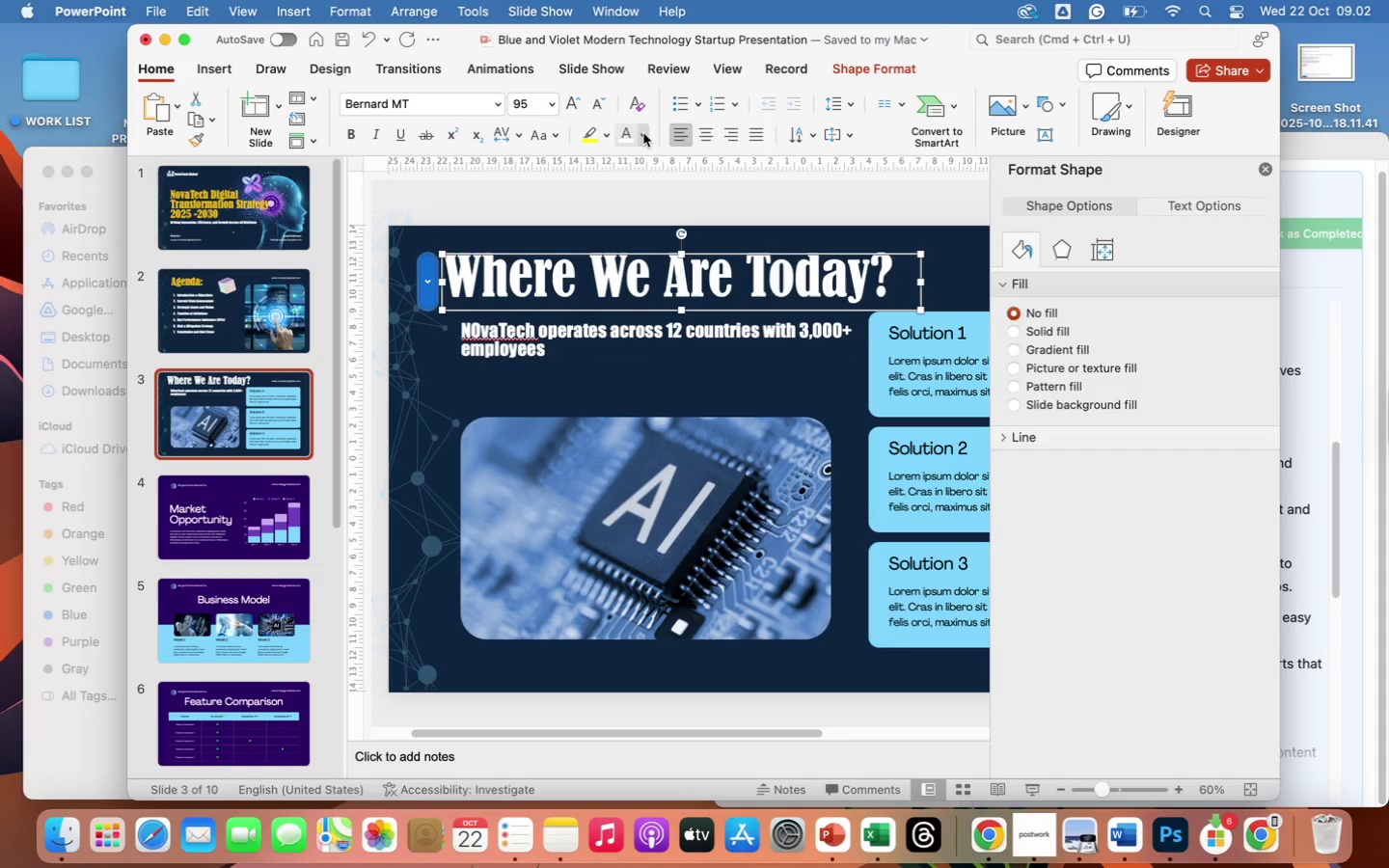 
left_click([643, 134])
 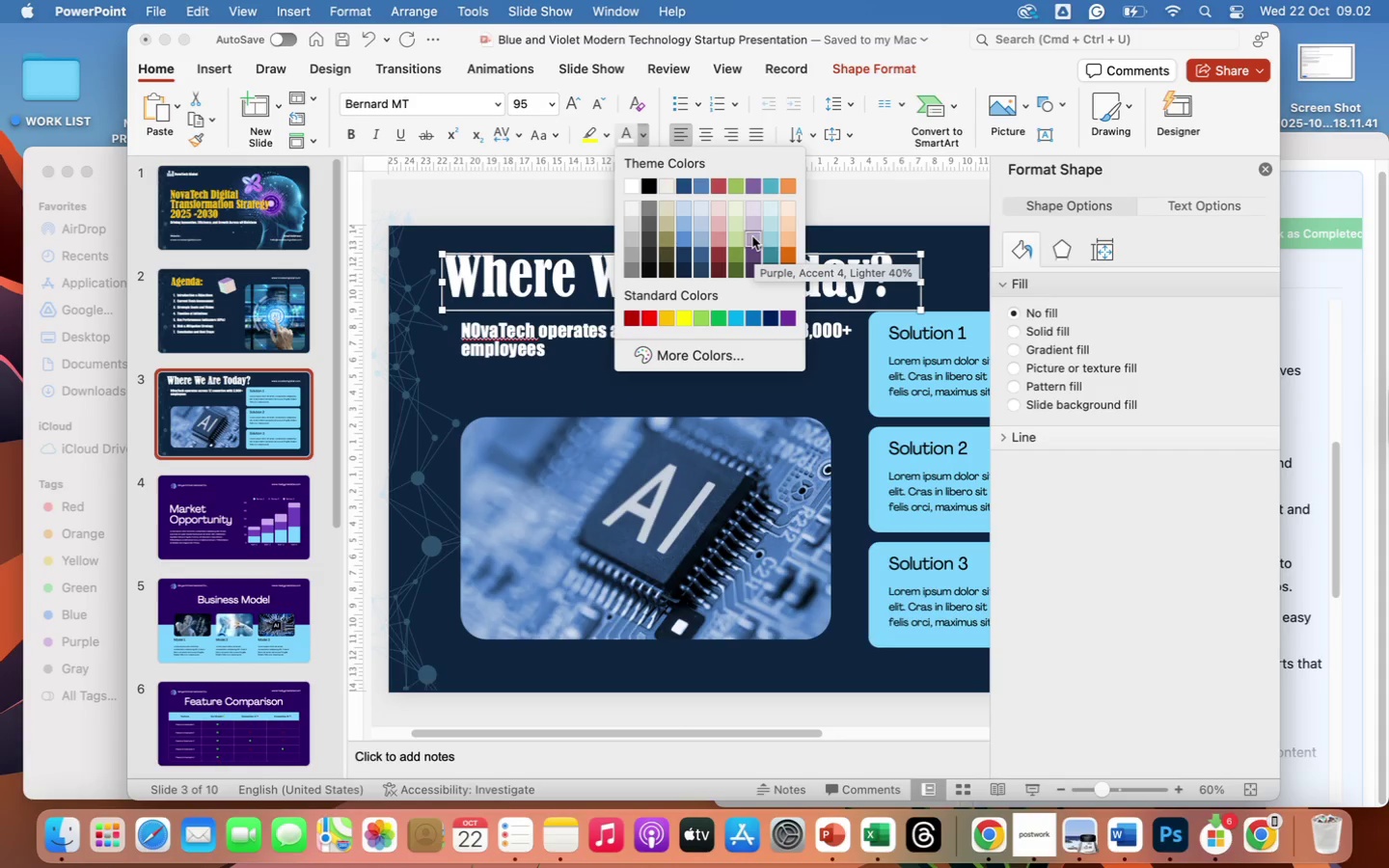 
wait(7.0)
 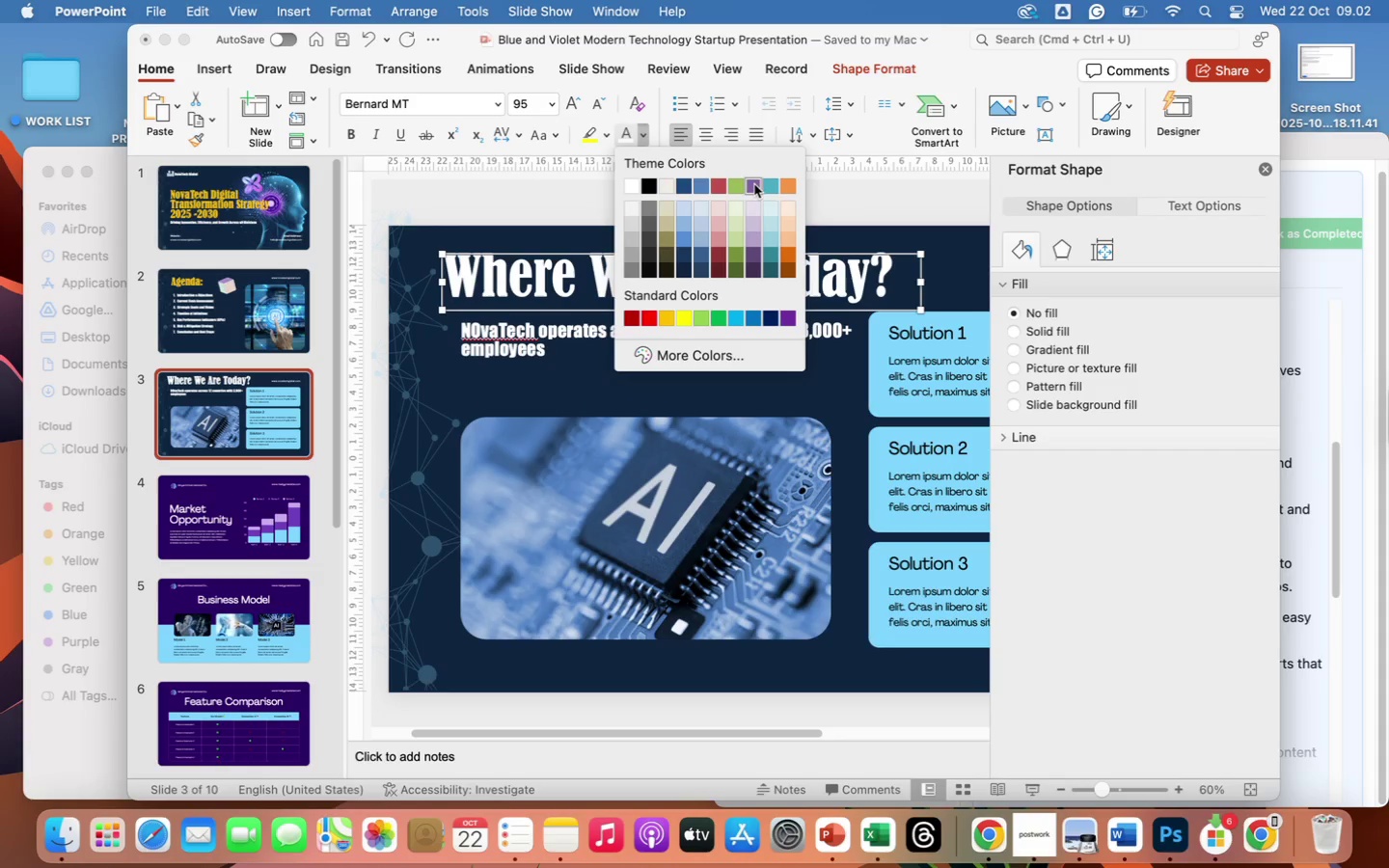 
left_click([756, 242])
 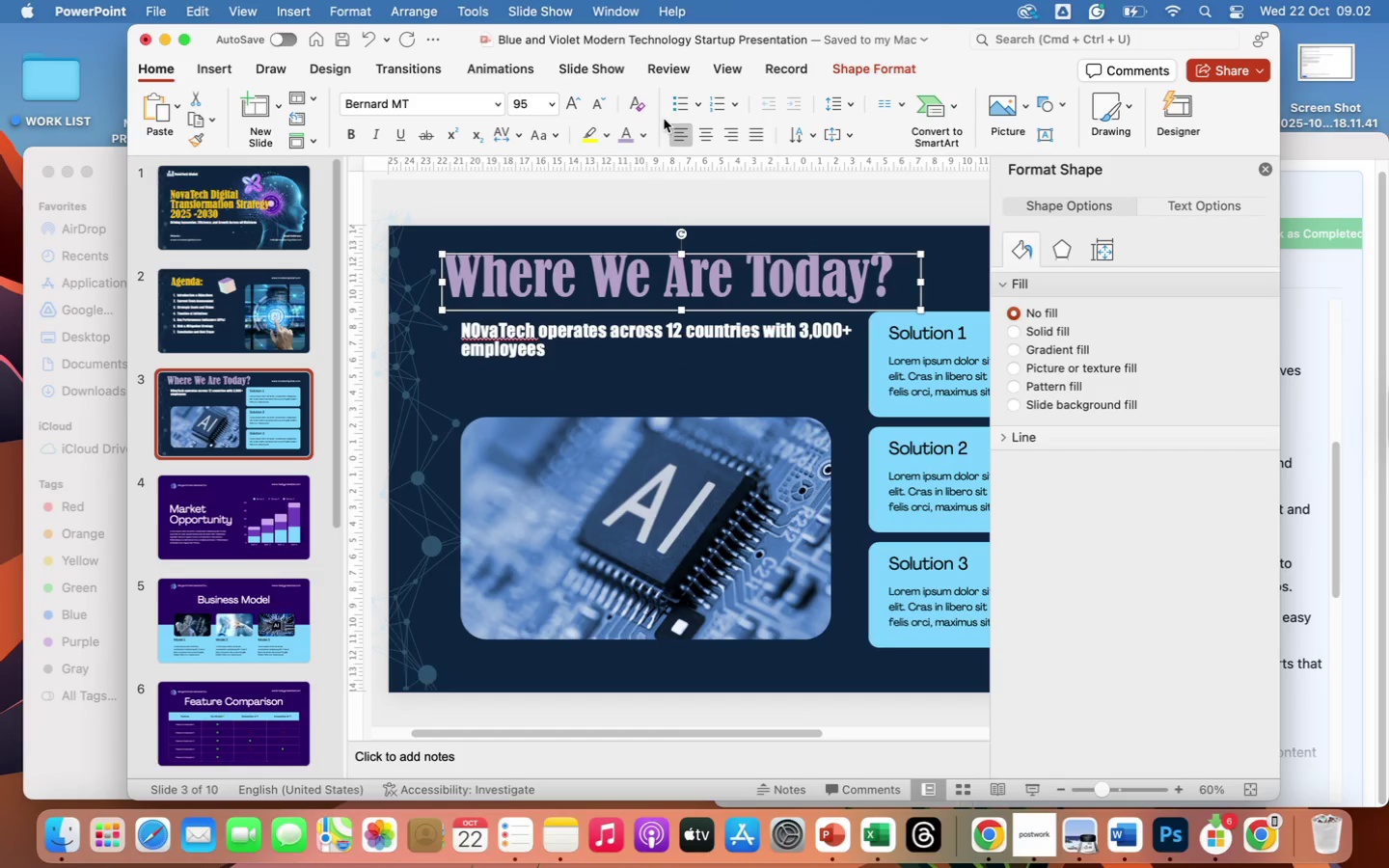 
left_click([640, 135])
 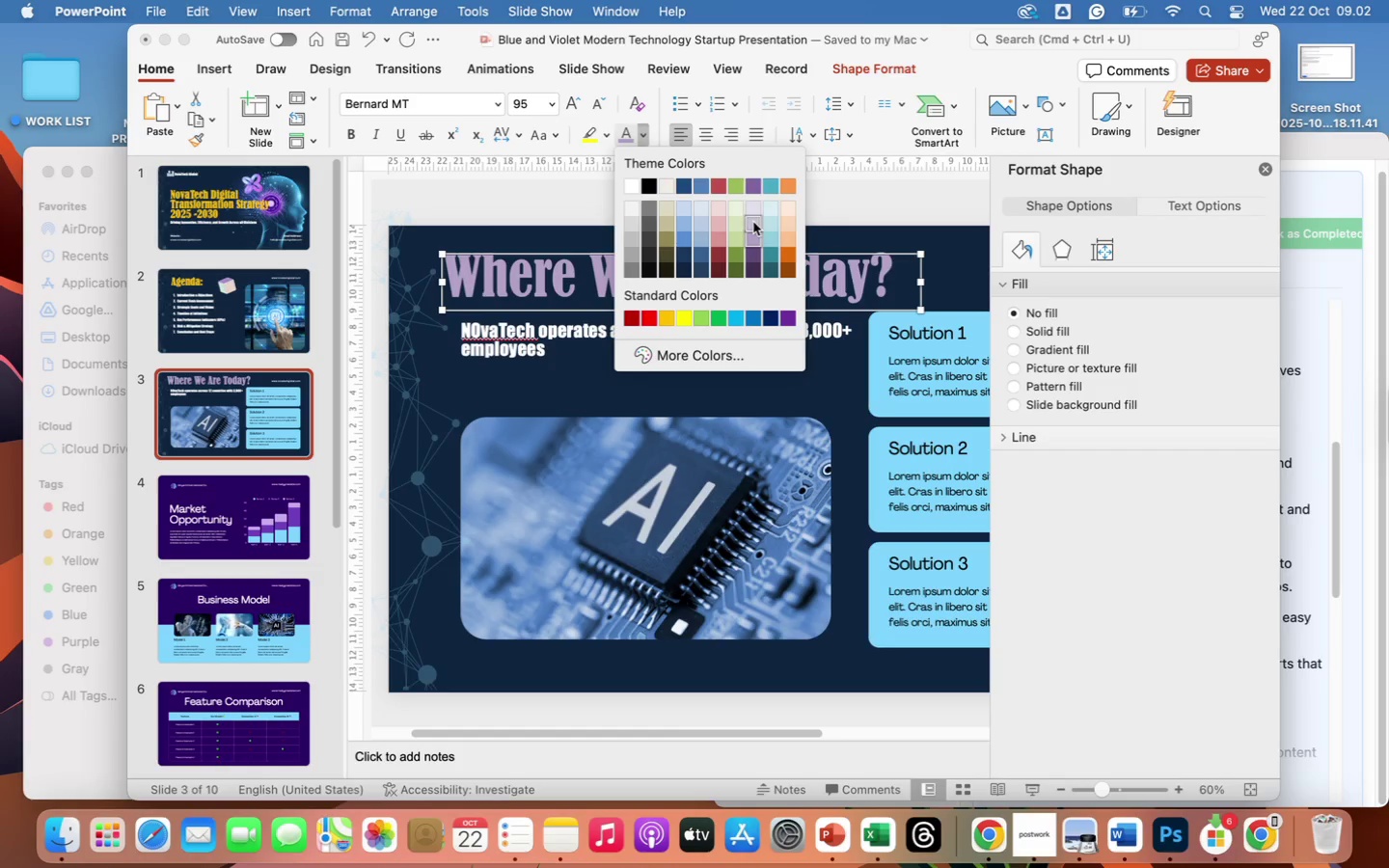 
left_click([752, 211])
 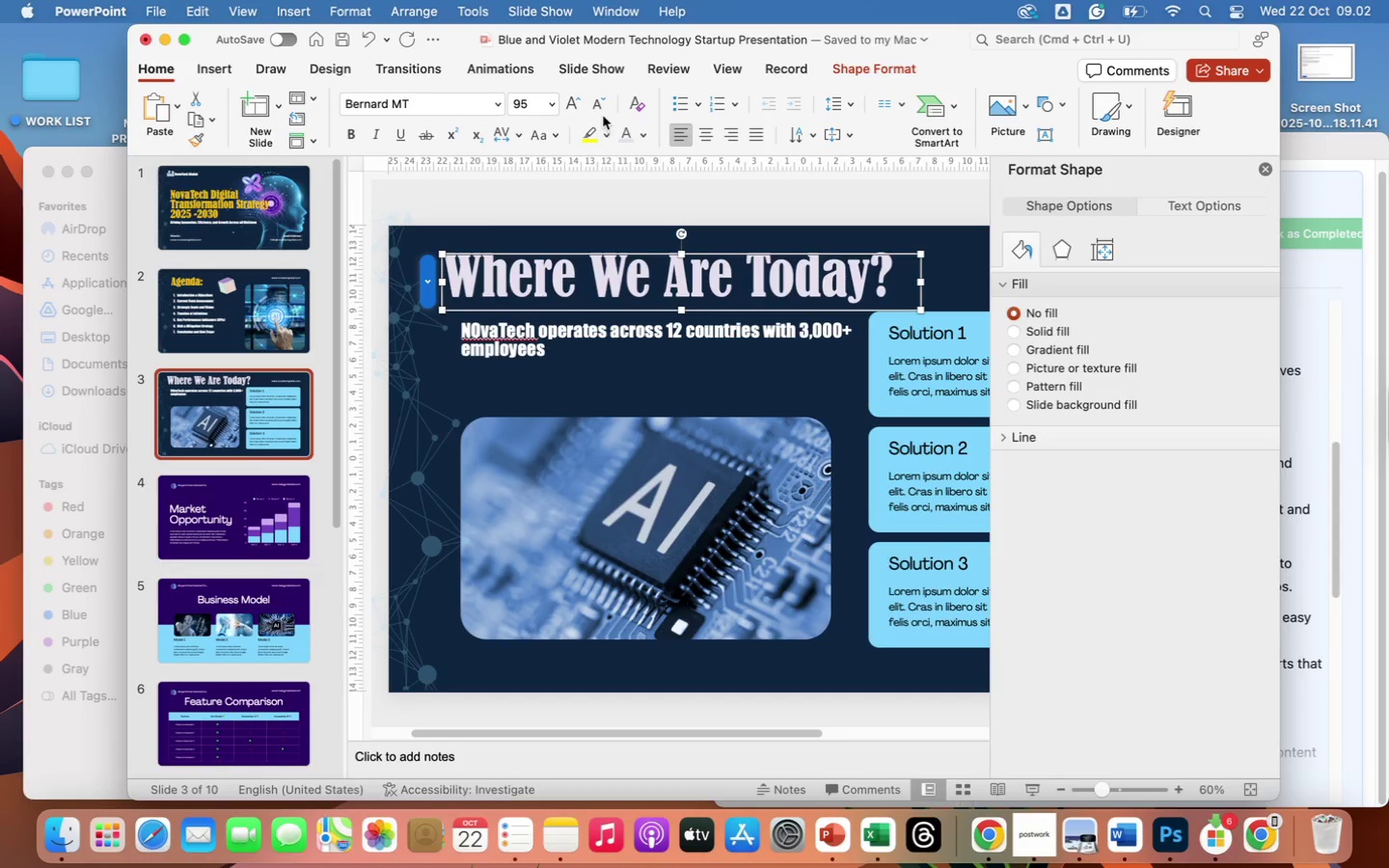 
wait(10.77)
 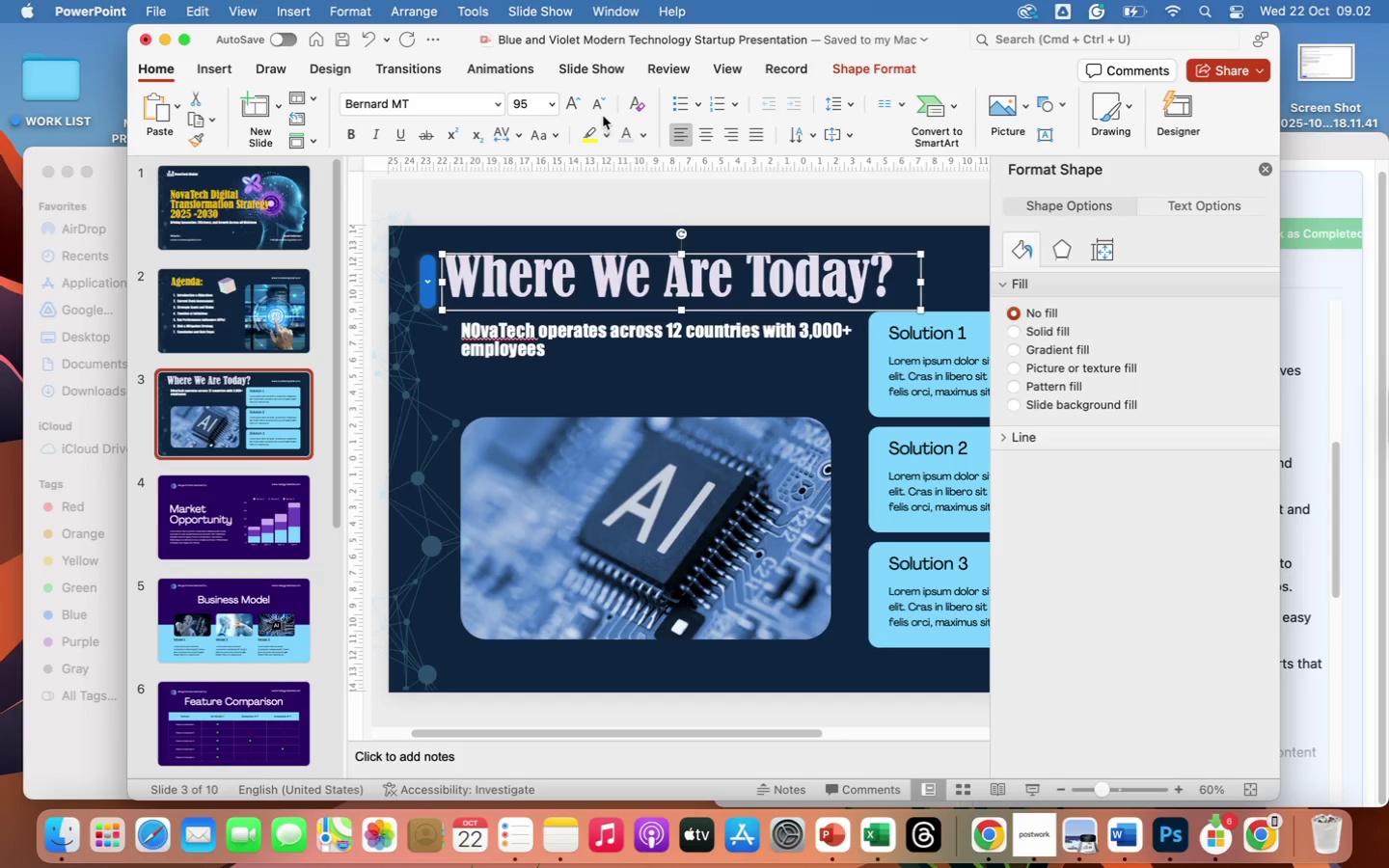 
left_click([645, 136])
 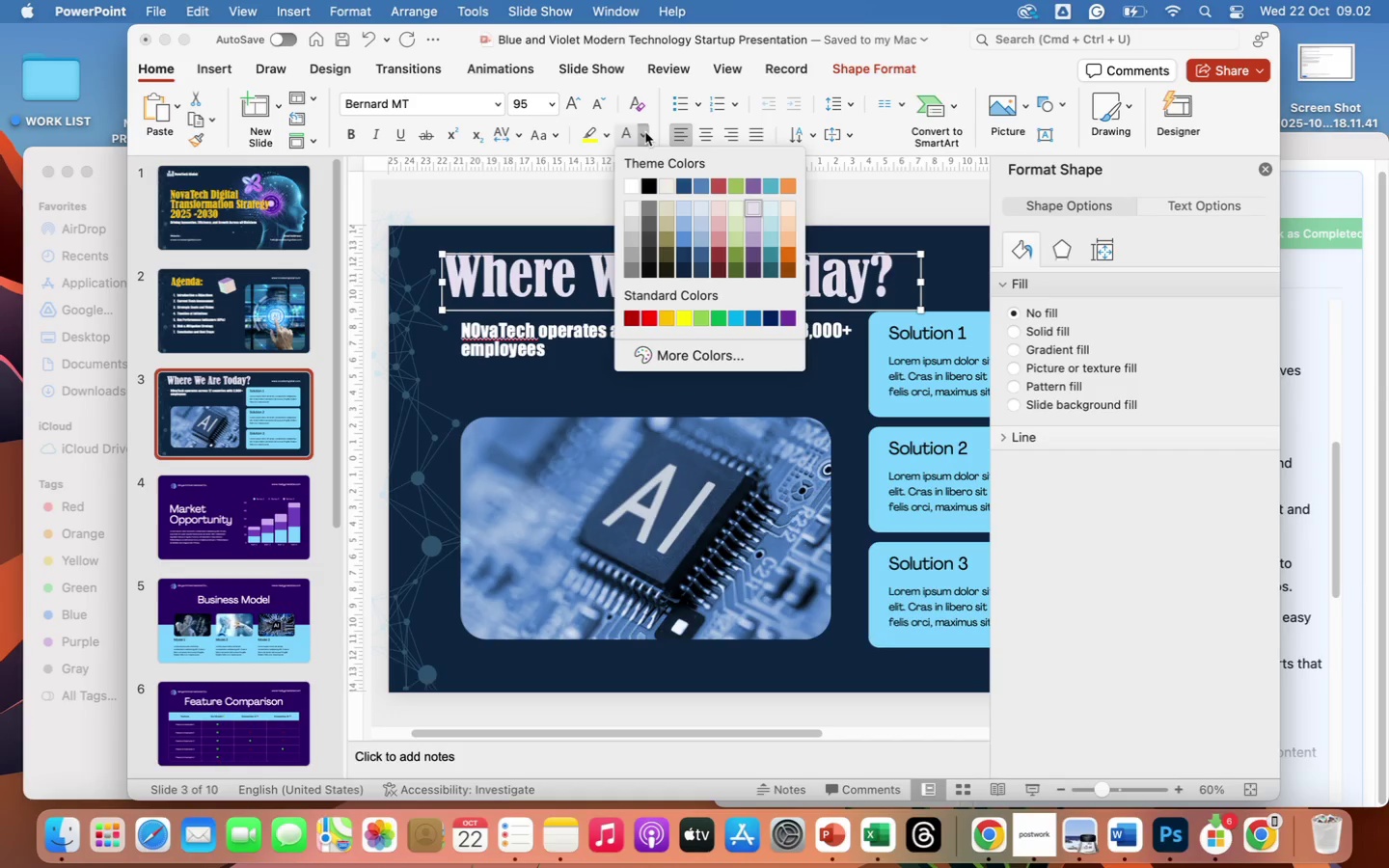 
wait(10.78)
 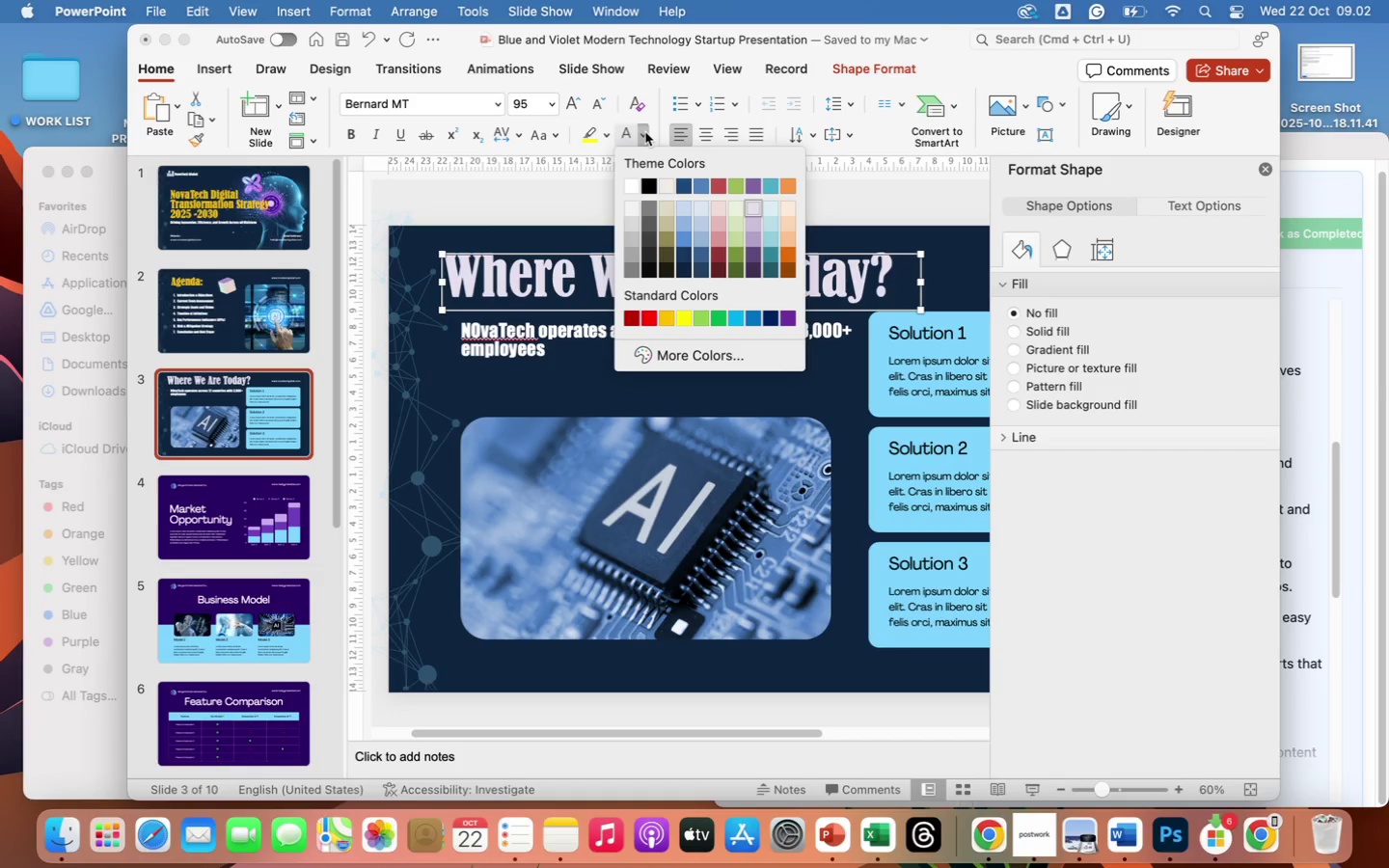 
left_click([756, 226])
 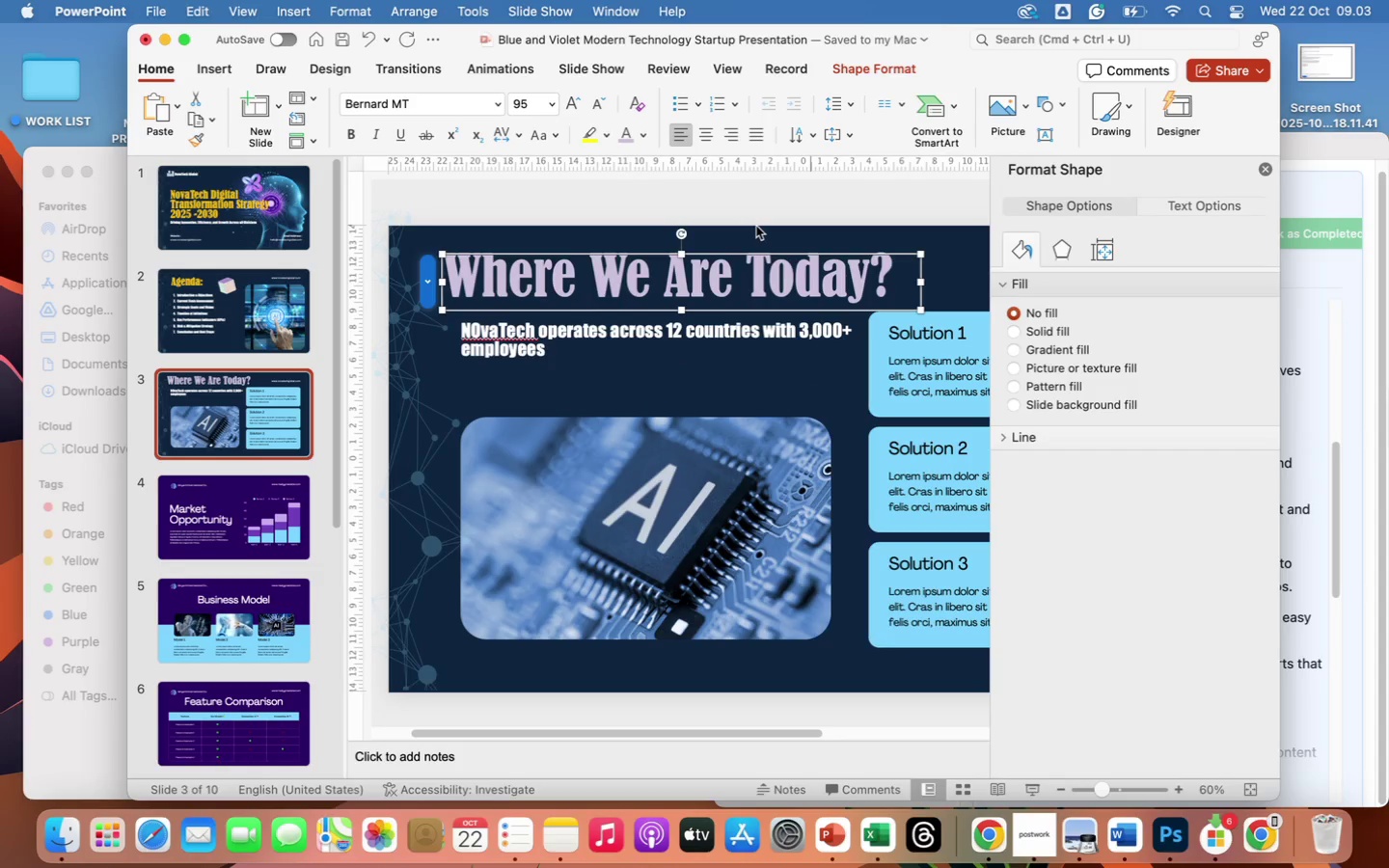 
wait(5.74)
 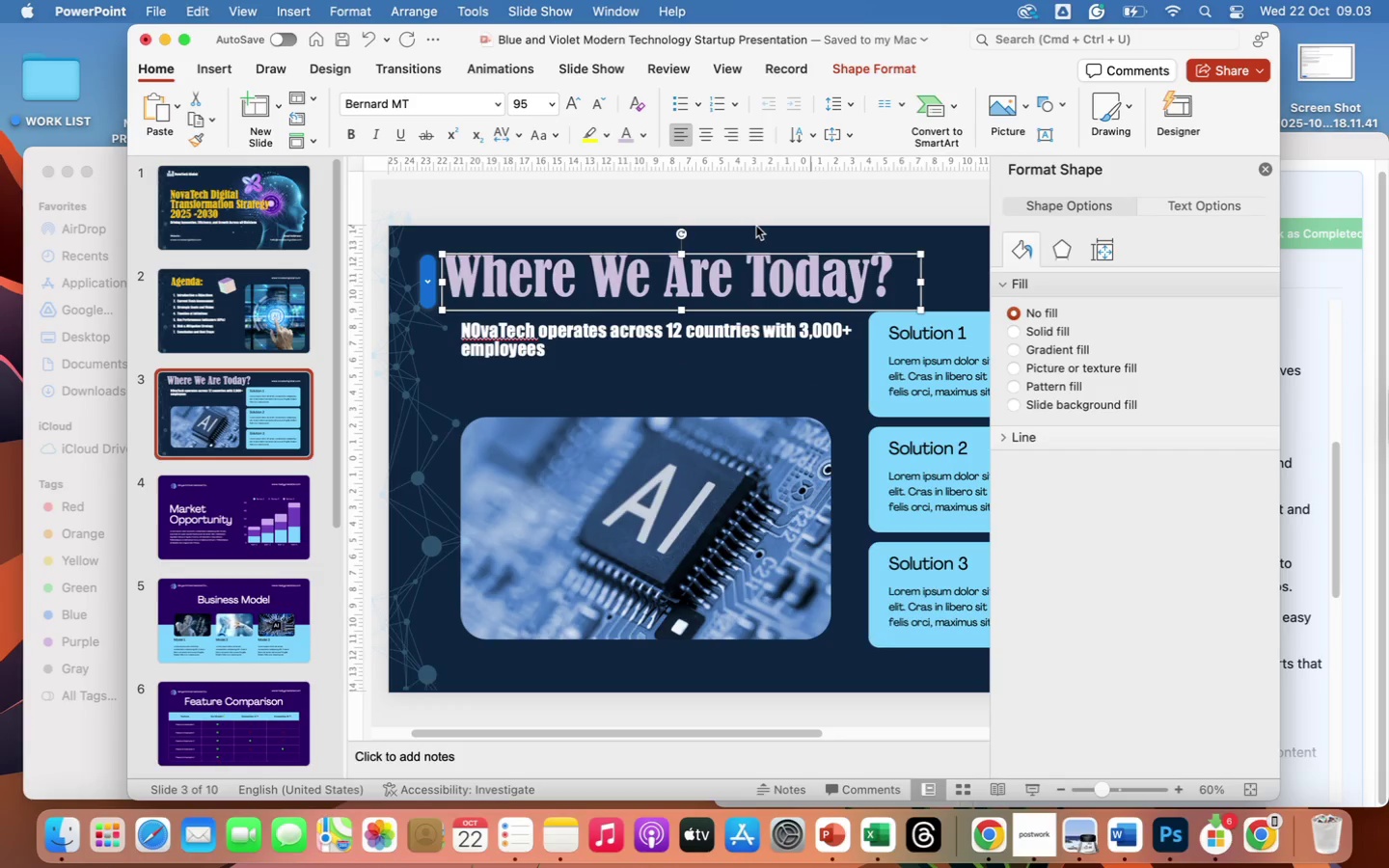 
left_click([641, 129])
 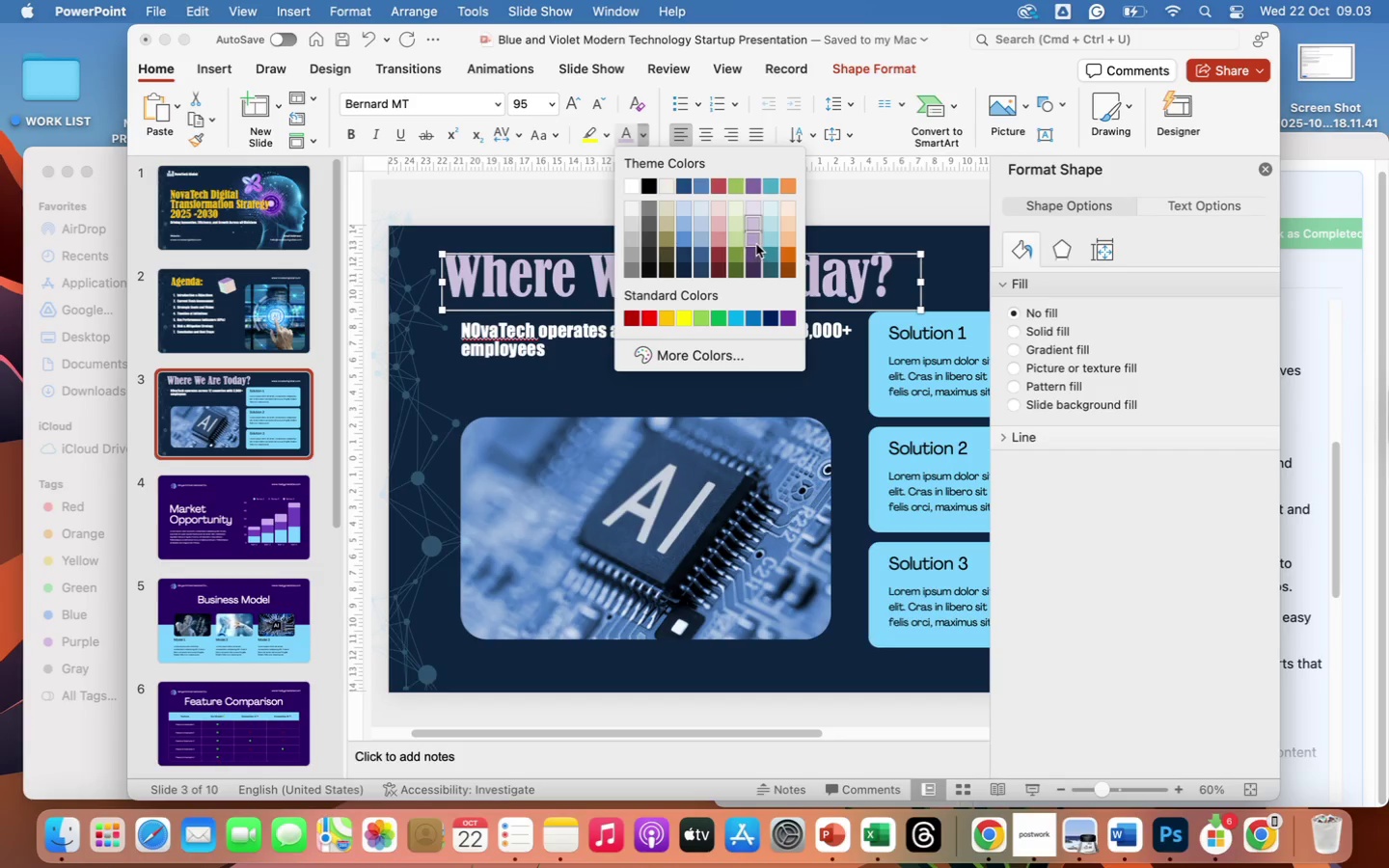 
left_click([756, 243])
 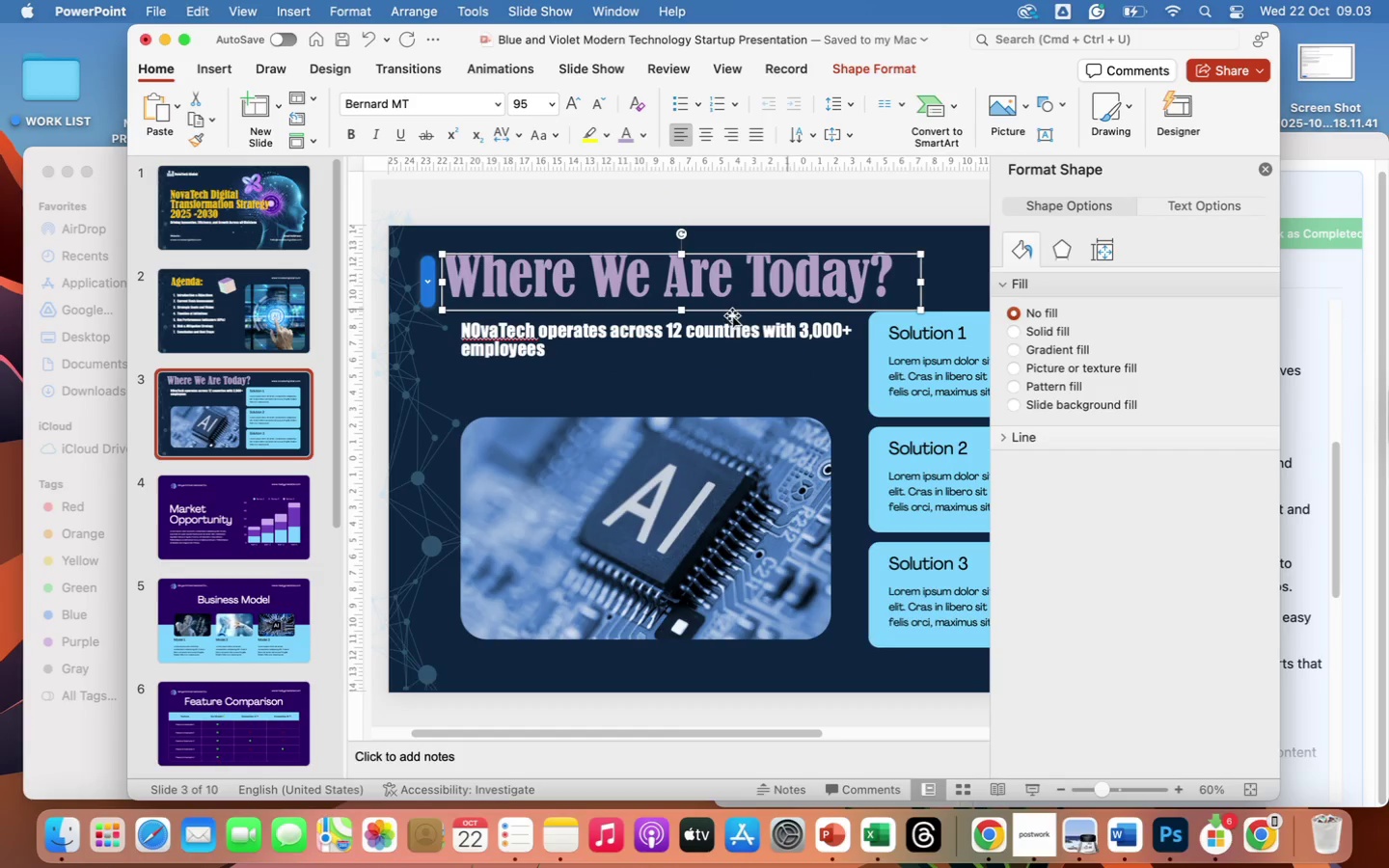 
left_click([759, 377])
 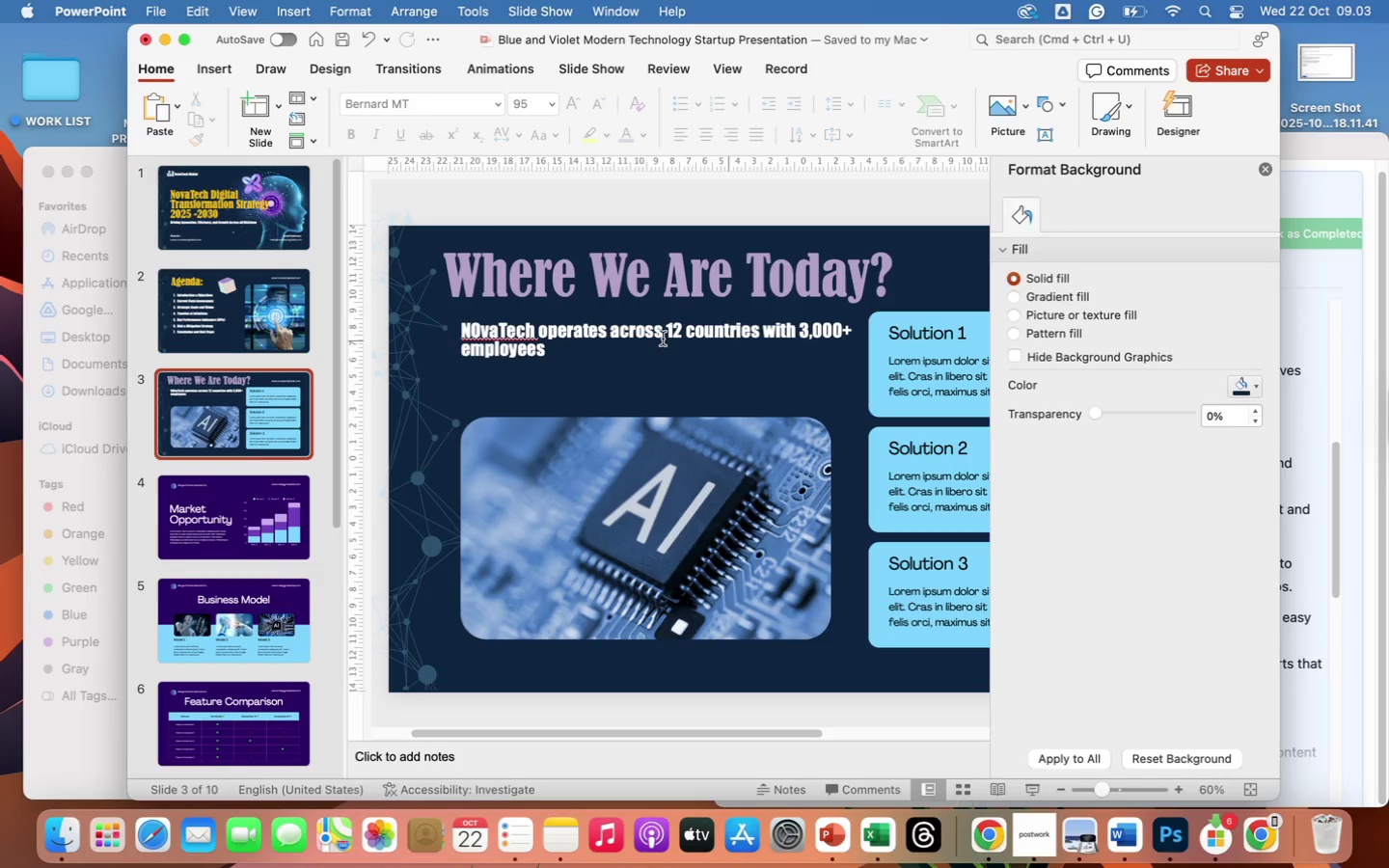 
wait(5.12)
 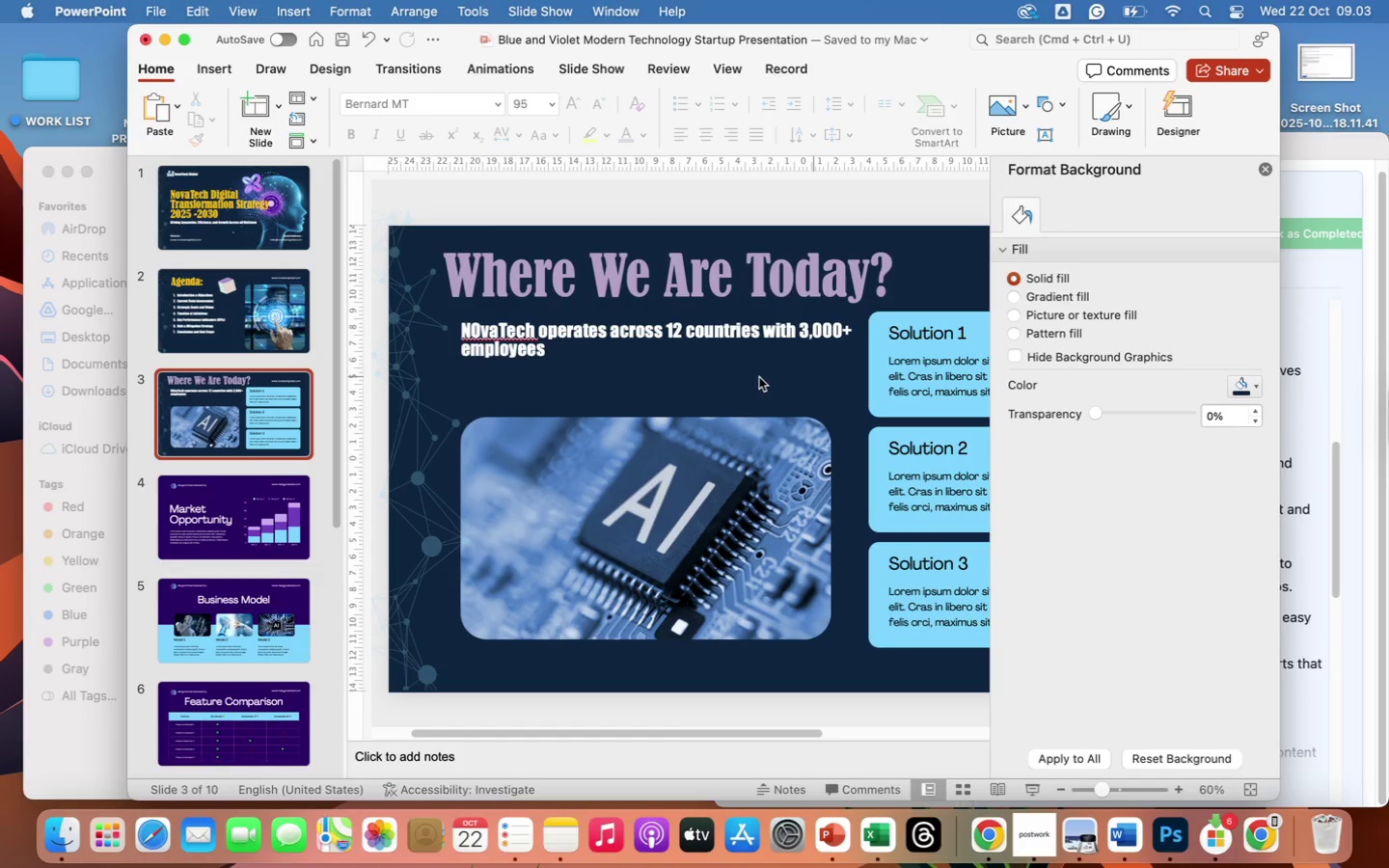 
left_click([808, 331])
 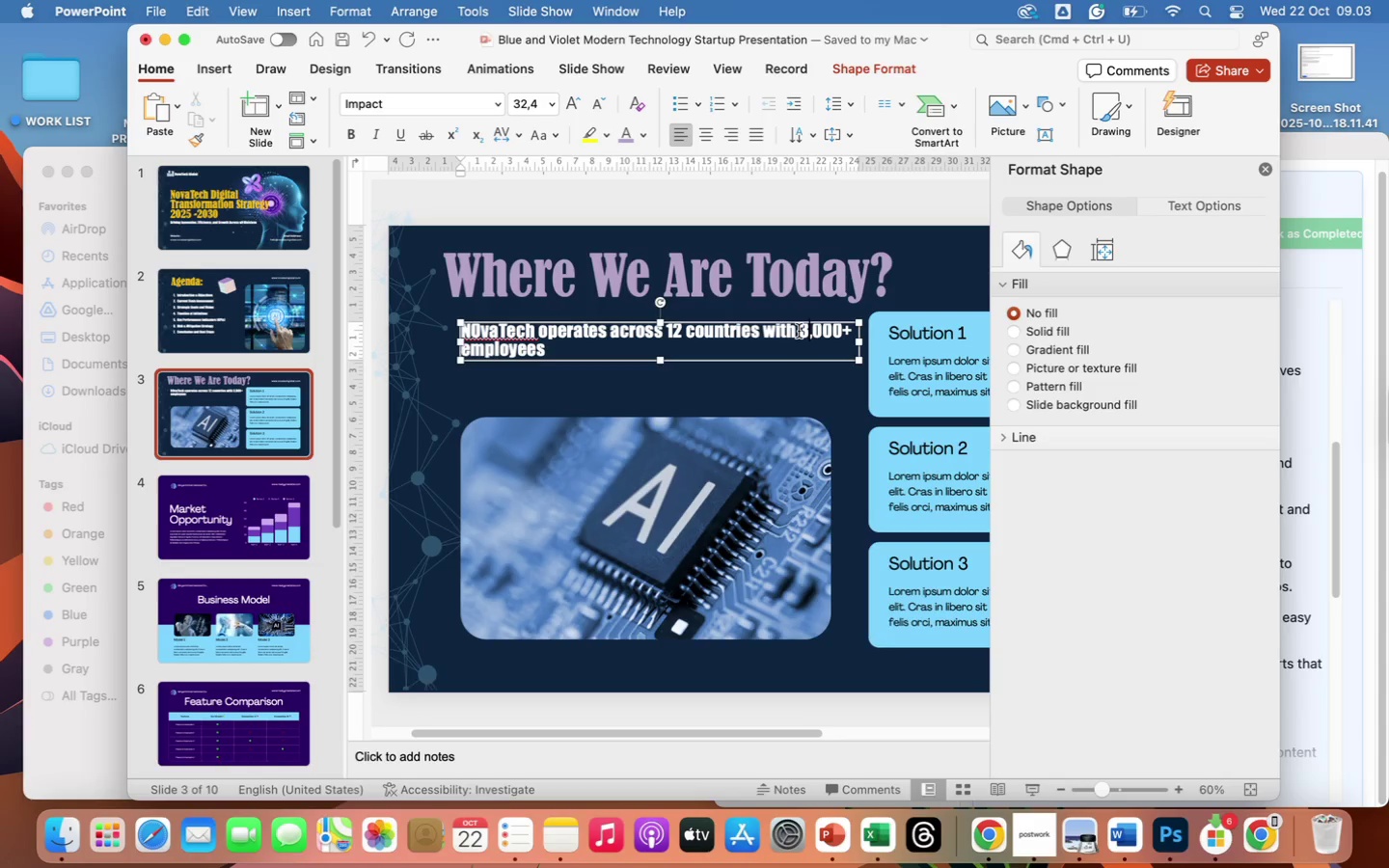 
left_click([799, 331])
 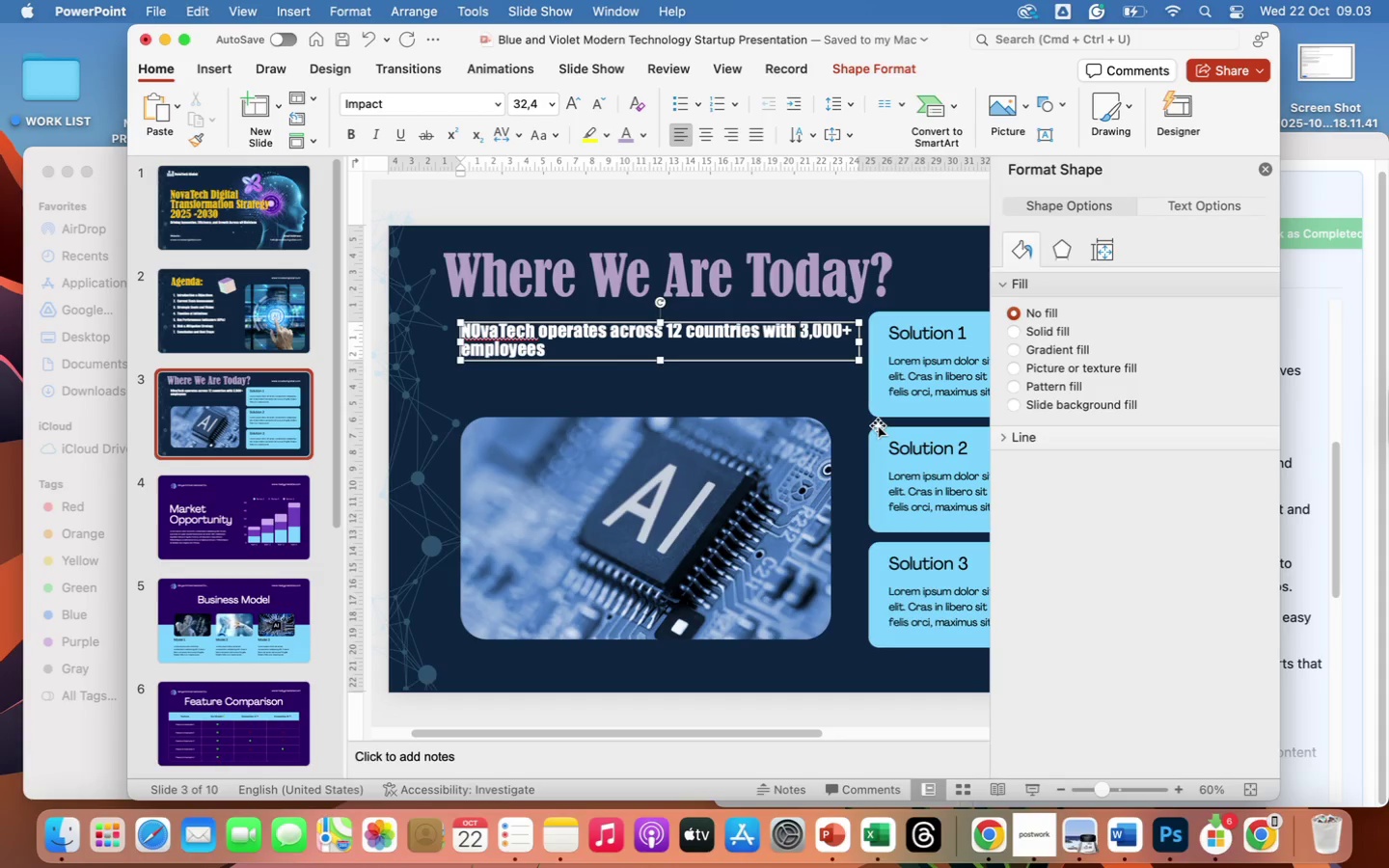 
key(Enter)
 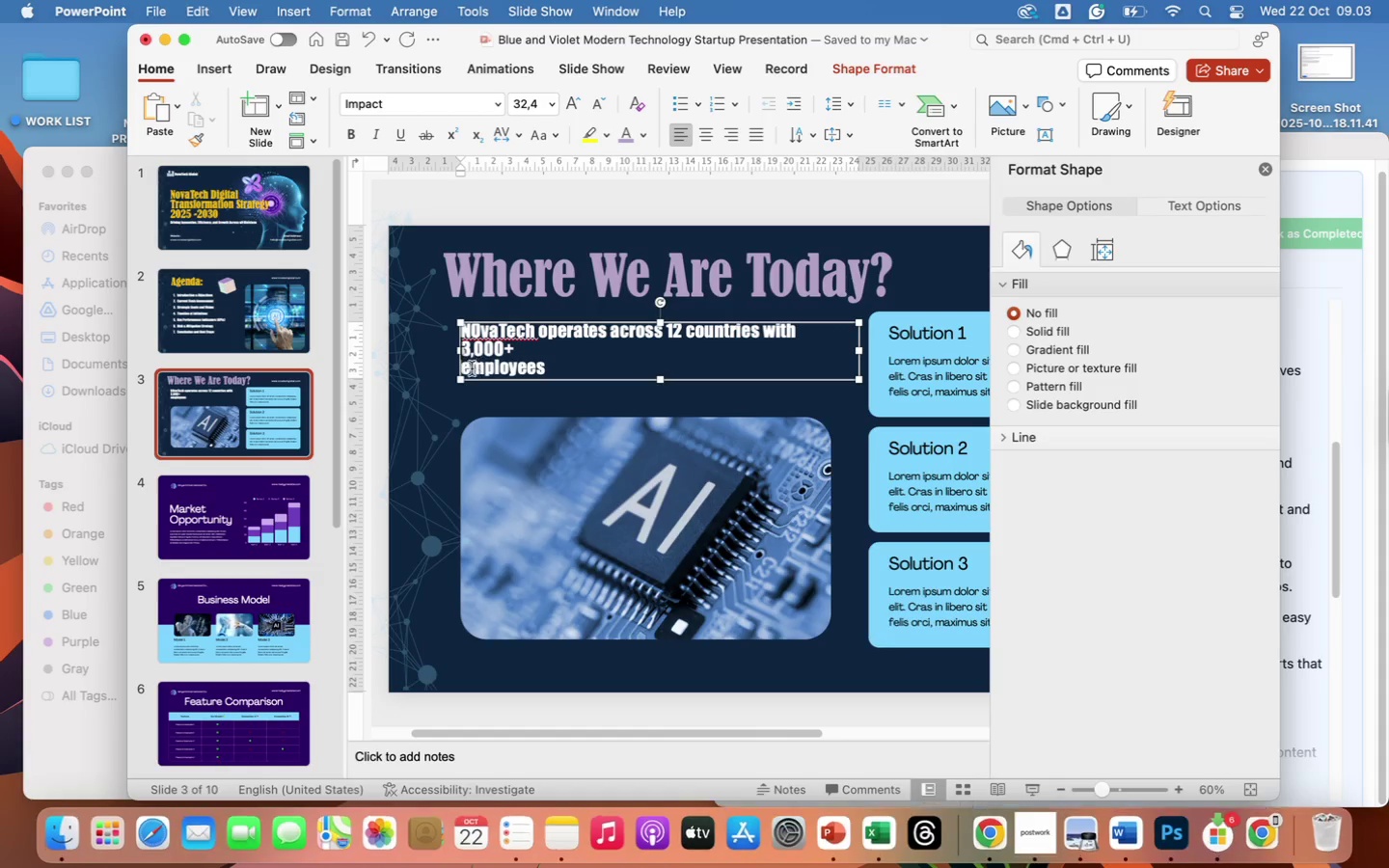 
left_click([466, 369])
 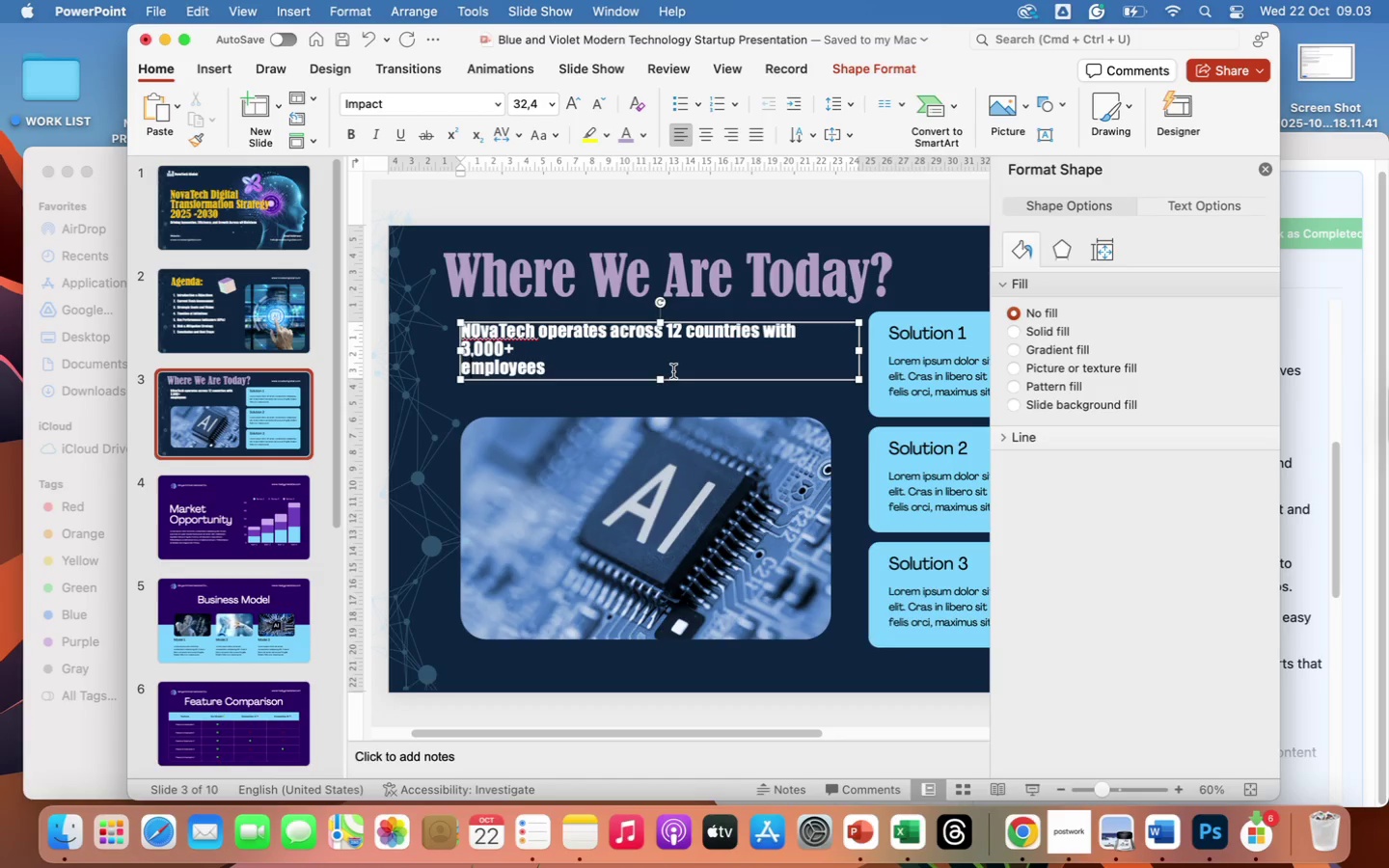 
key(ArrowLeft)
 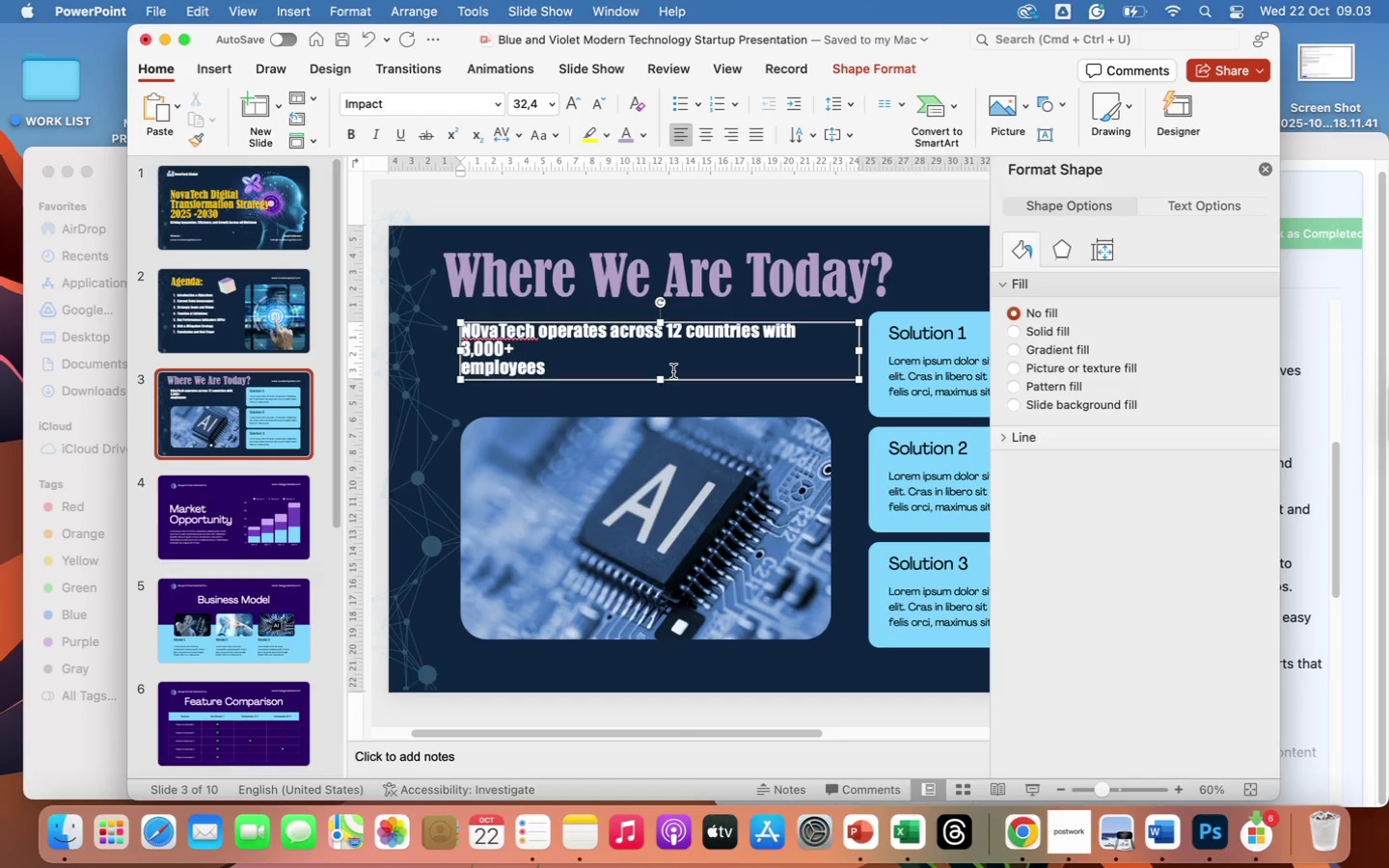 
key(Backspace)
 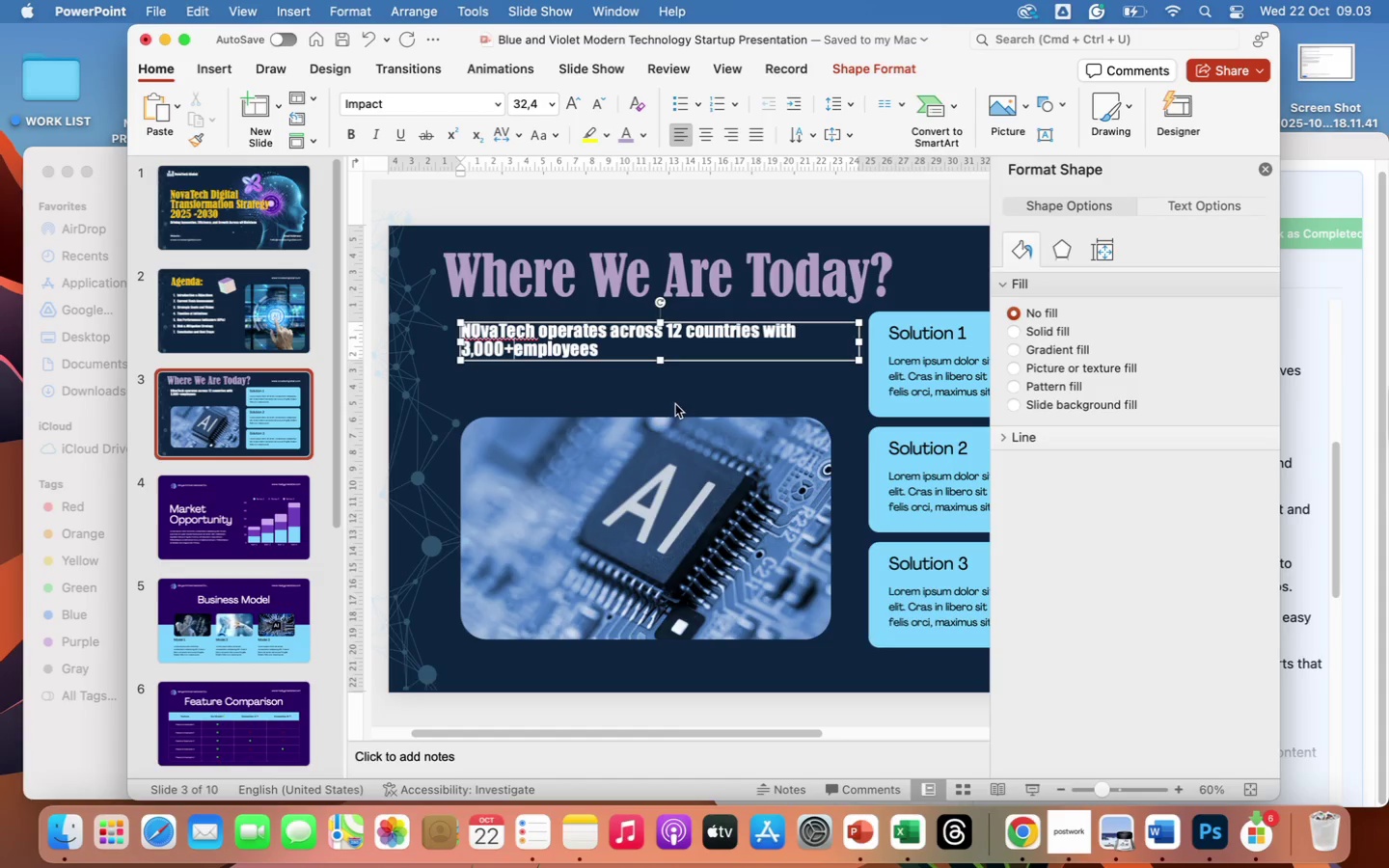 
left_click([679, 430])
 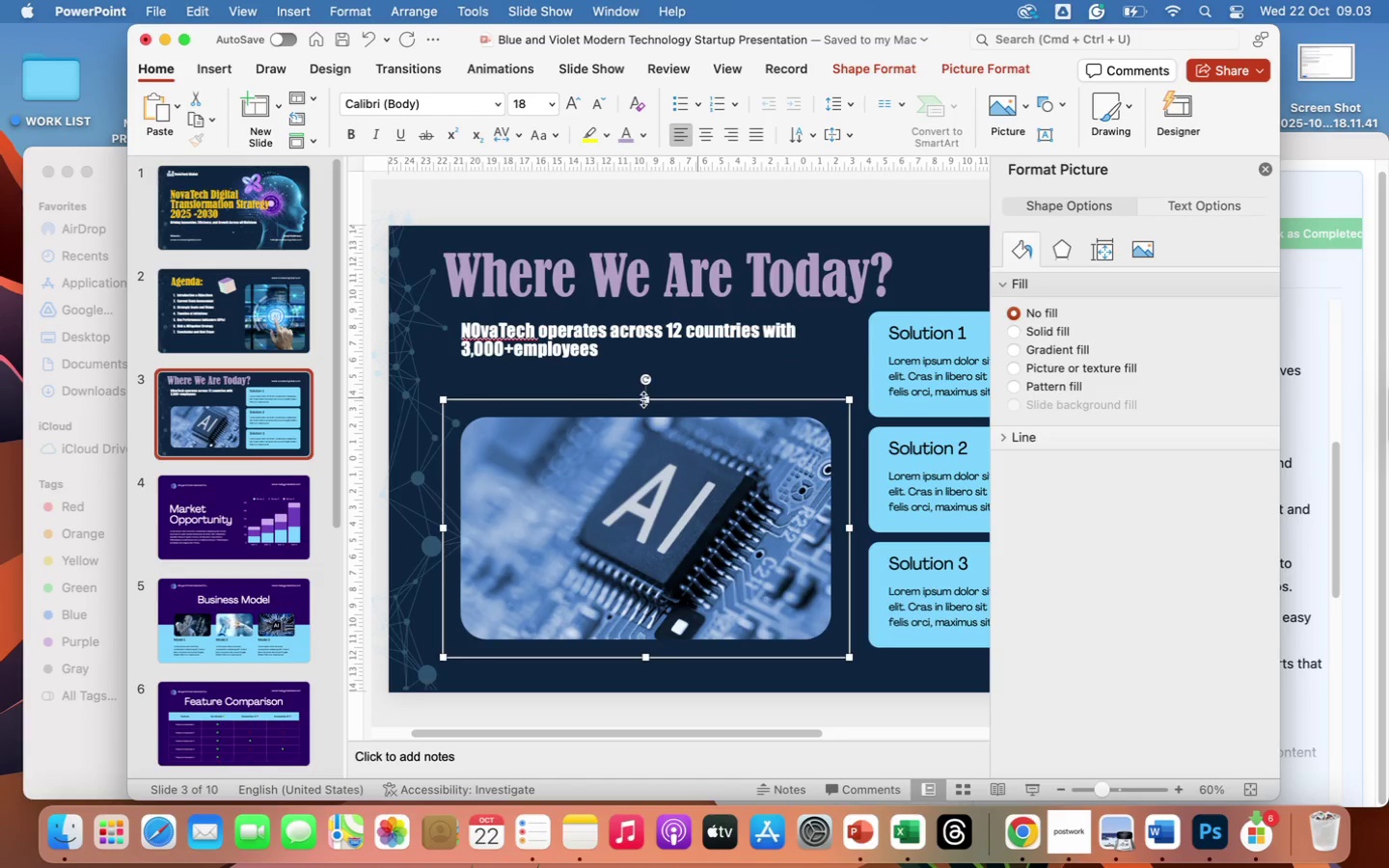 
left_click_drag(start_coordinate=[644, 399], to_coordinate=[644, 387])
 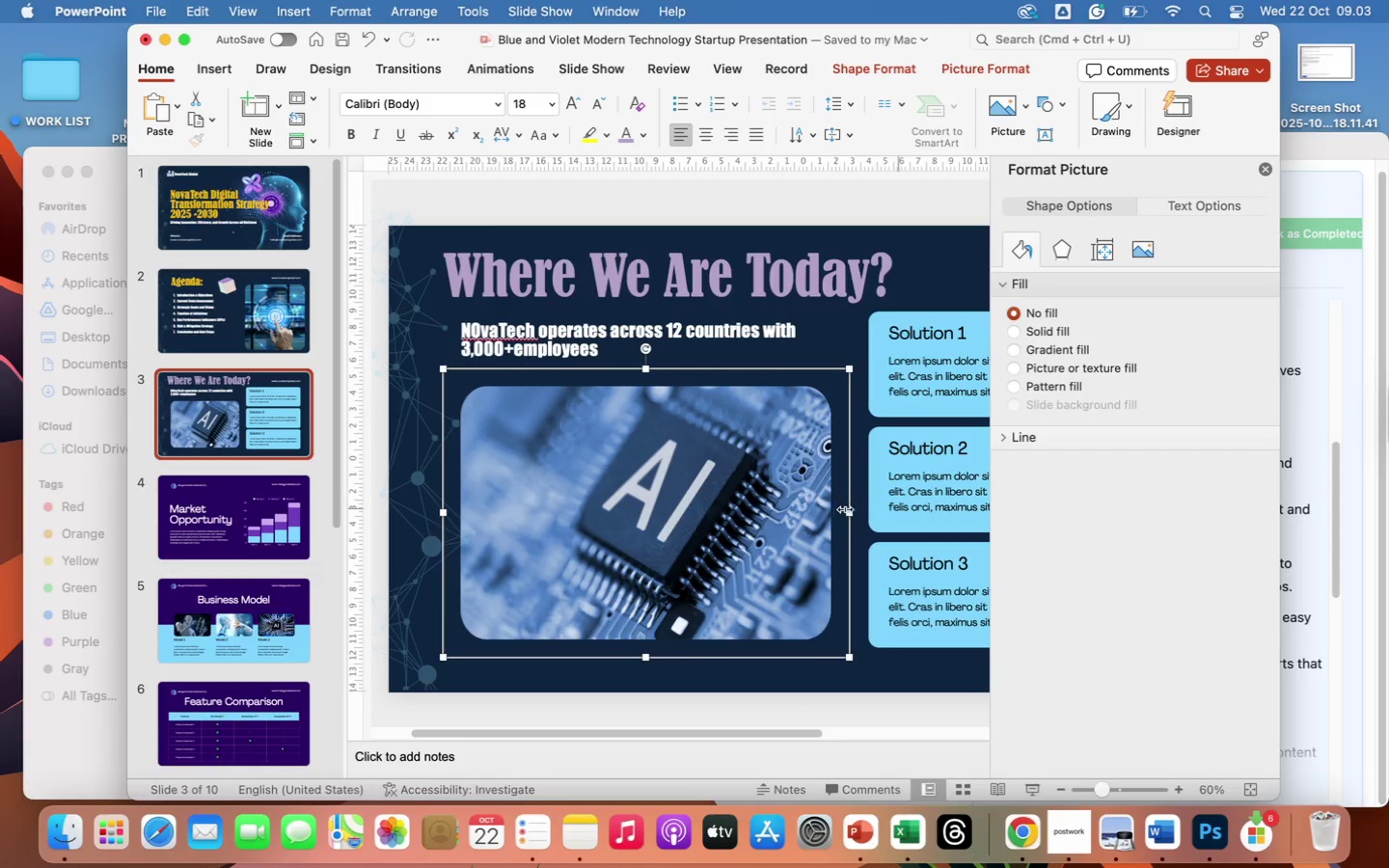 
left_click_drag(start_coordinate=[847, 511], to_coordinate=[805, 511])
 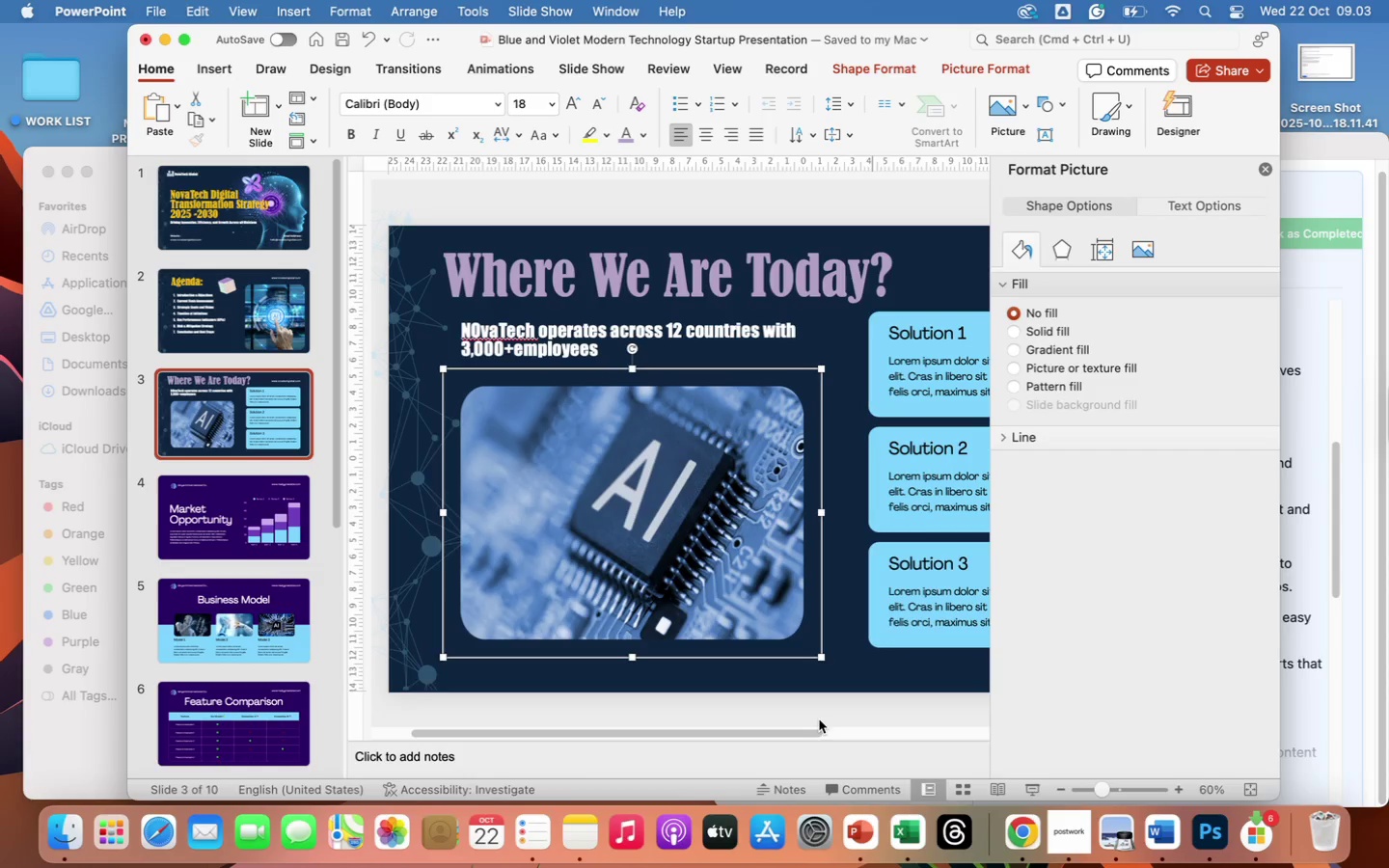 
left_click([834, 711])
 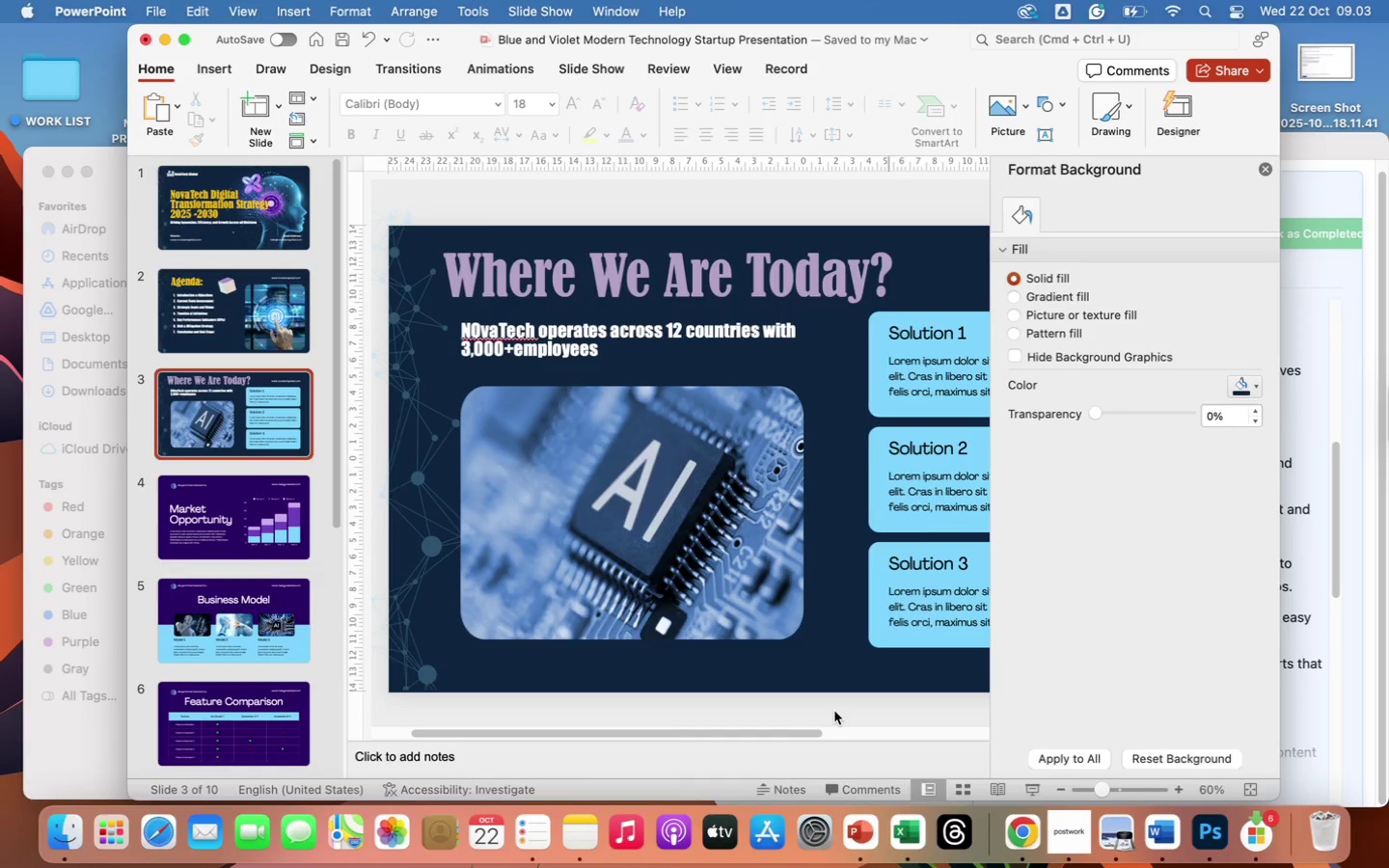 
scroll: coordinate [834, 711], scroll_direction: down, amount: 68.0
 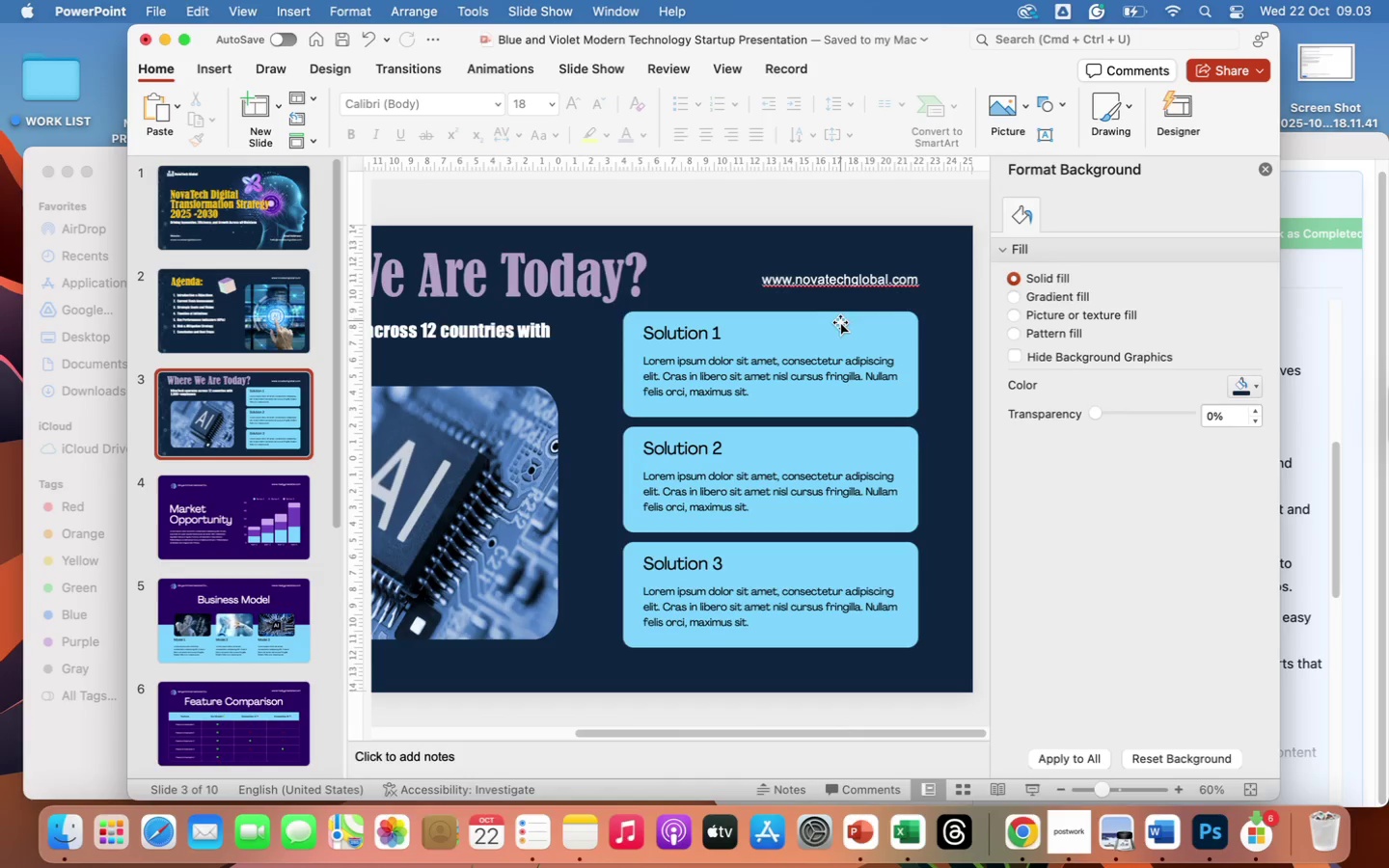 
left_click([839, 336])
 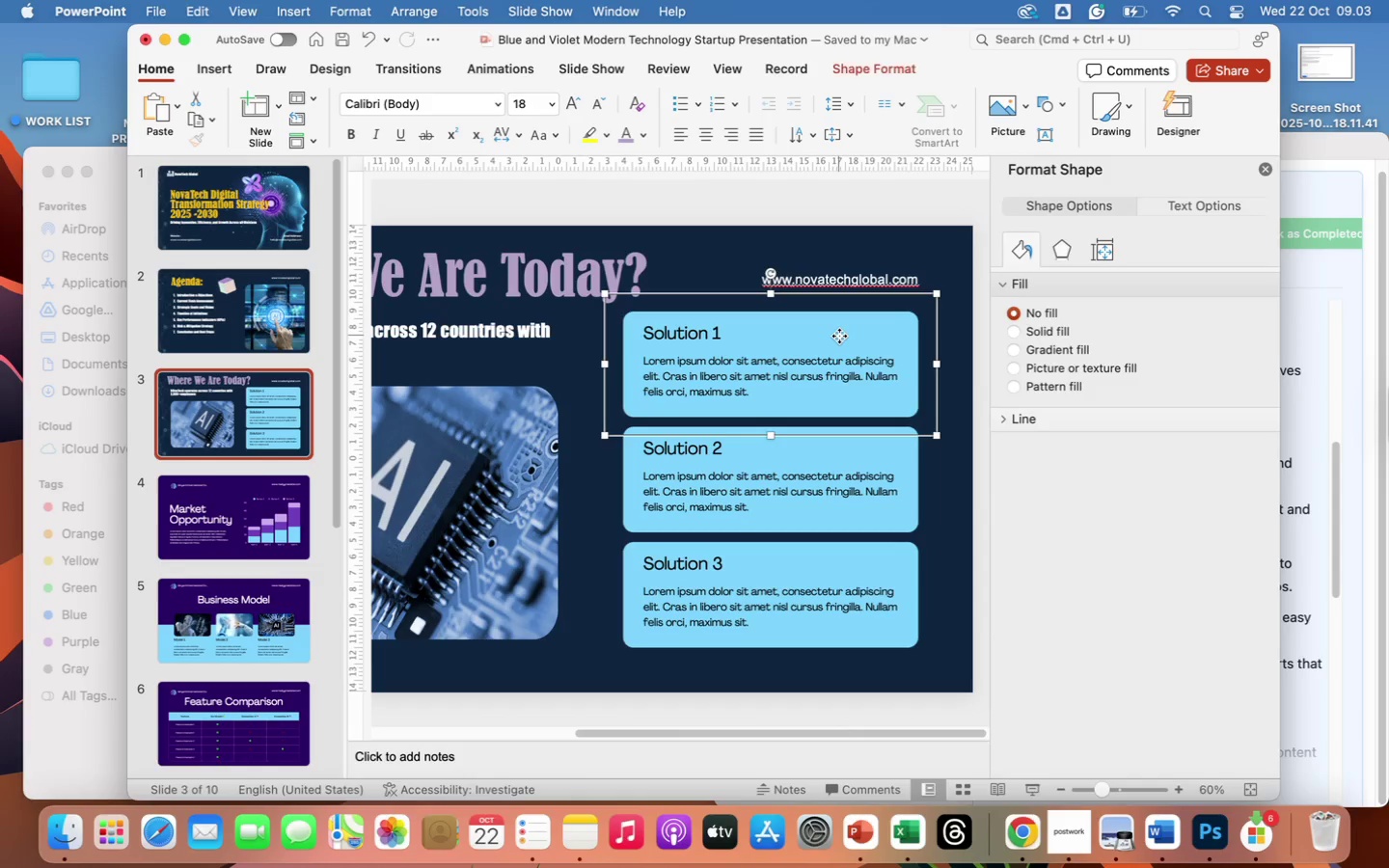 
hold_key(key=ShiftLeft, duration=1.71)
left_click([701, 332])
 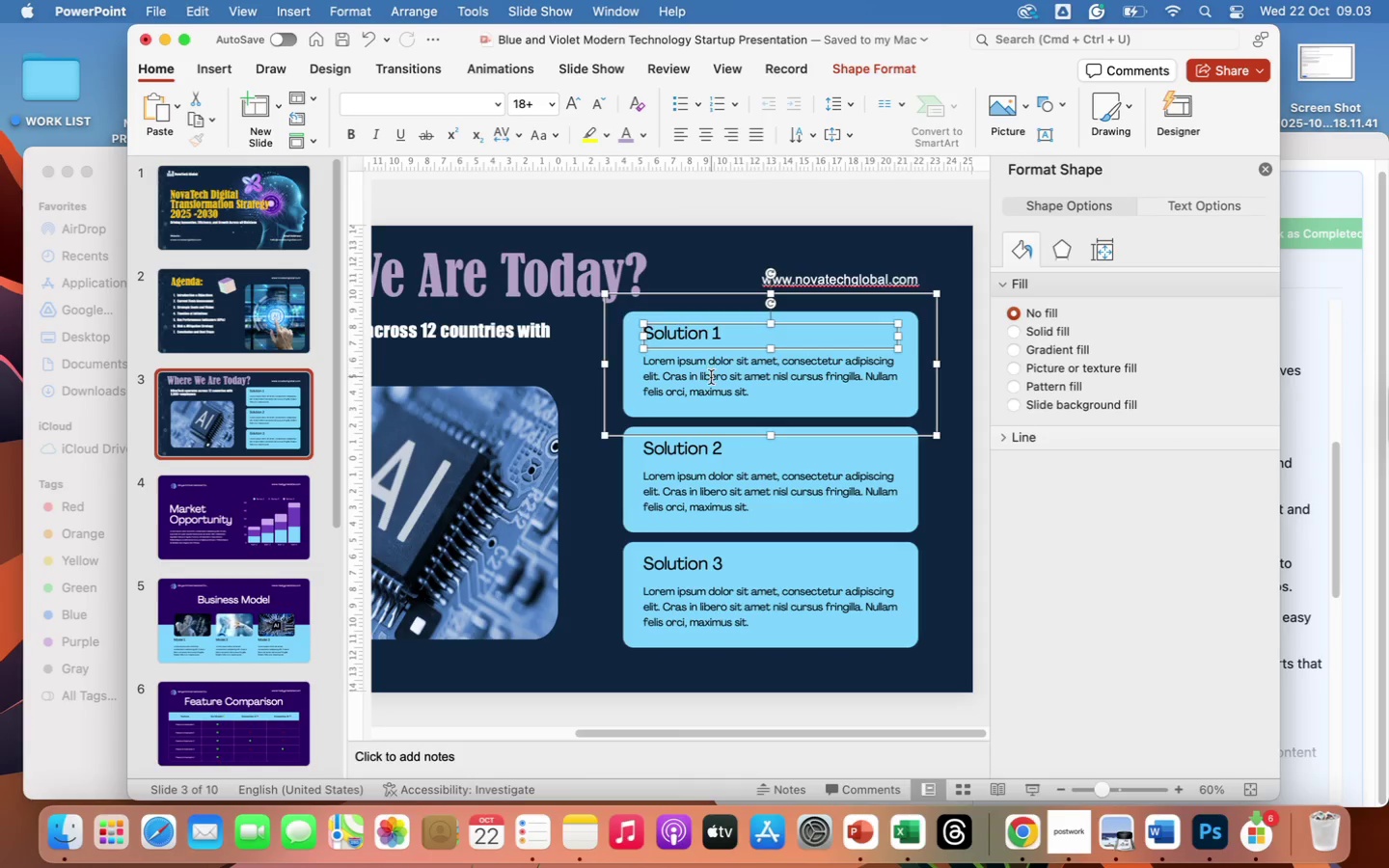 
left_click([711, 377])
 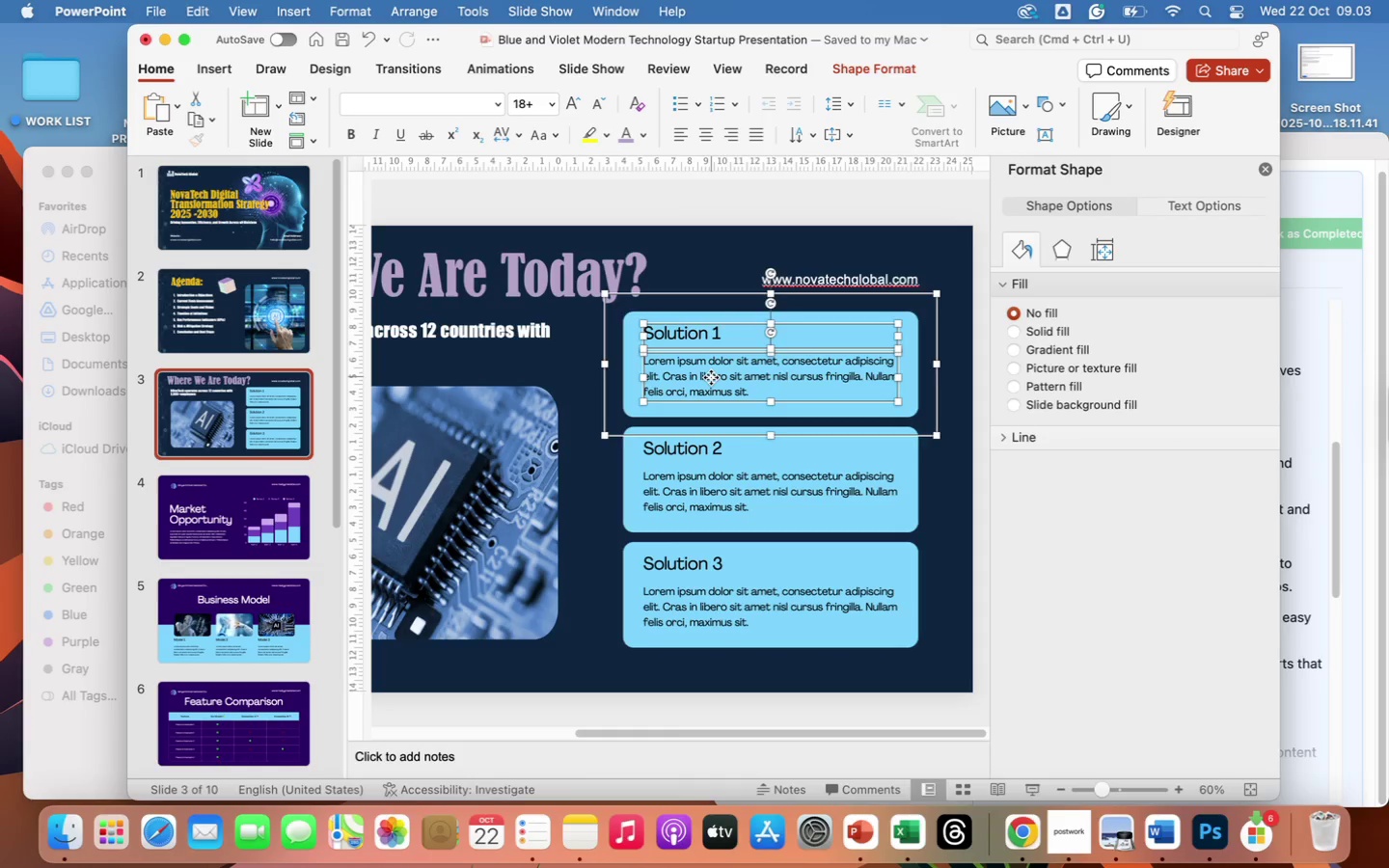 
key(Backspace)
 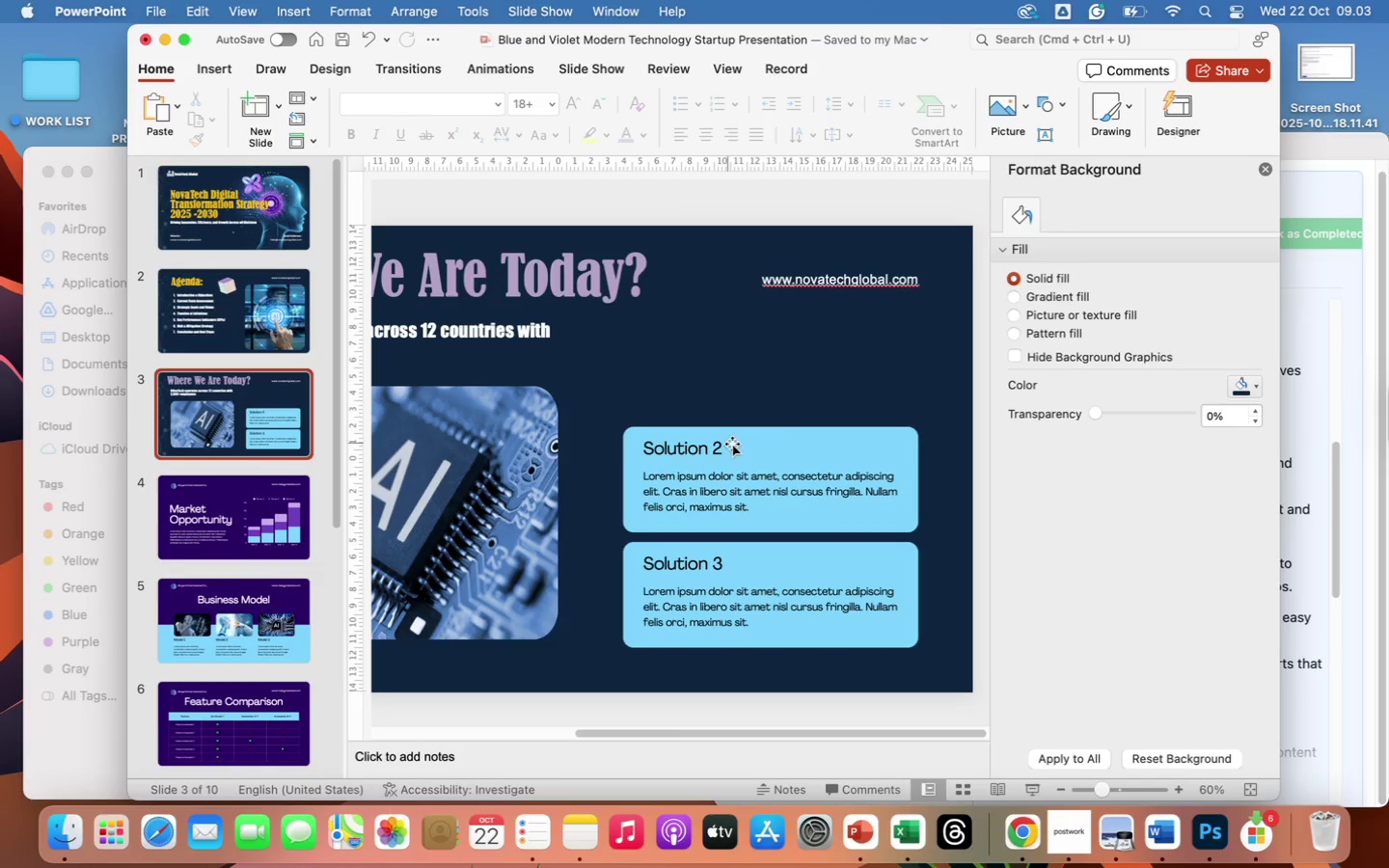 
left_click([749, 443])
 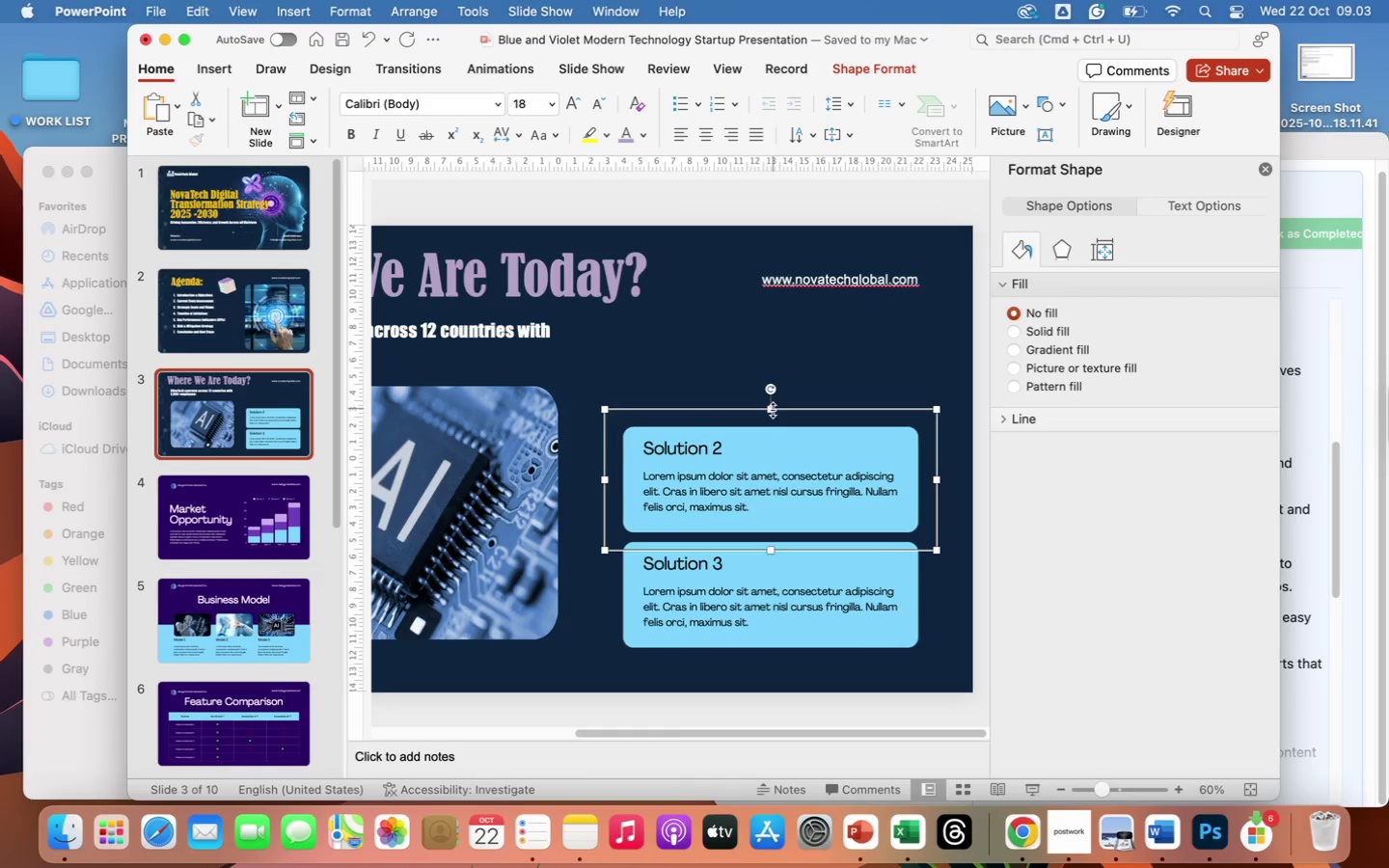 
left_click_drag(start_coordinate=[773, 409], to_coordinate=[768, 340])
 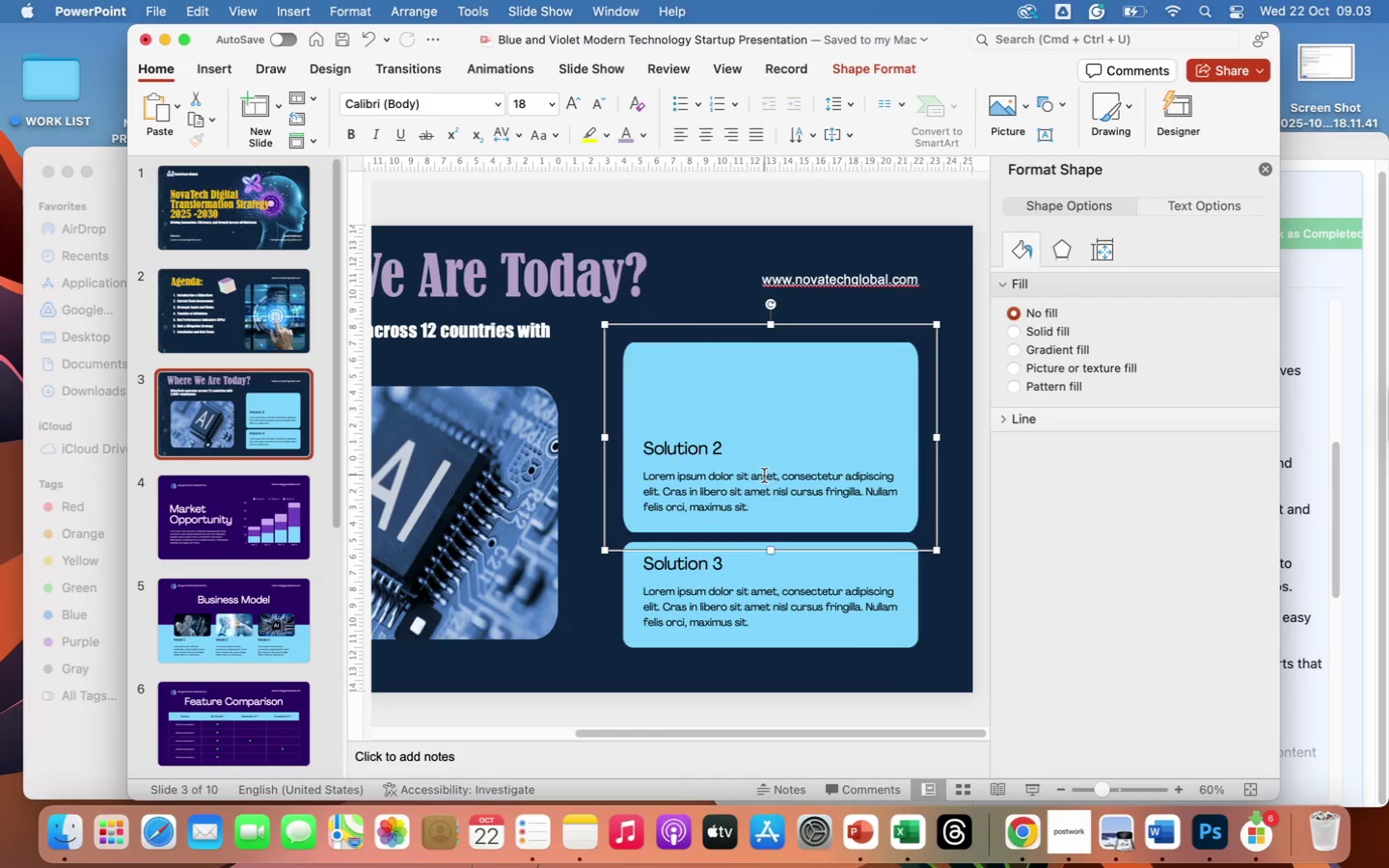 
left_click([764, 475])
 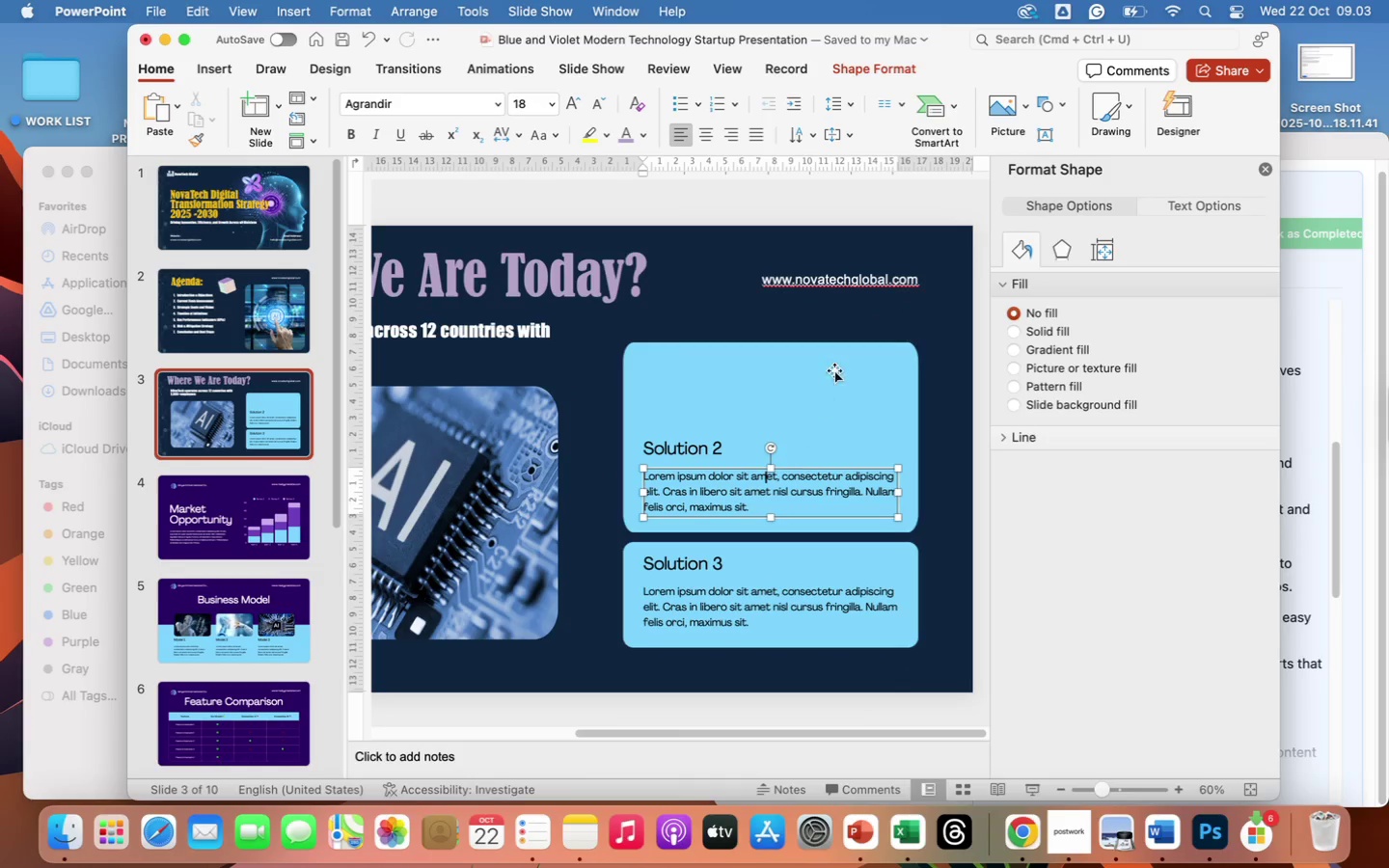 
left_click([836, 362])
 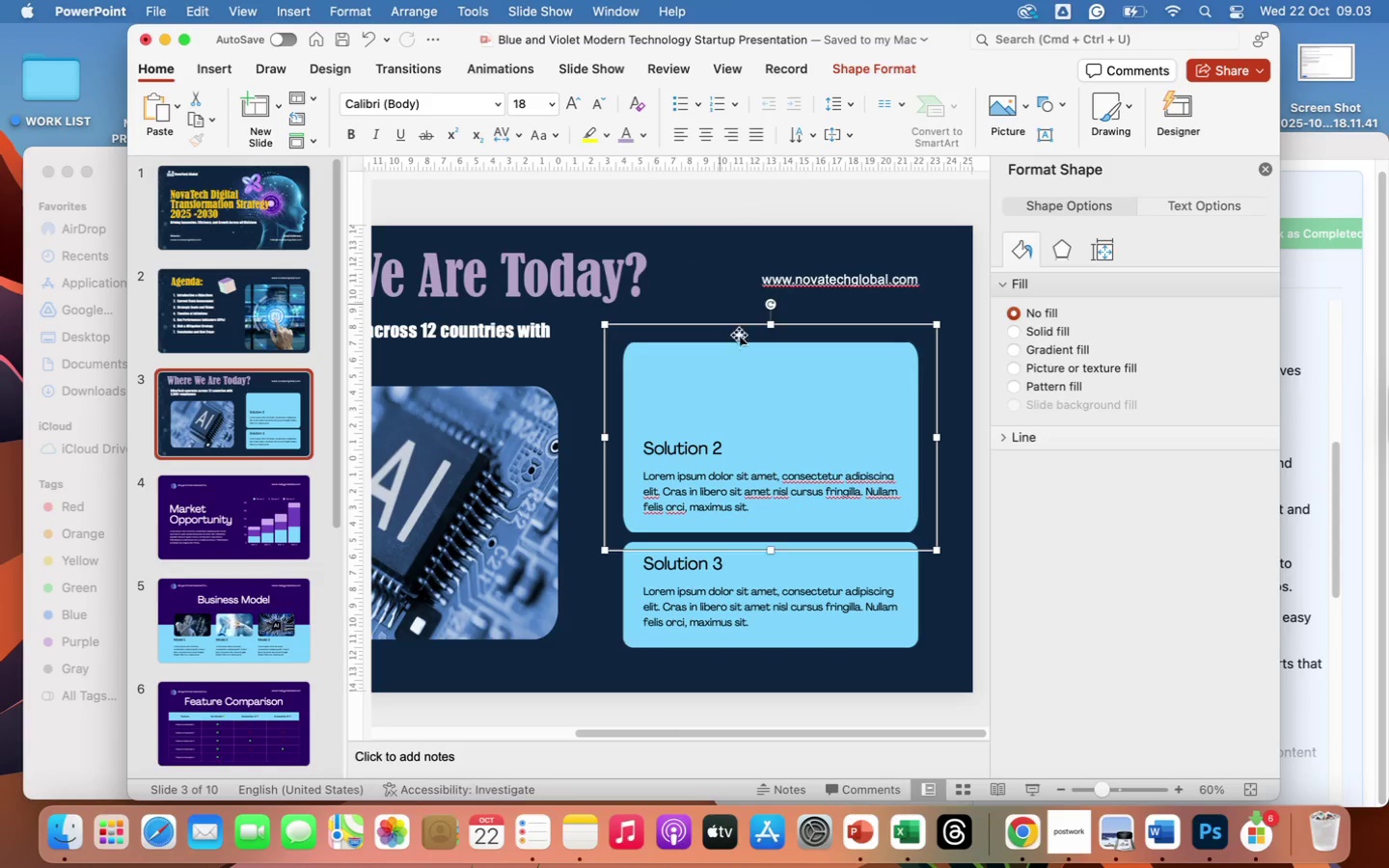 
right_click([764, 381])
 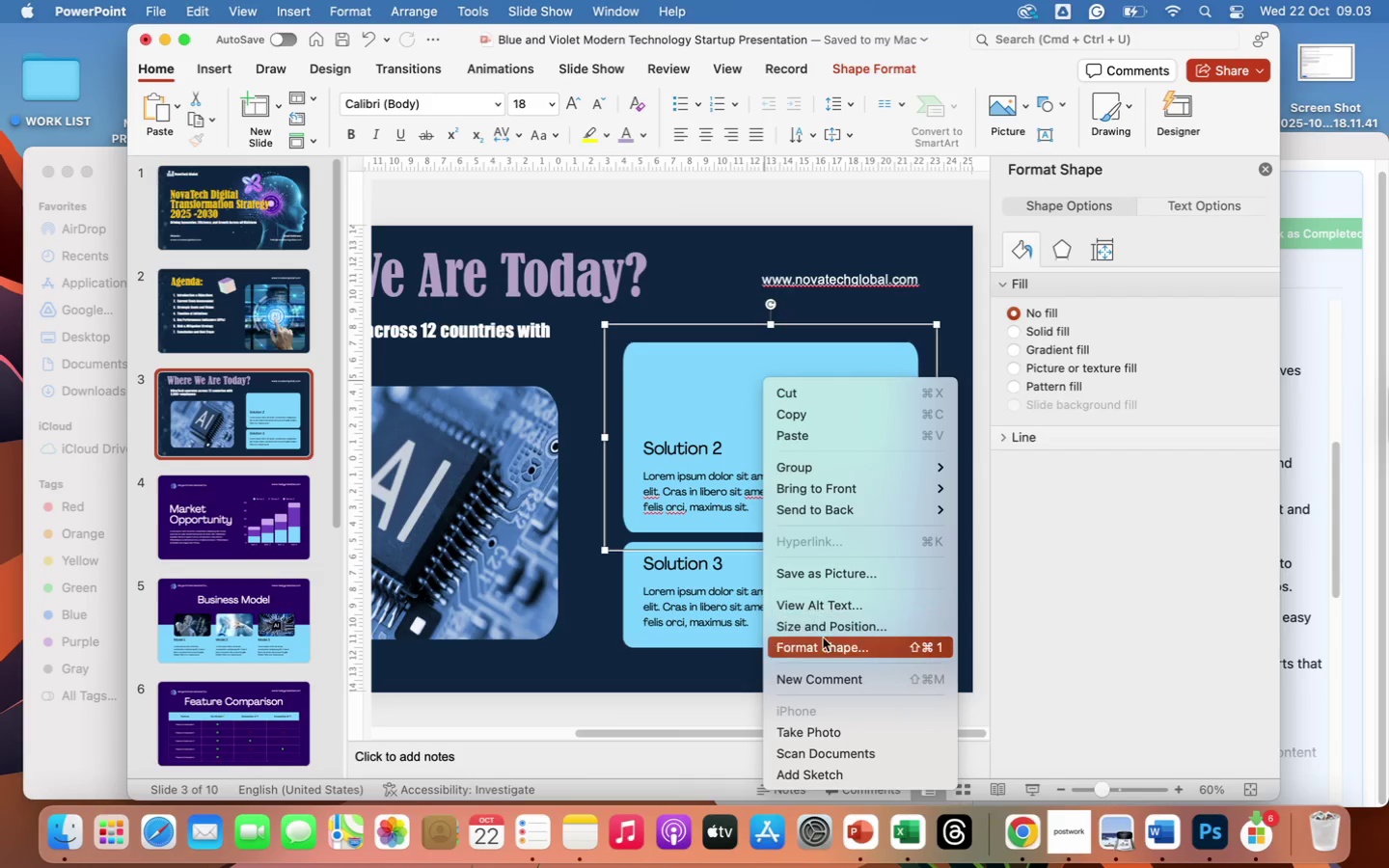 
left_click([821, 646])
 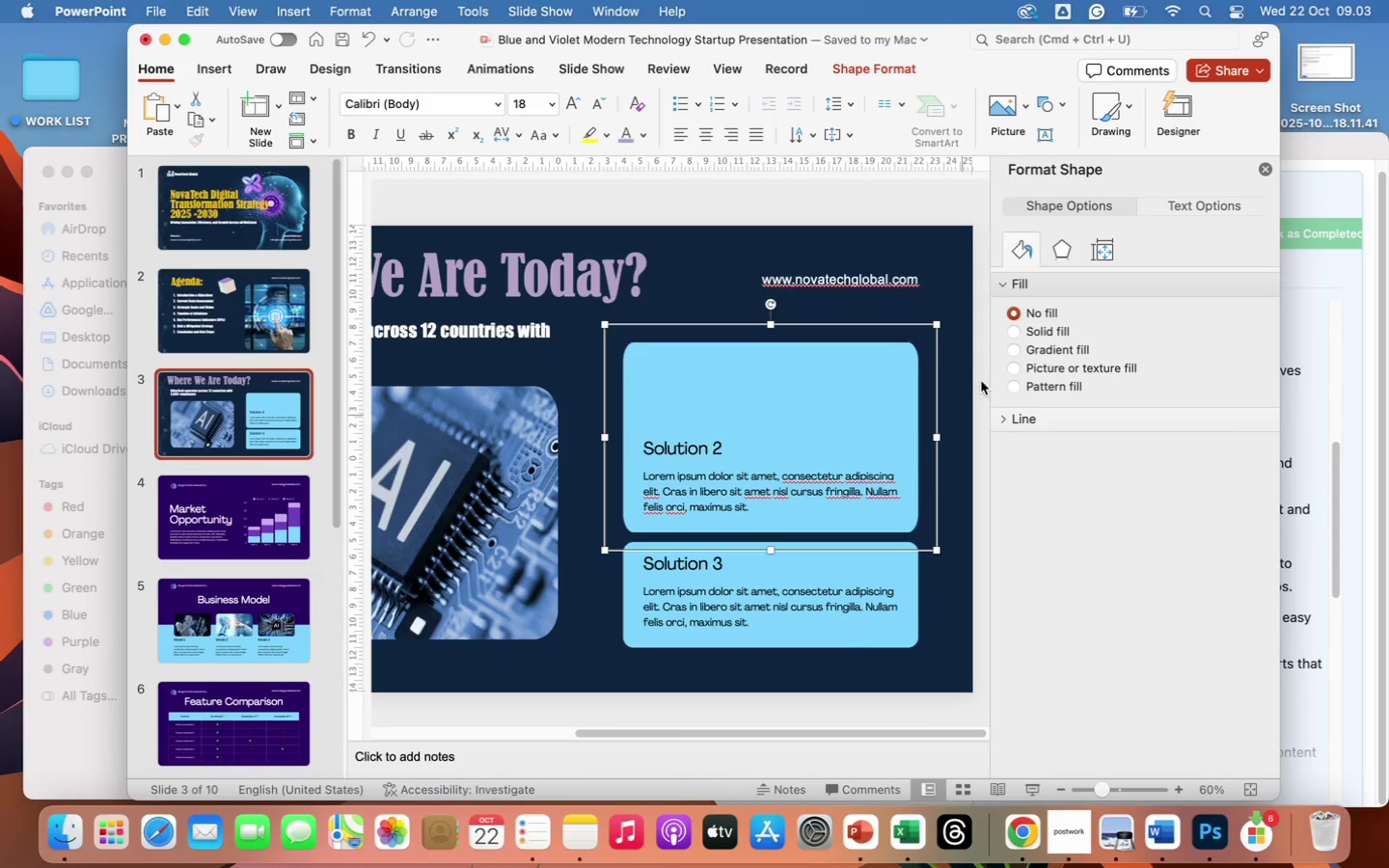 
left_click([1055, 332])
 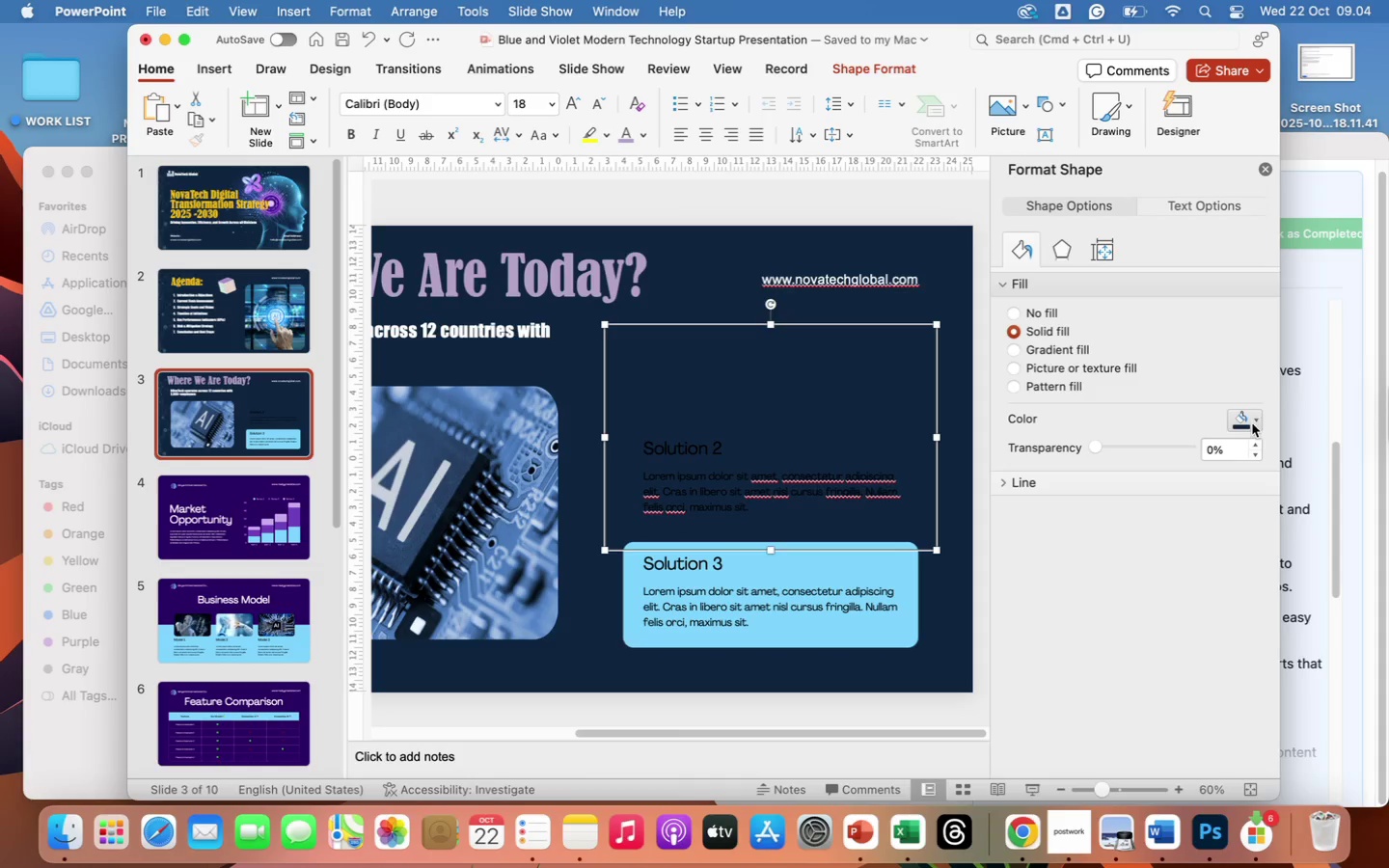 
left_click([1259, 424])
 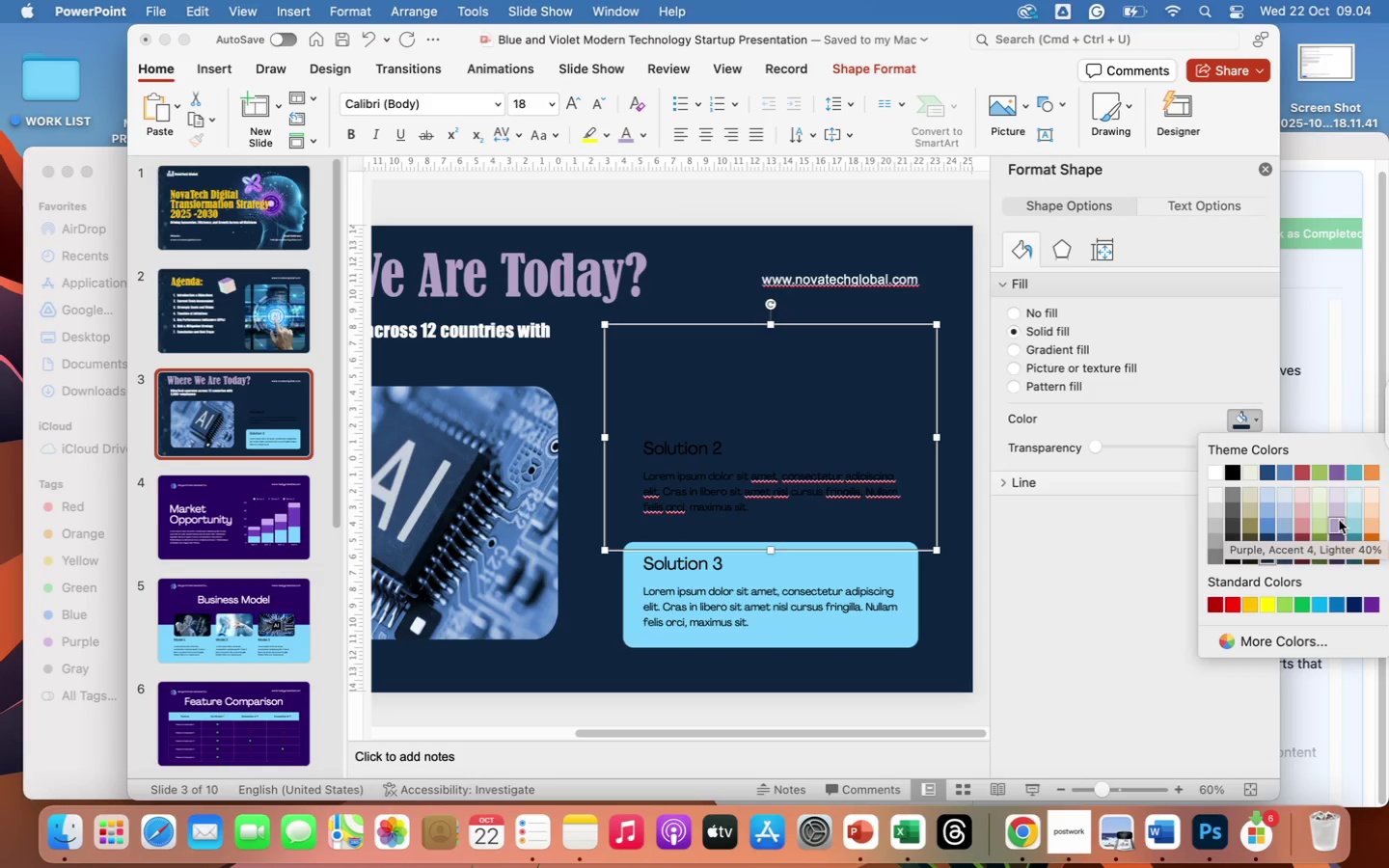 
left_click([1340, 507])
 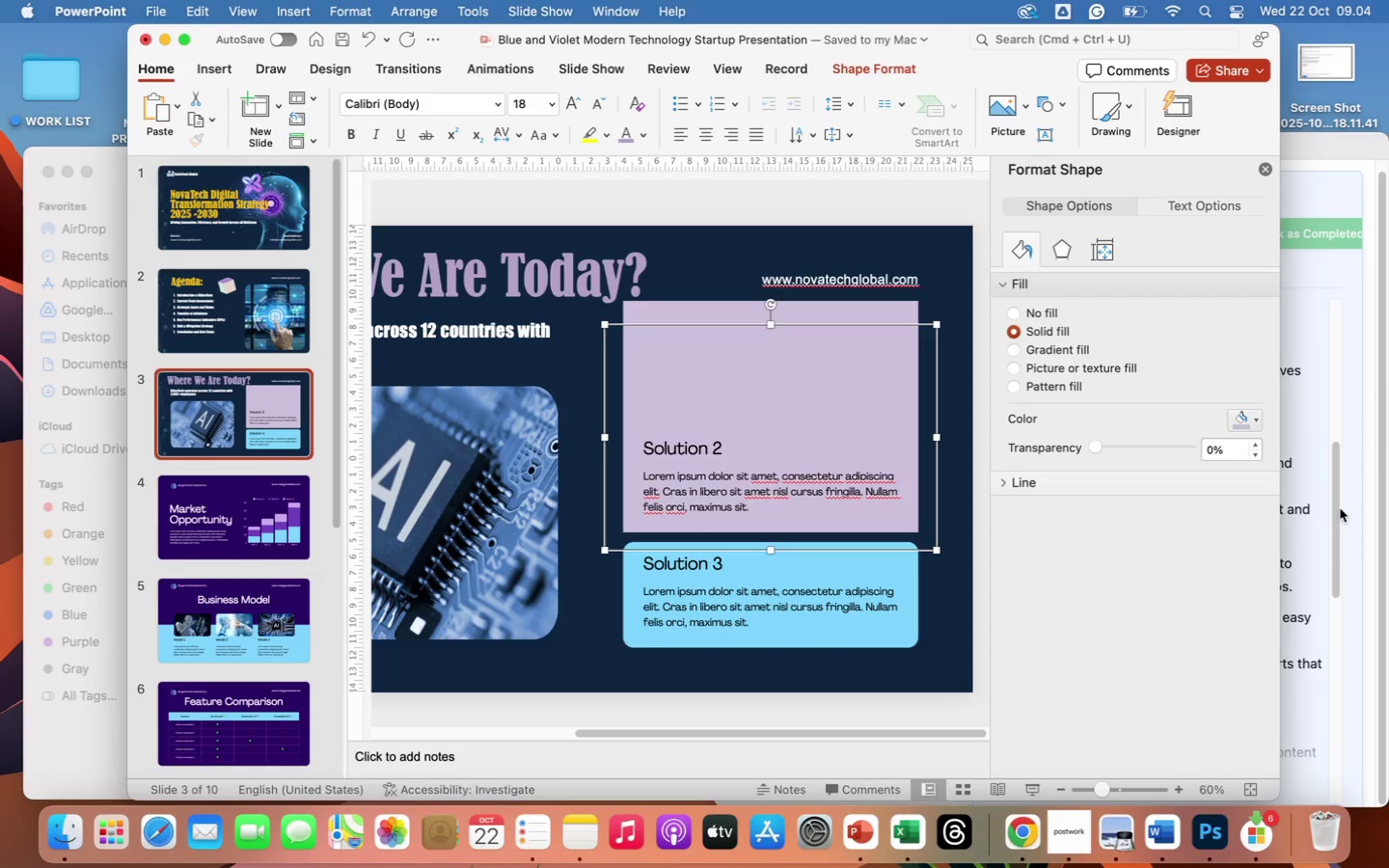 
wait(6.59)
 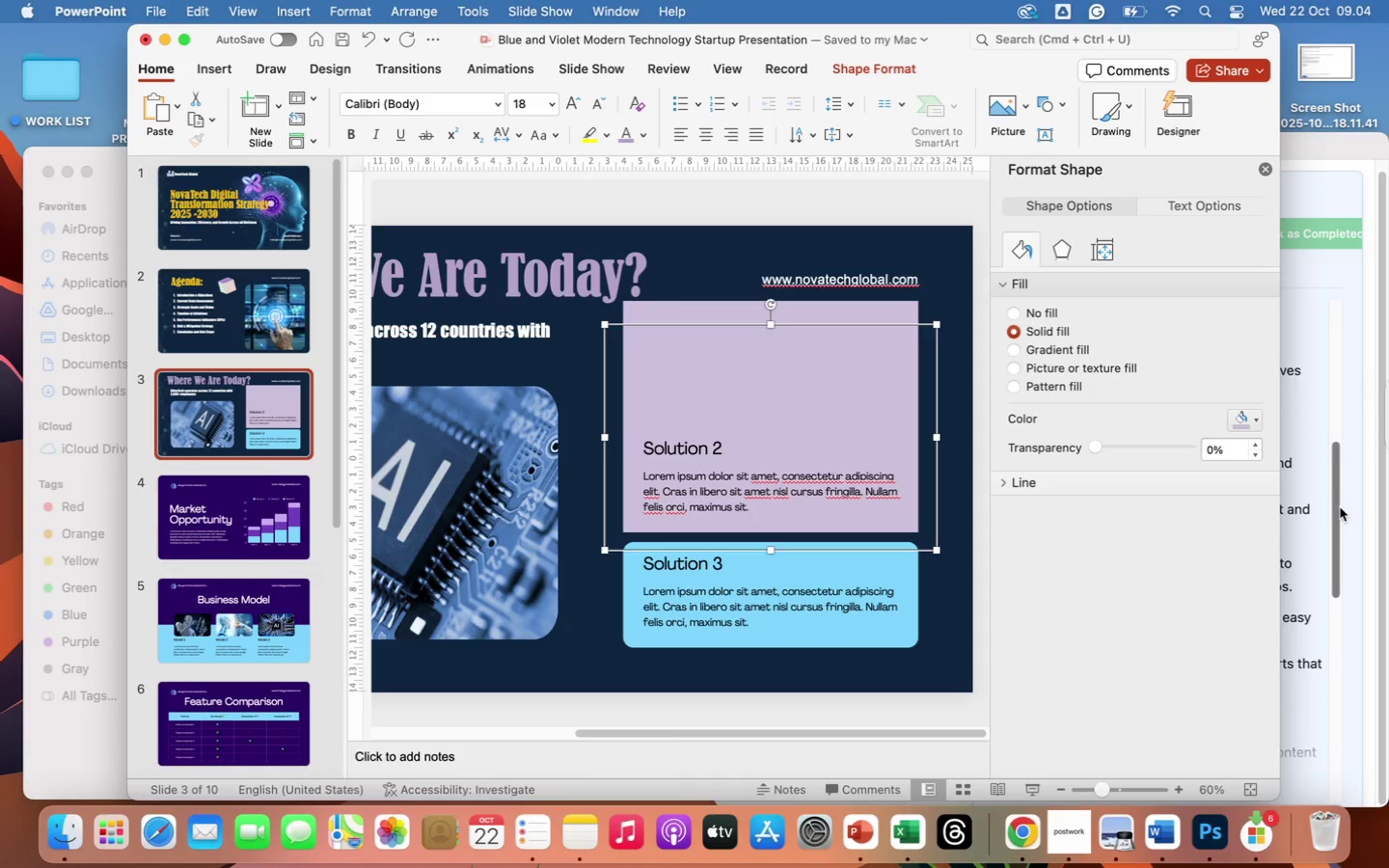 
left_click([916, 580])
 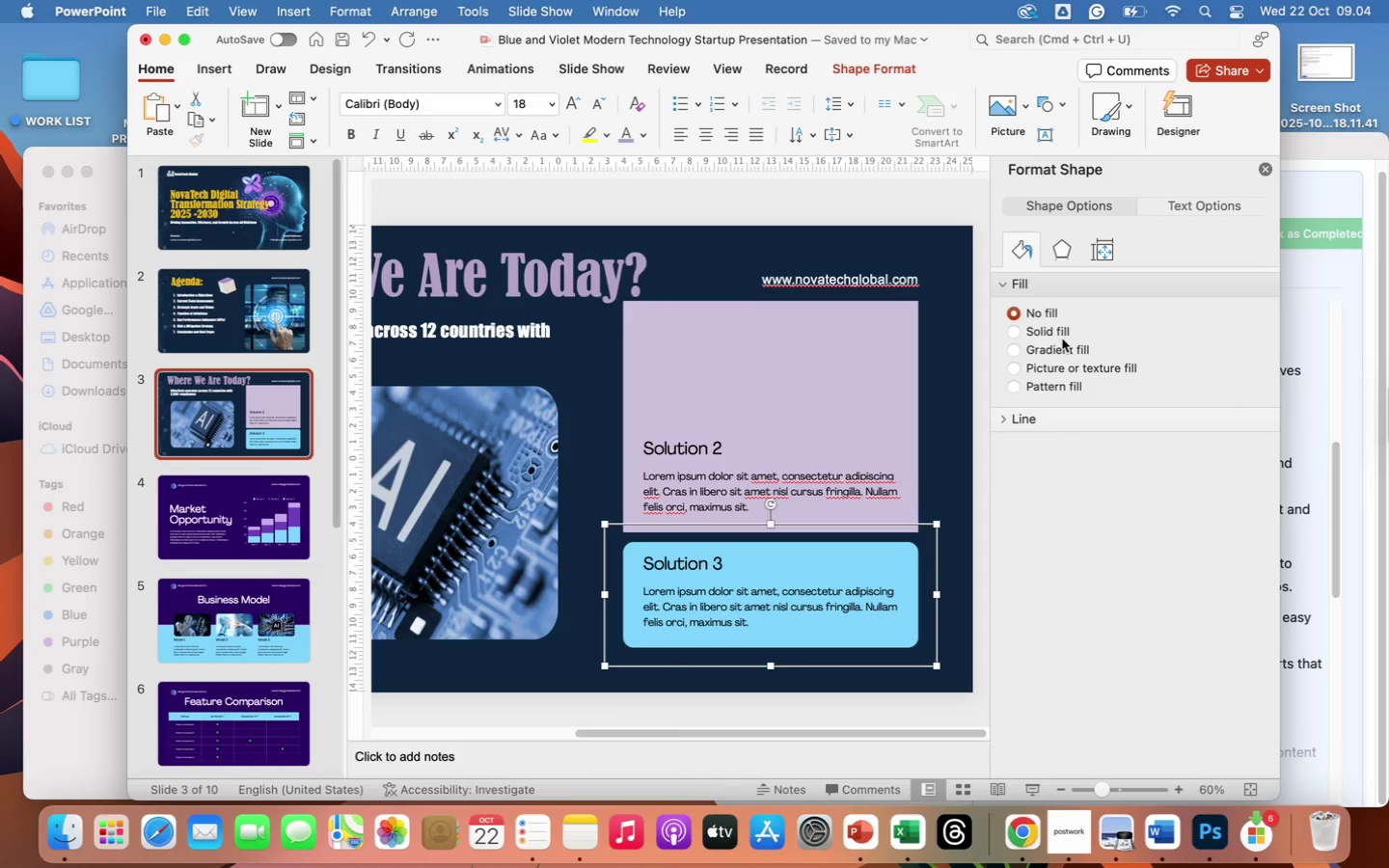 
left_click([1060, 332])
 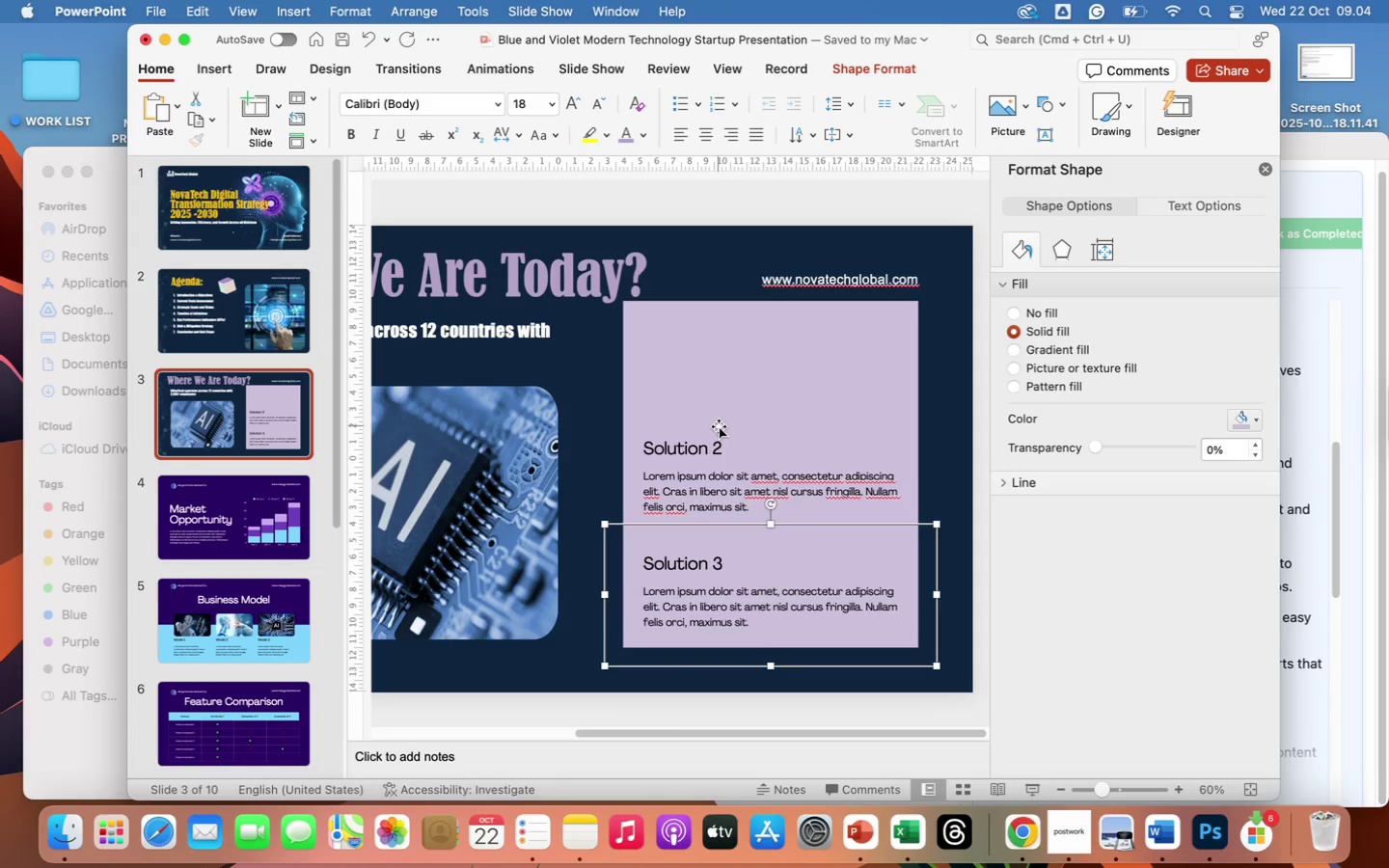 
wait(6.61)
 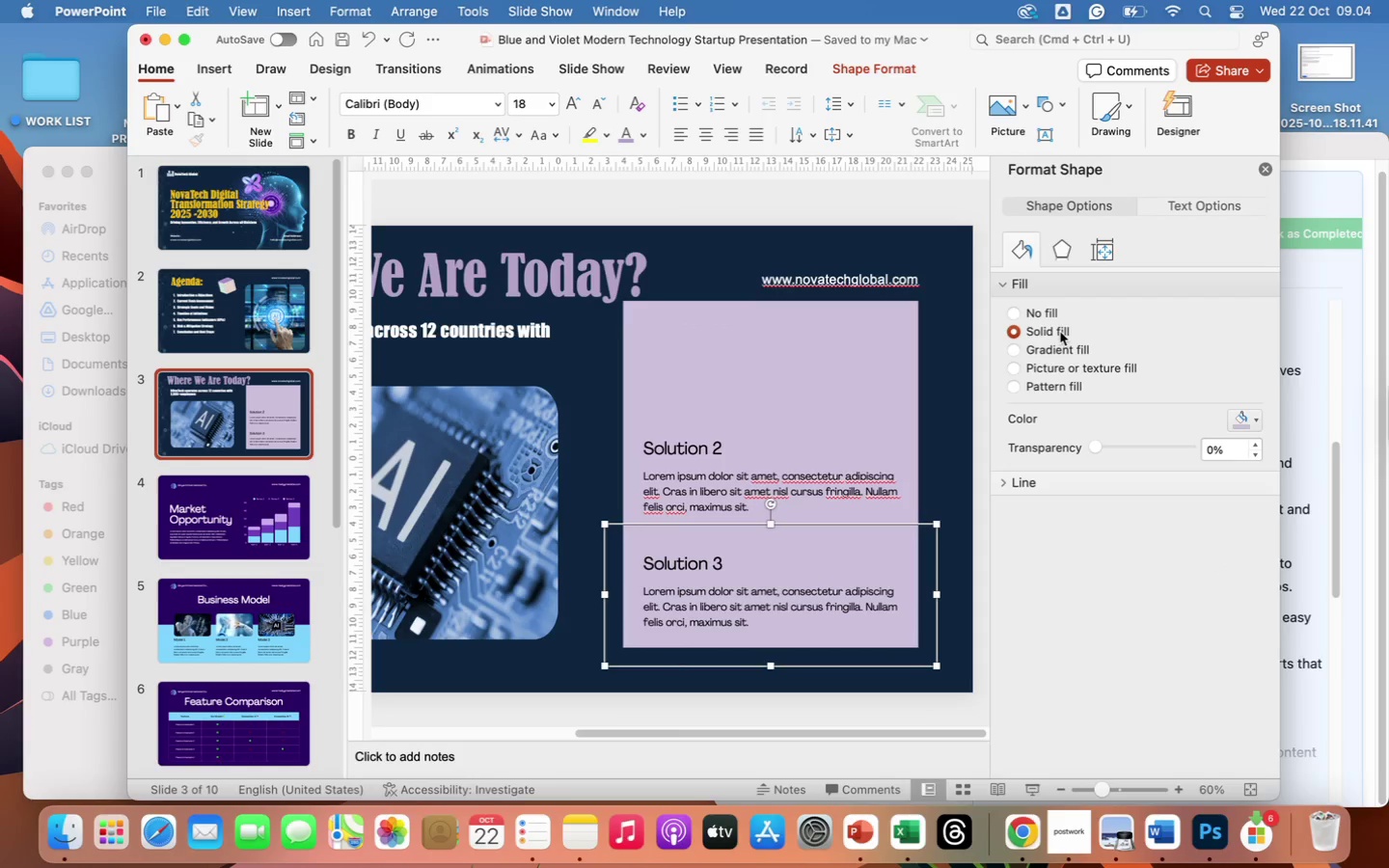 
left_click([751, 339])
 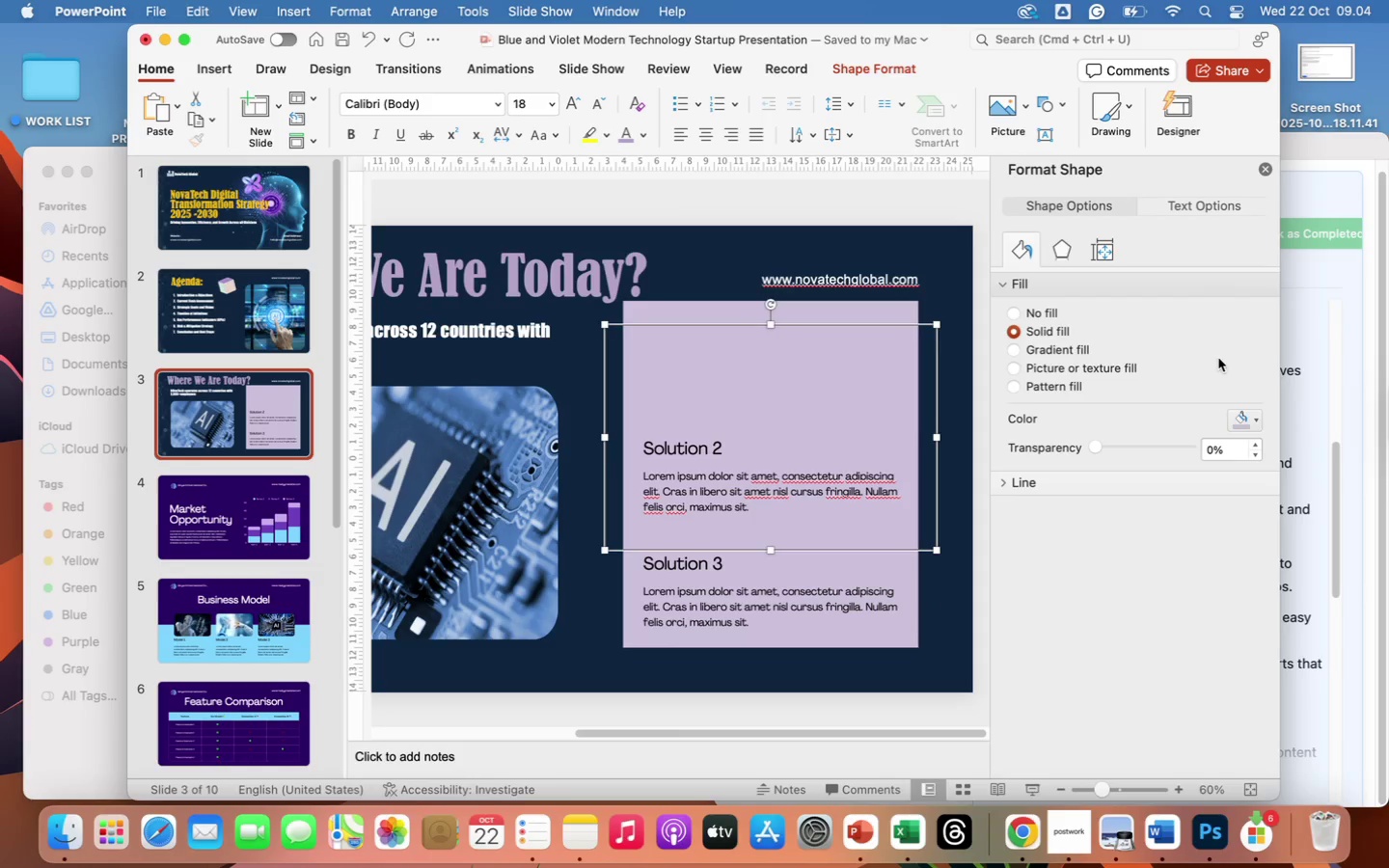 
left_click([893, 306])
 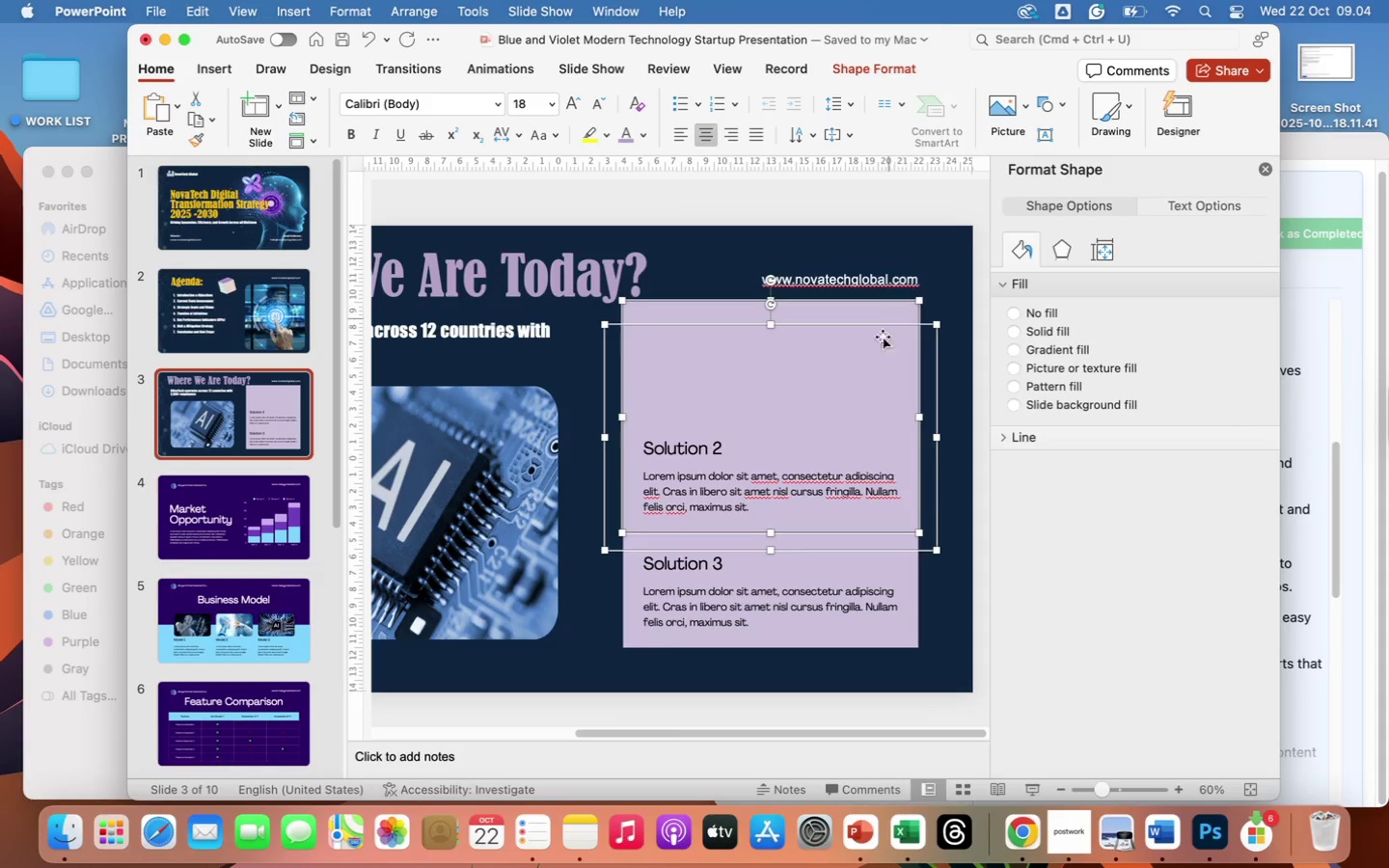 
left_click([880, 399])
 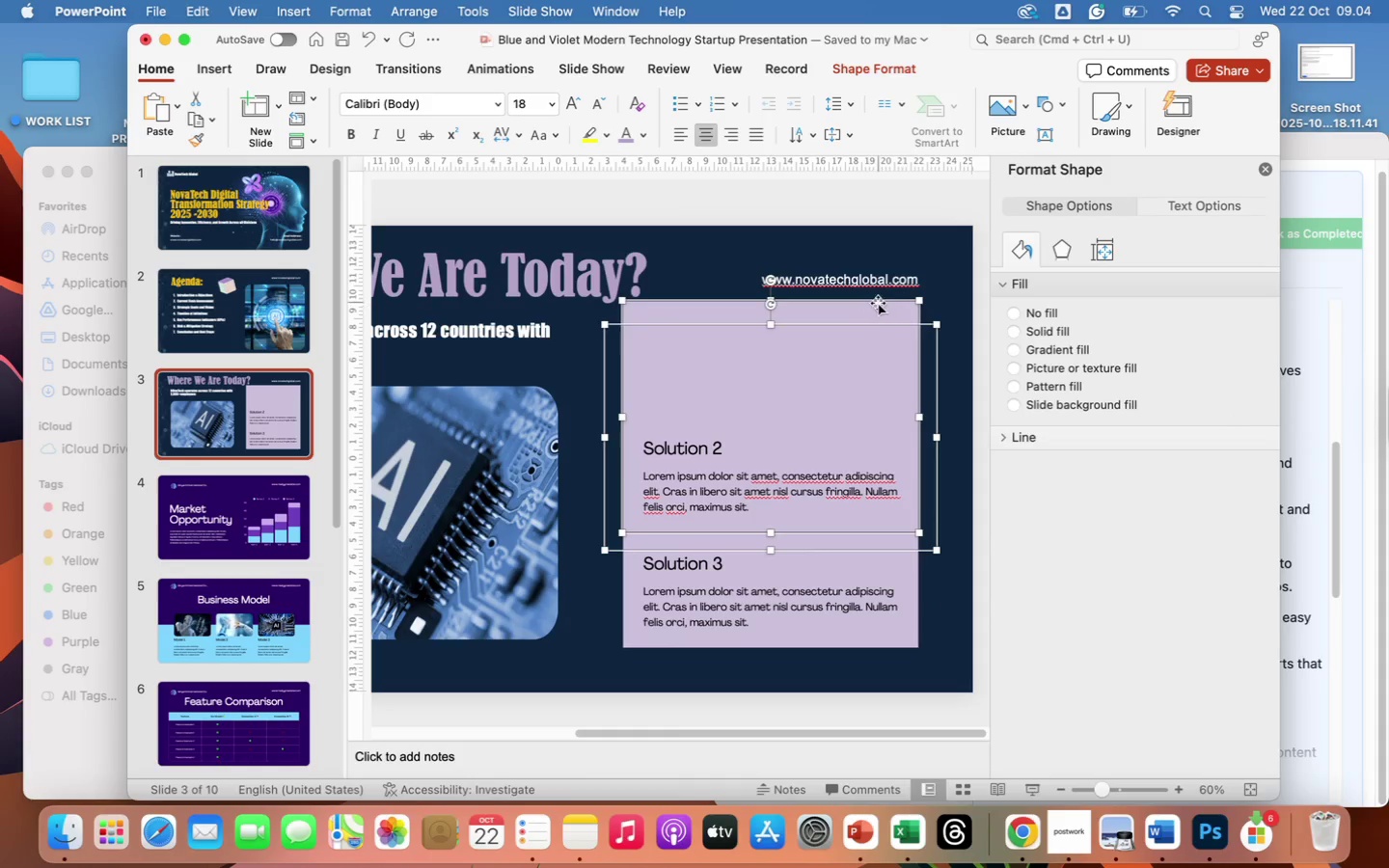 
left_click([878, 304])
 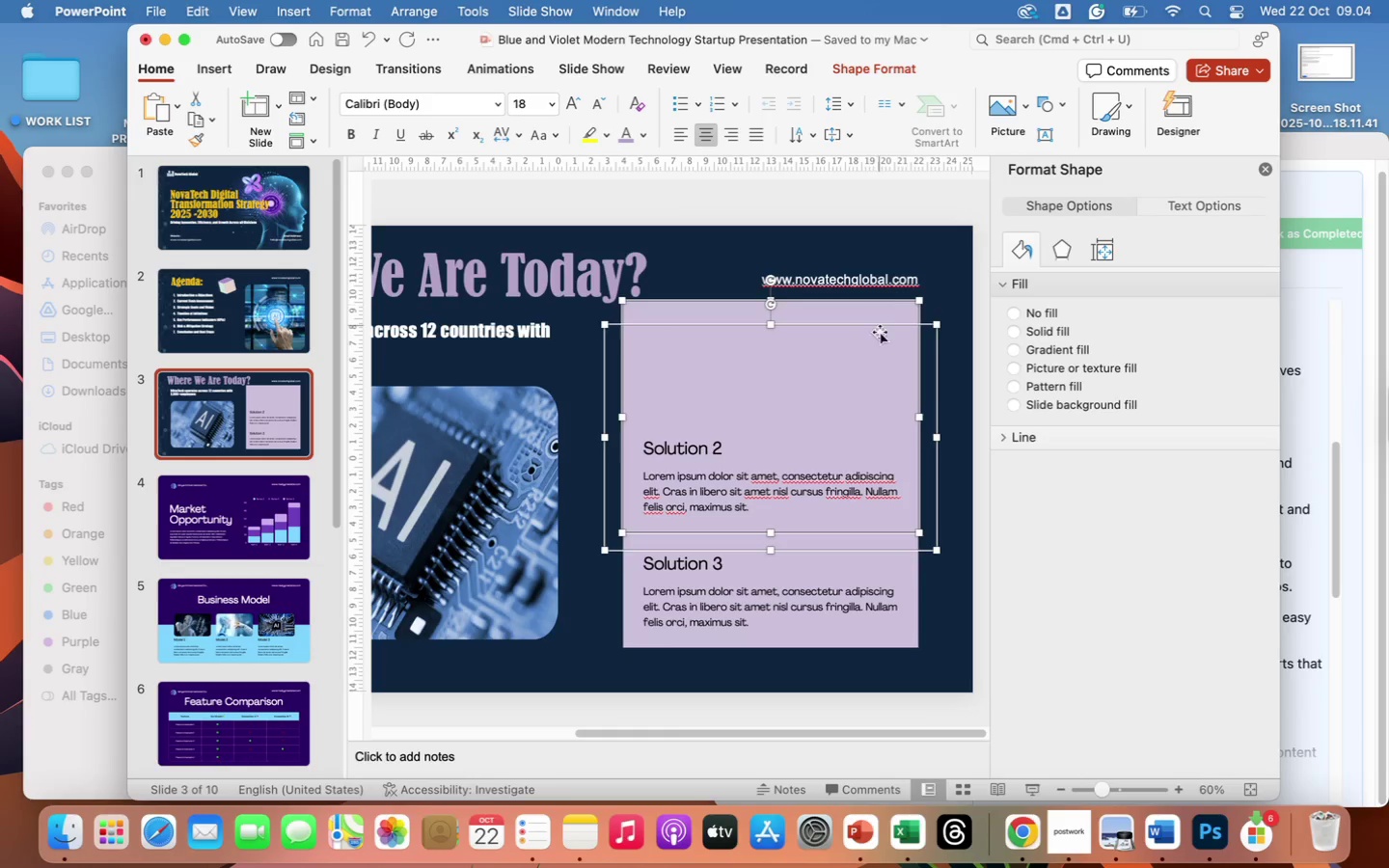 
left_click([882, 370])
 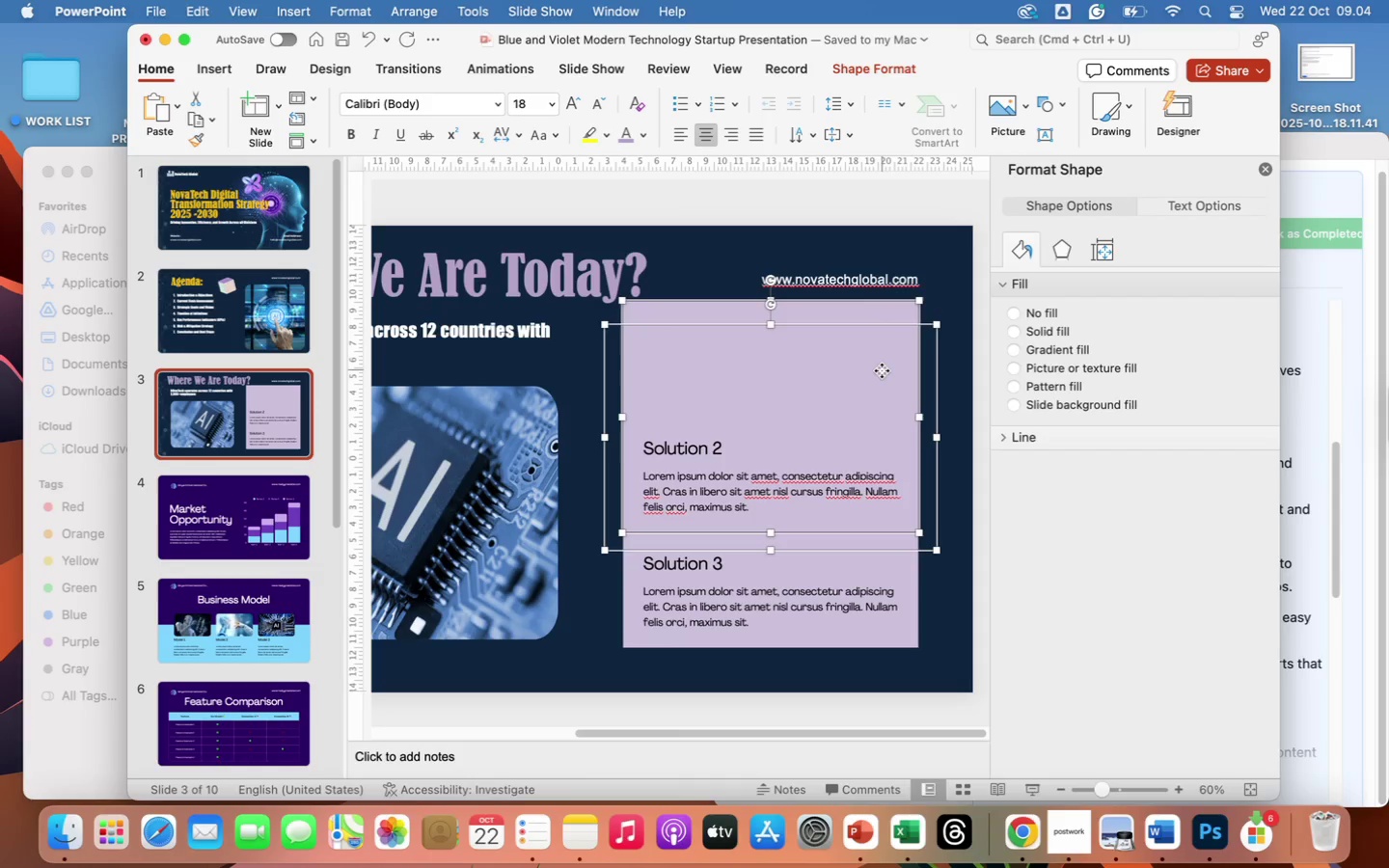 
left_click([882, 370])
 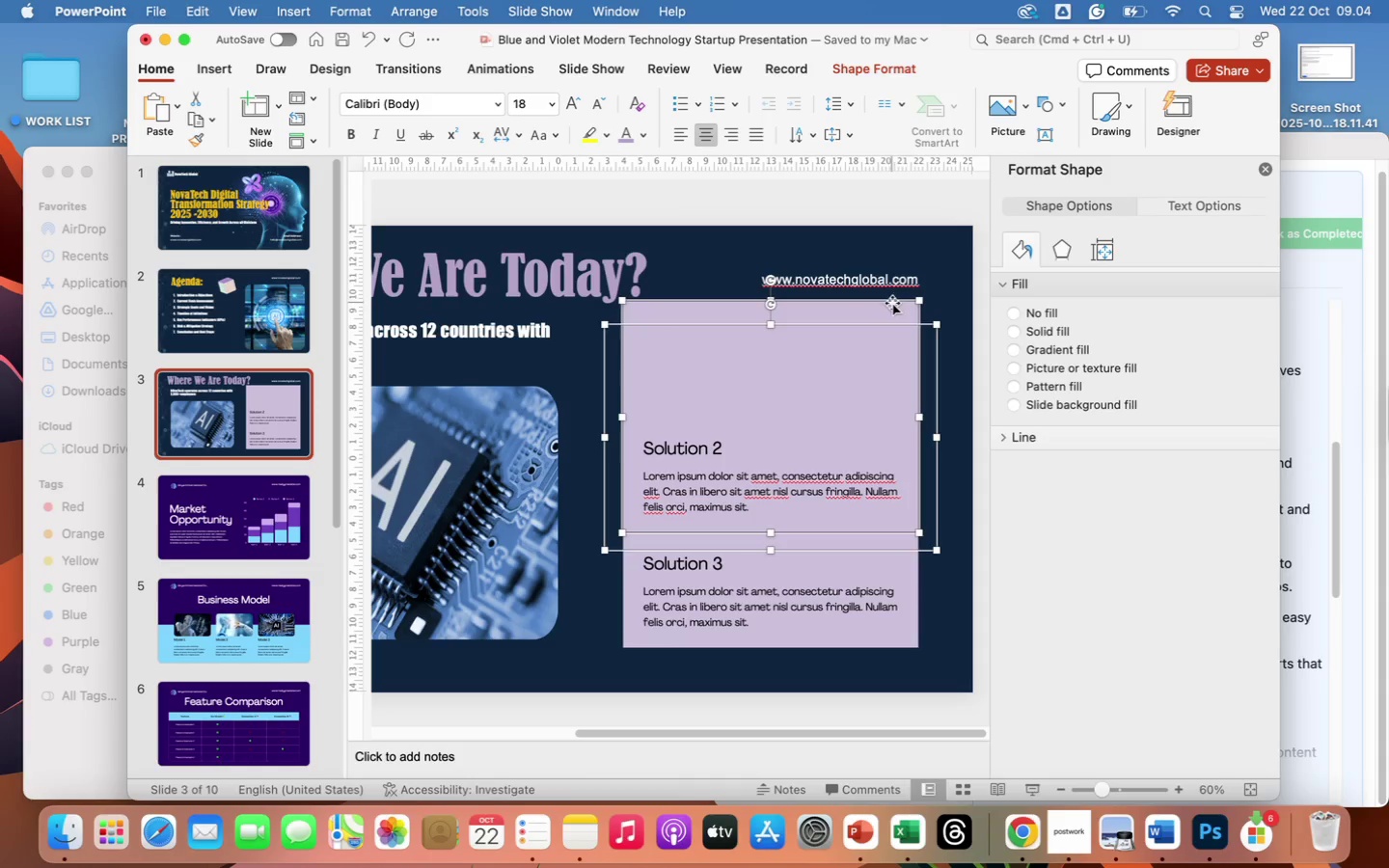 
left_click([892, 303])
 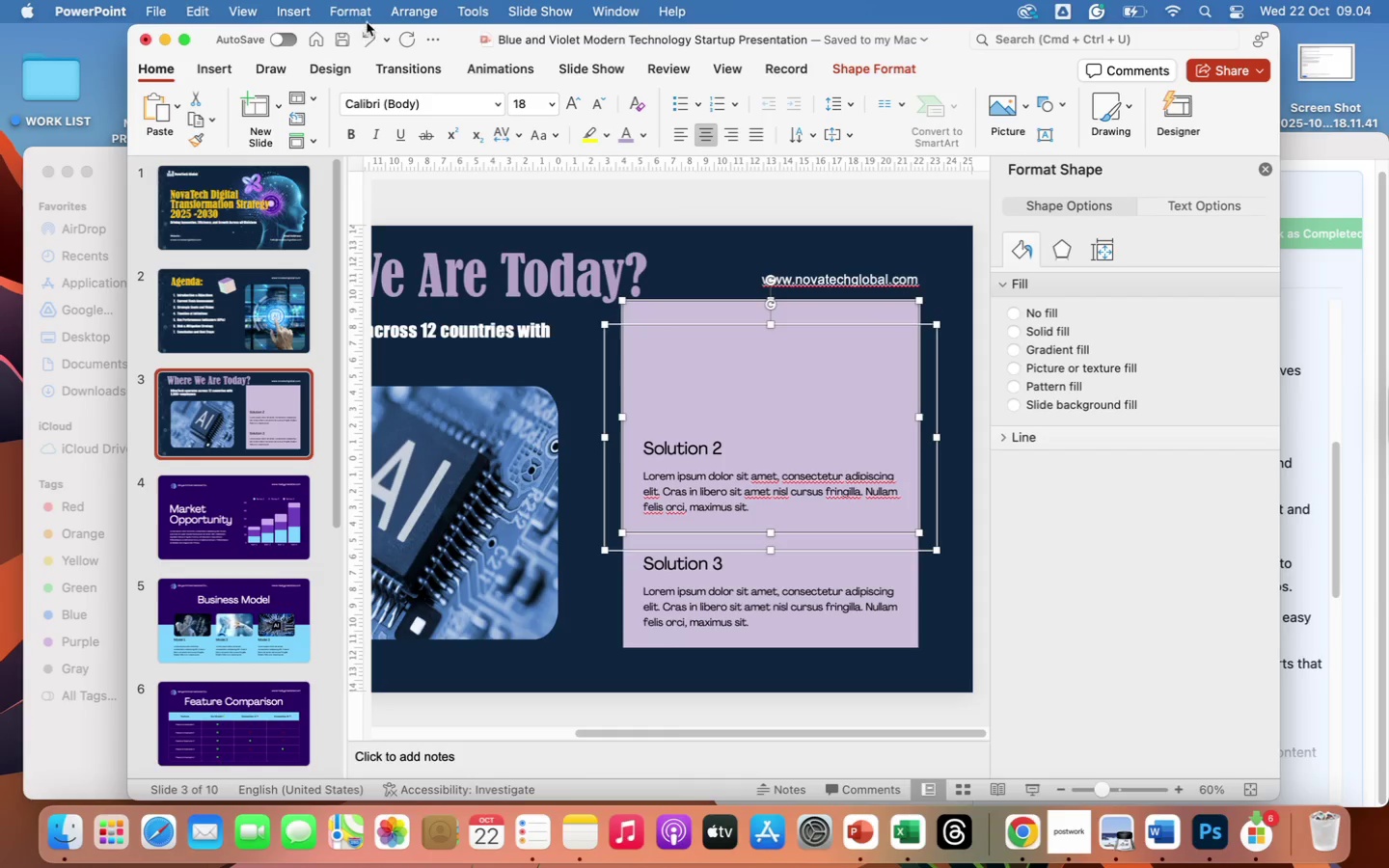 
left_click([362, 36])
 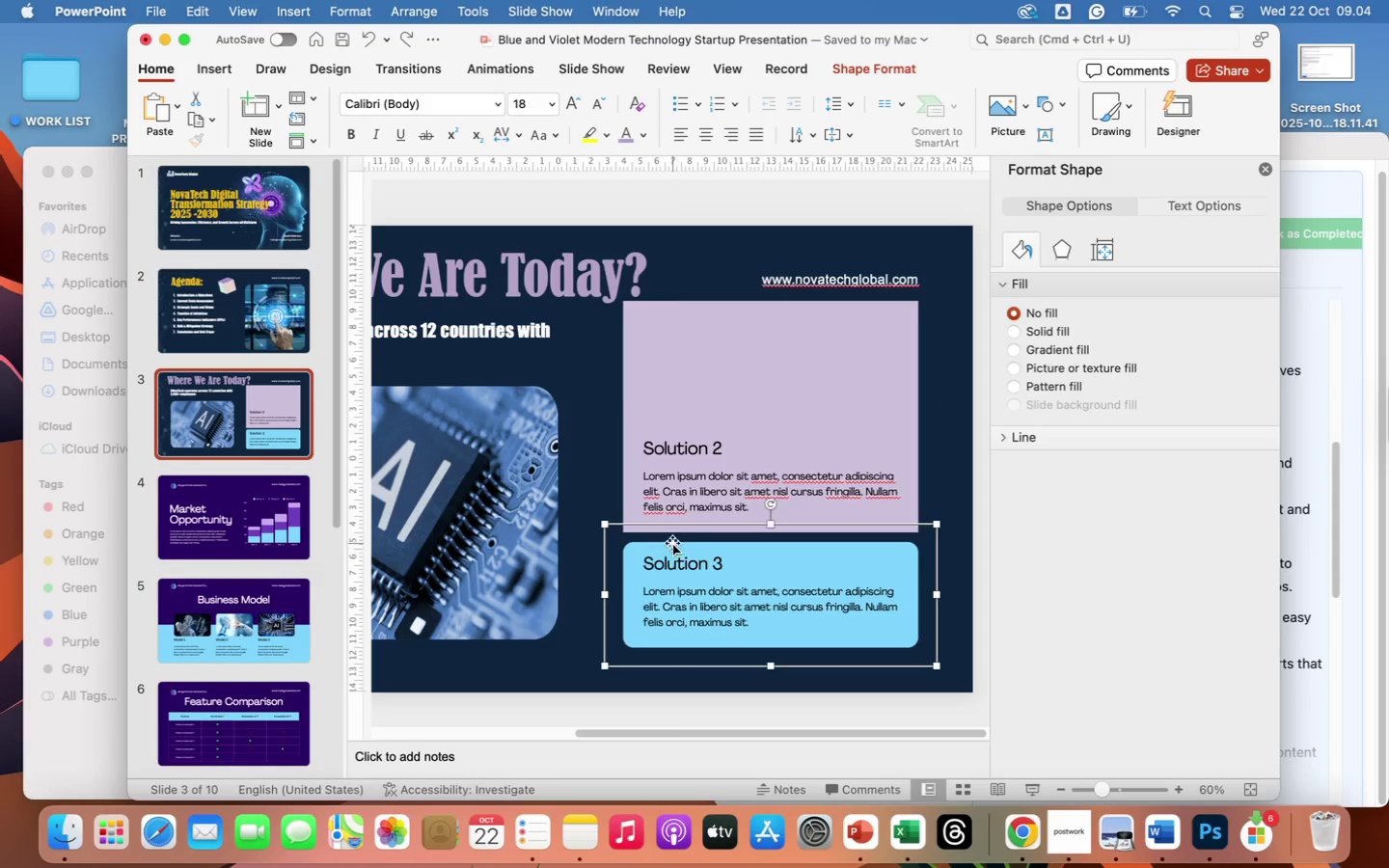 
right_click([669, 531])
 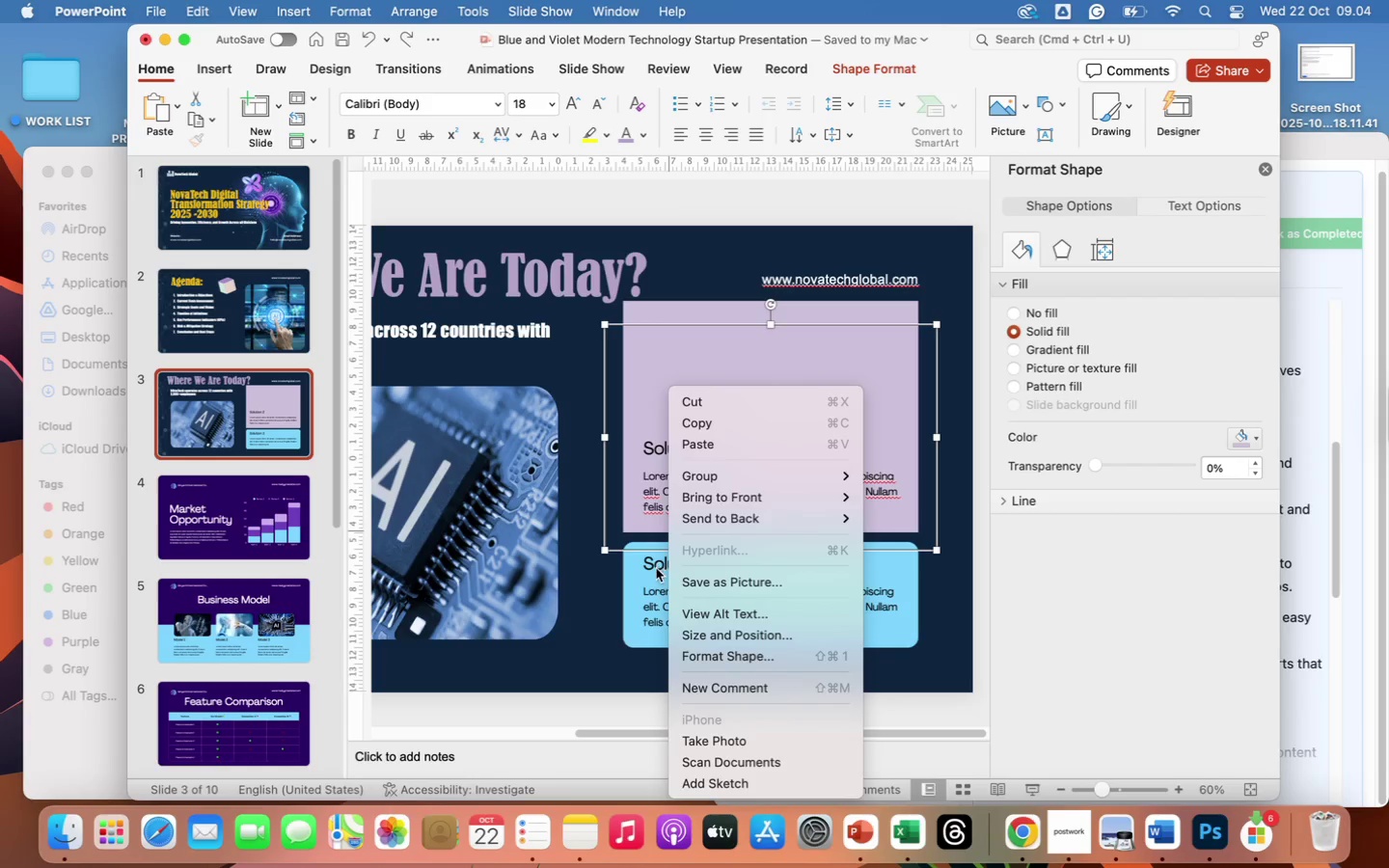 
left_click([655, 570])
 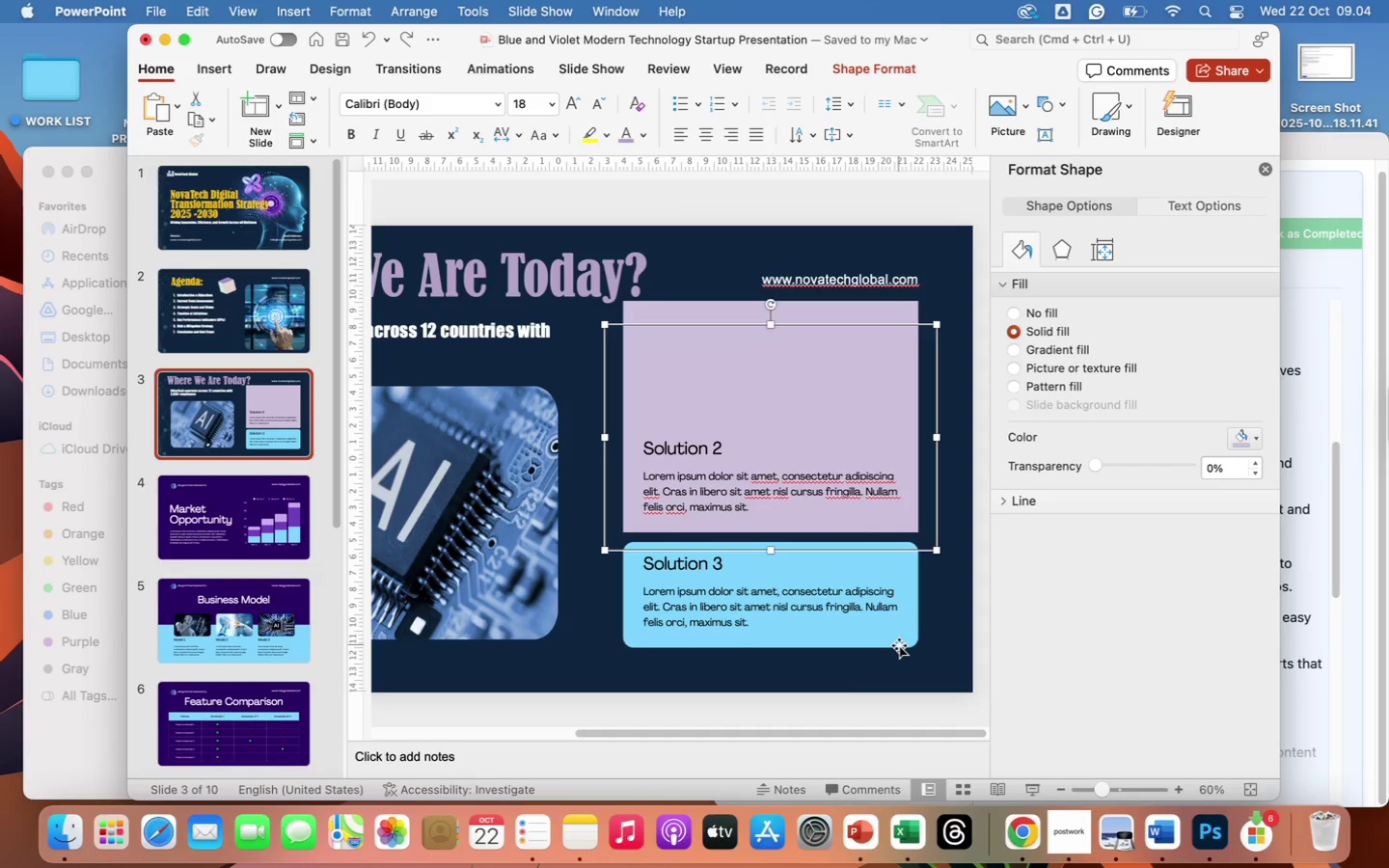 
left_click([899, 645])
 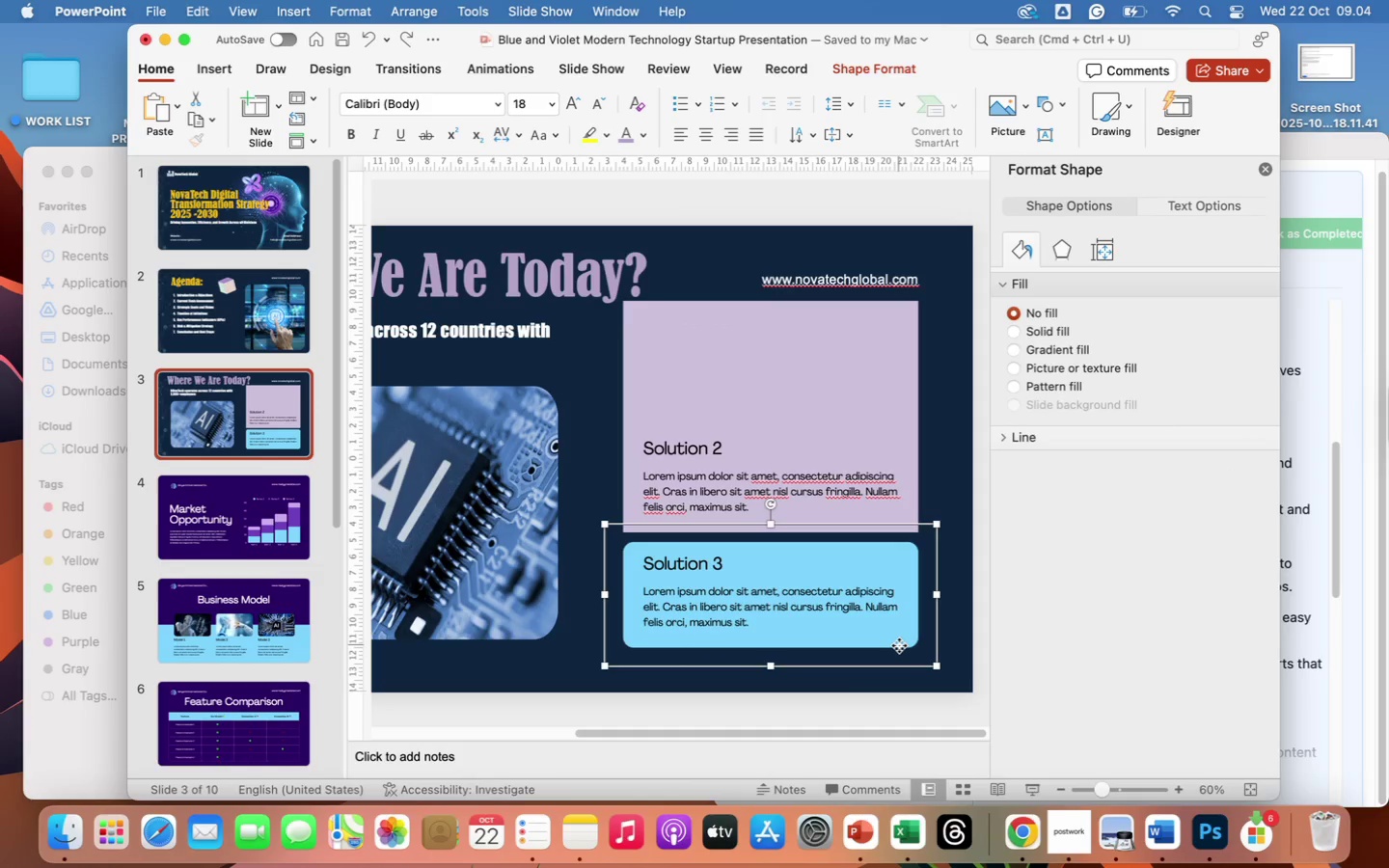 
right_click([899, 645])
 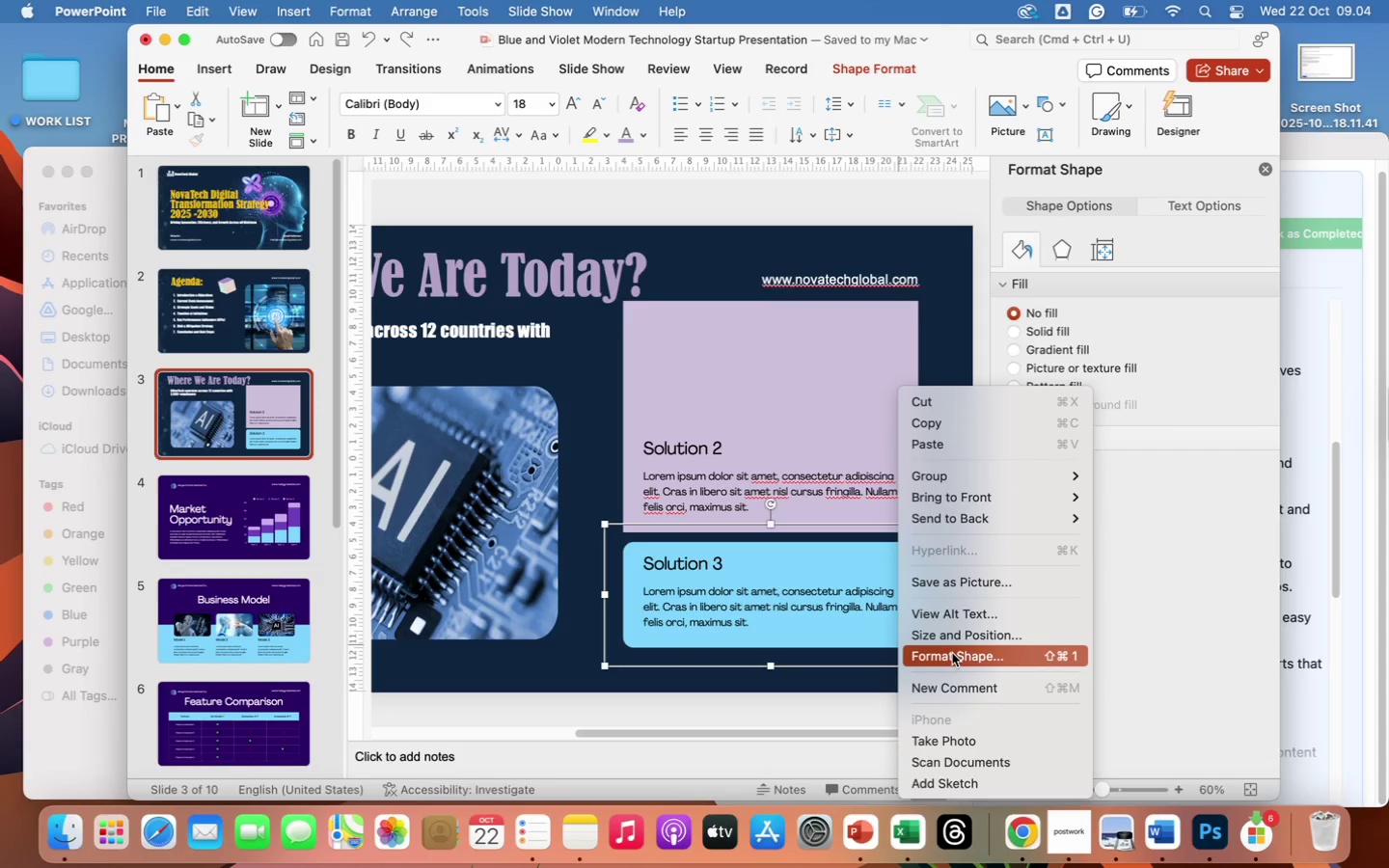 
left_click([952, 655])
 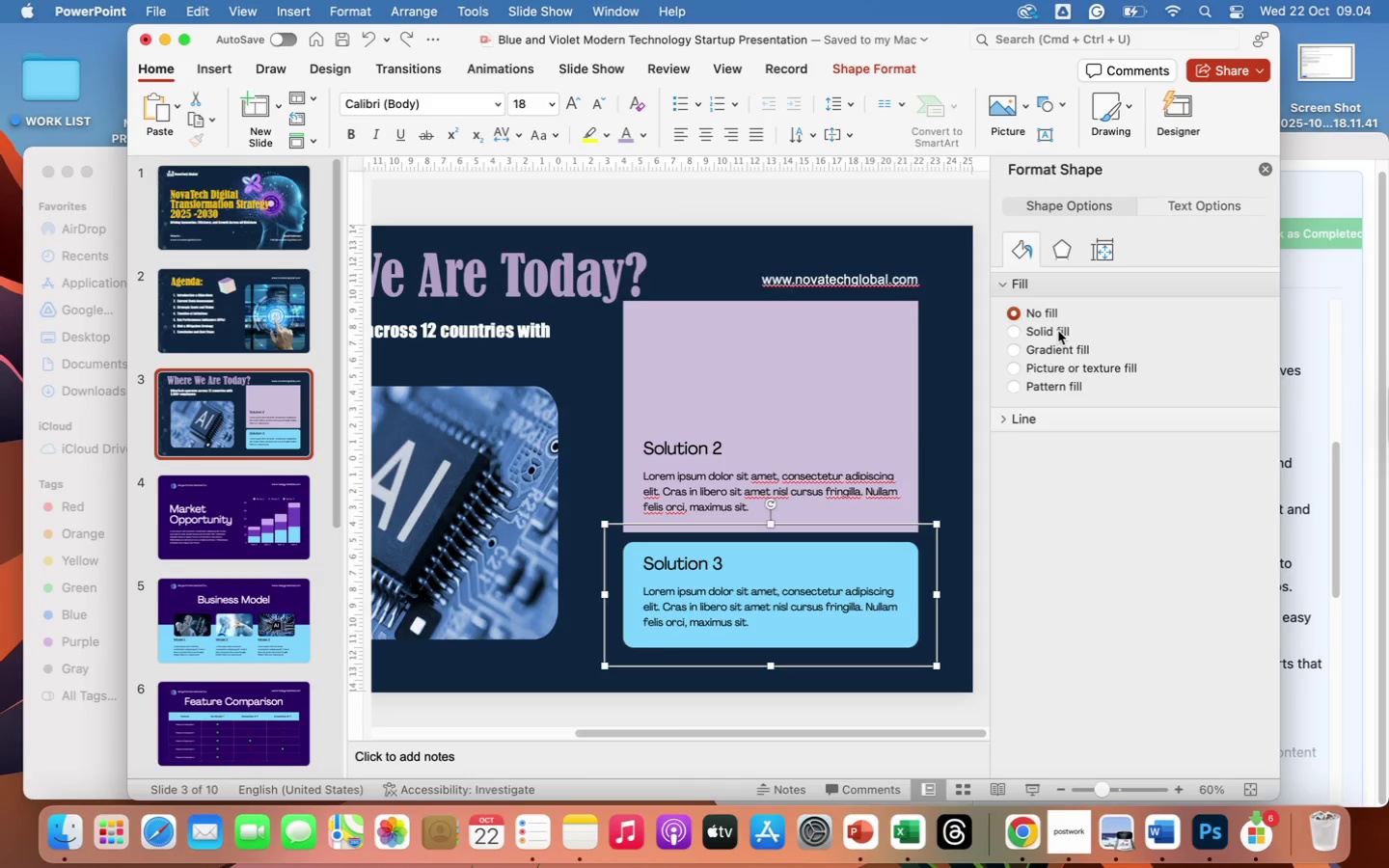 
wait(7.94)
 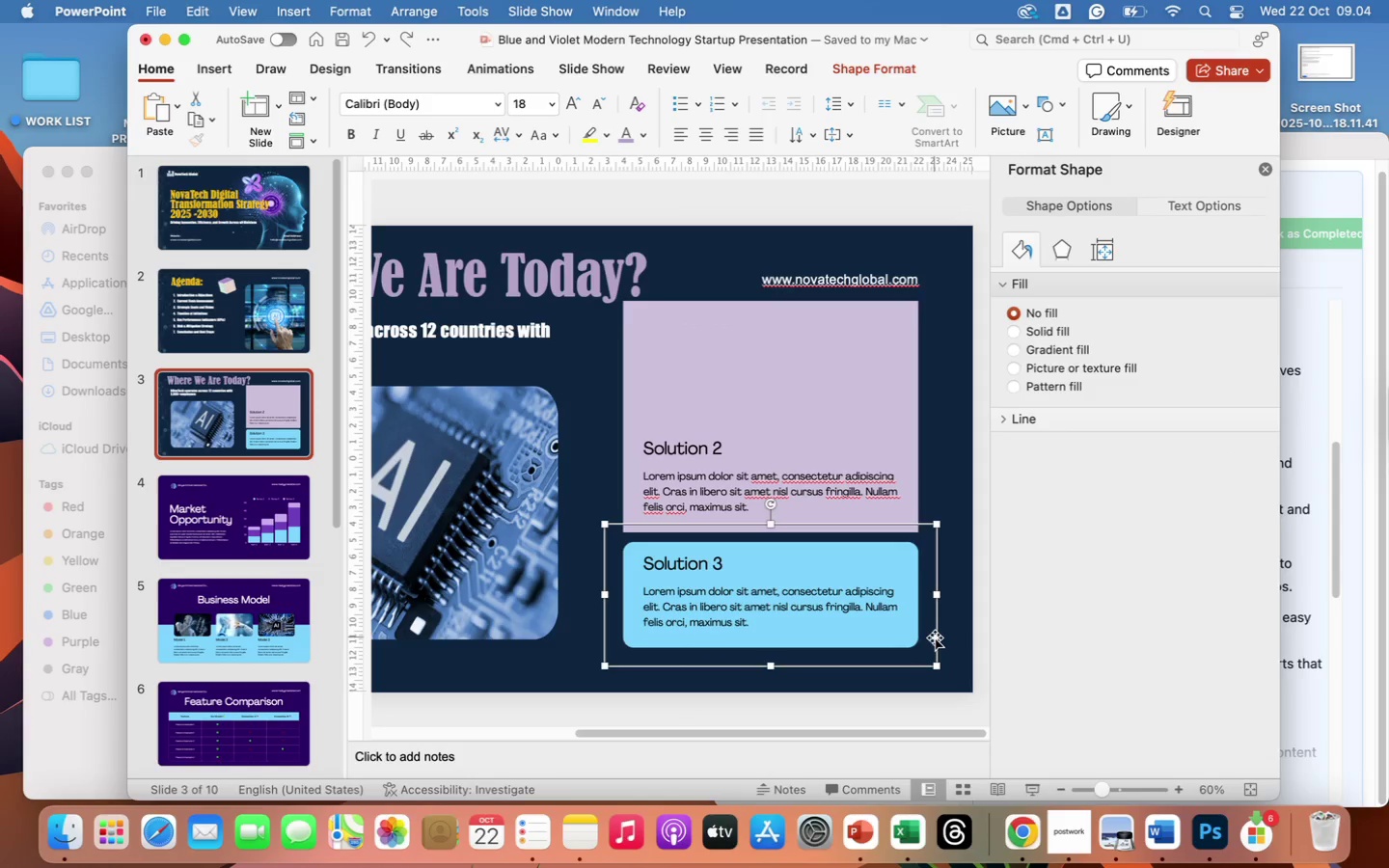 
left_click([1060, 332])
 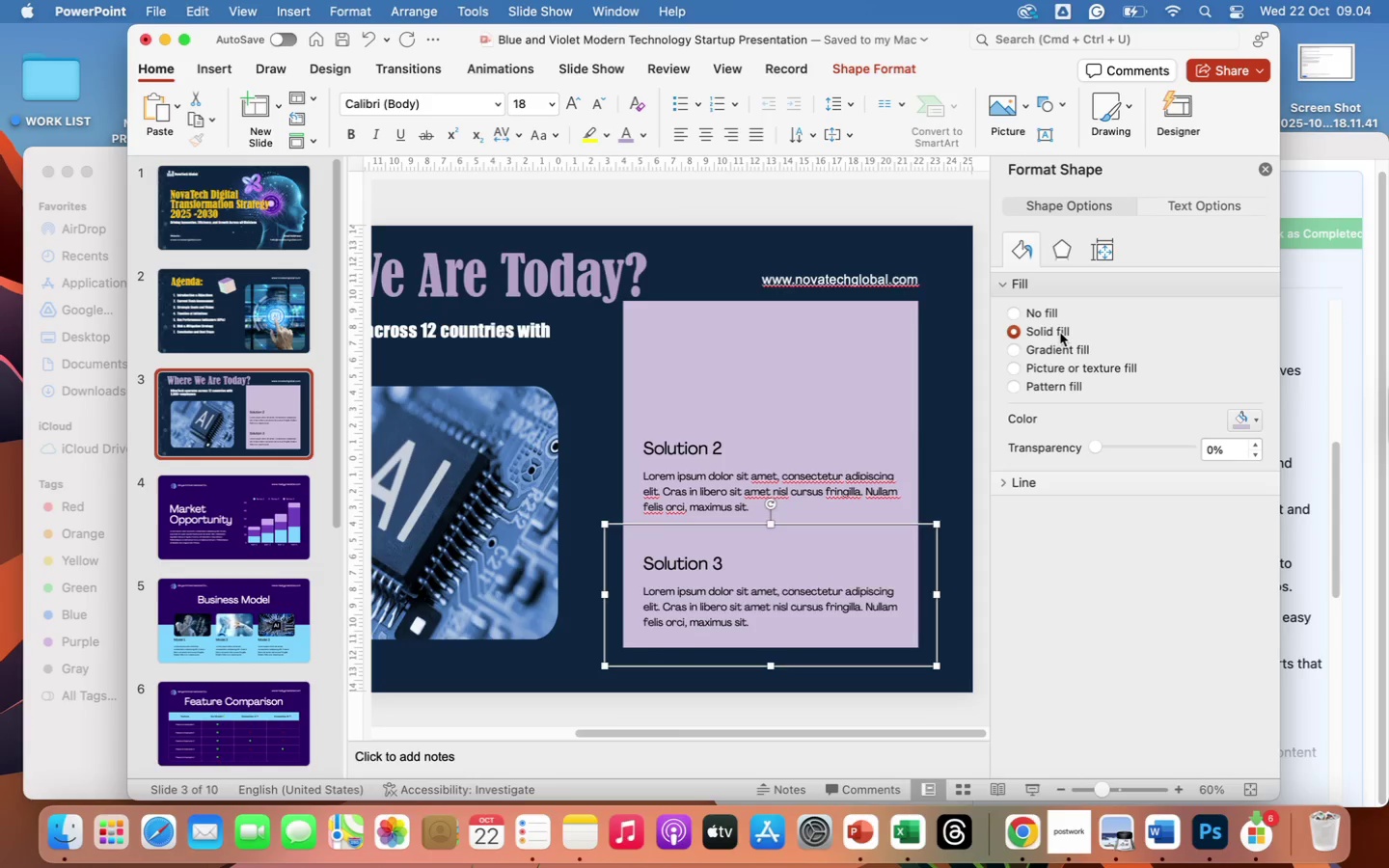 
left_click([1060, 334])
 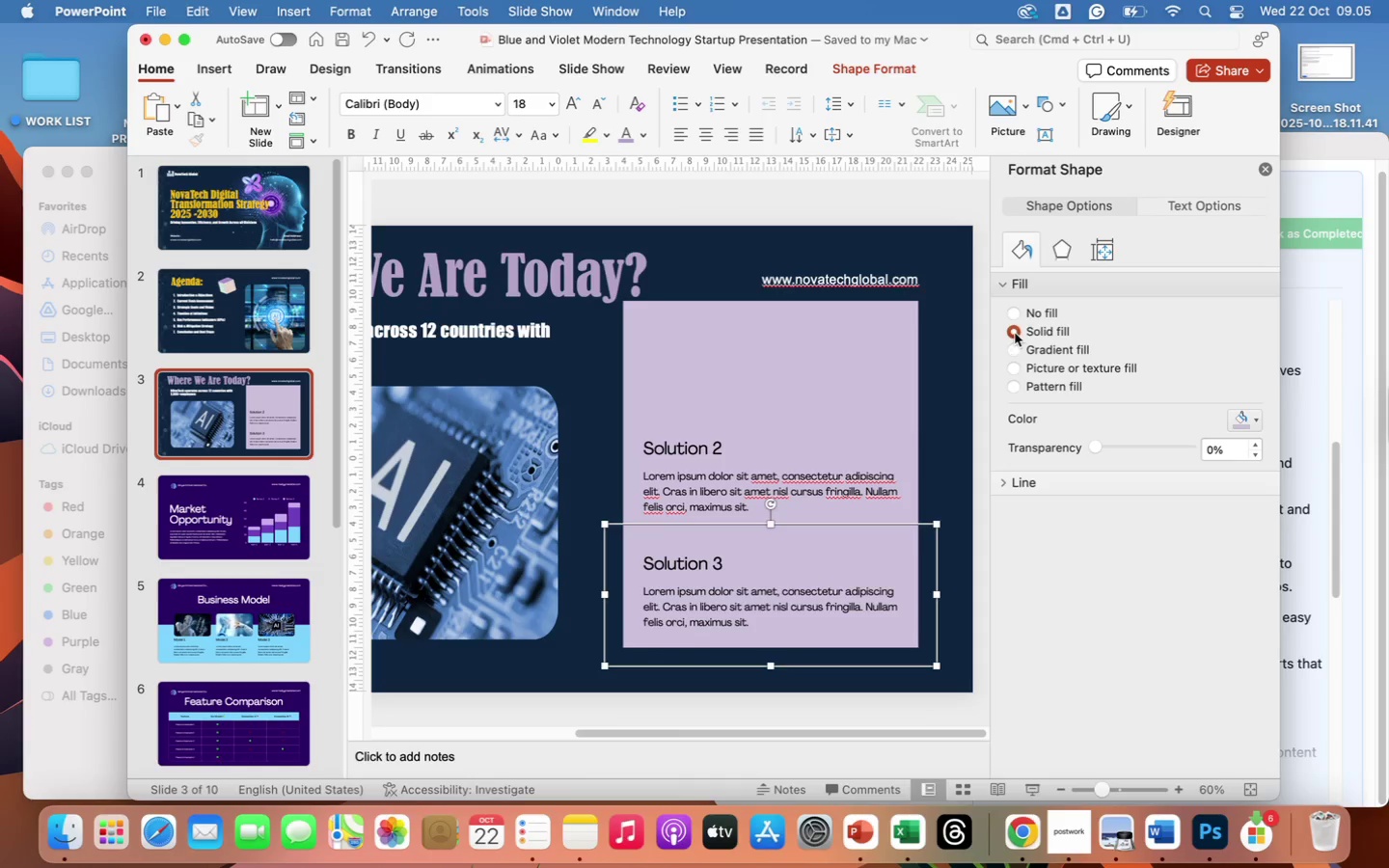 
left_click([1015, 334])
 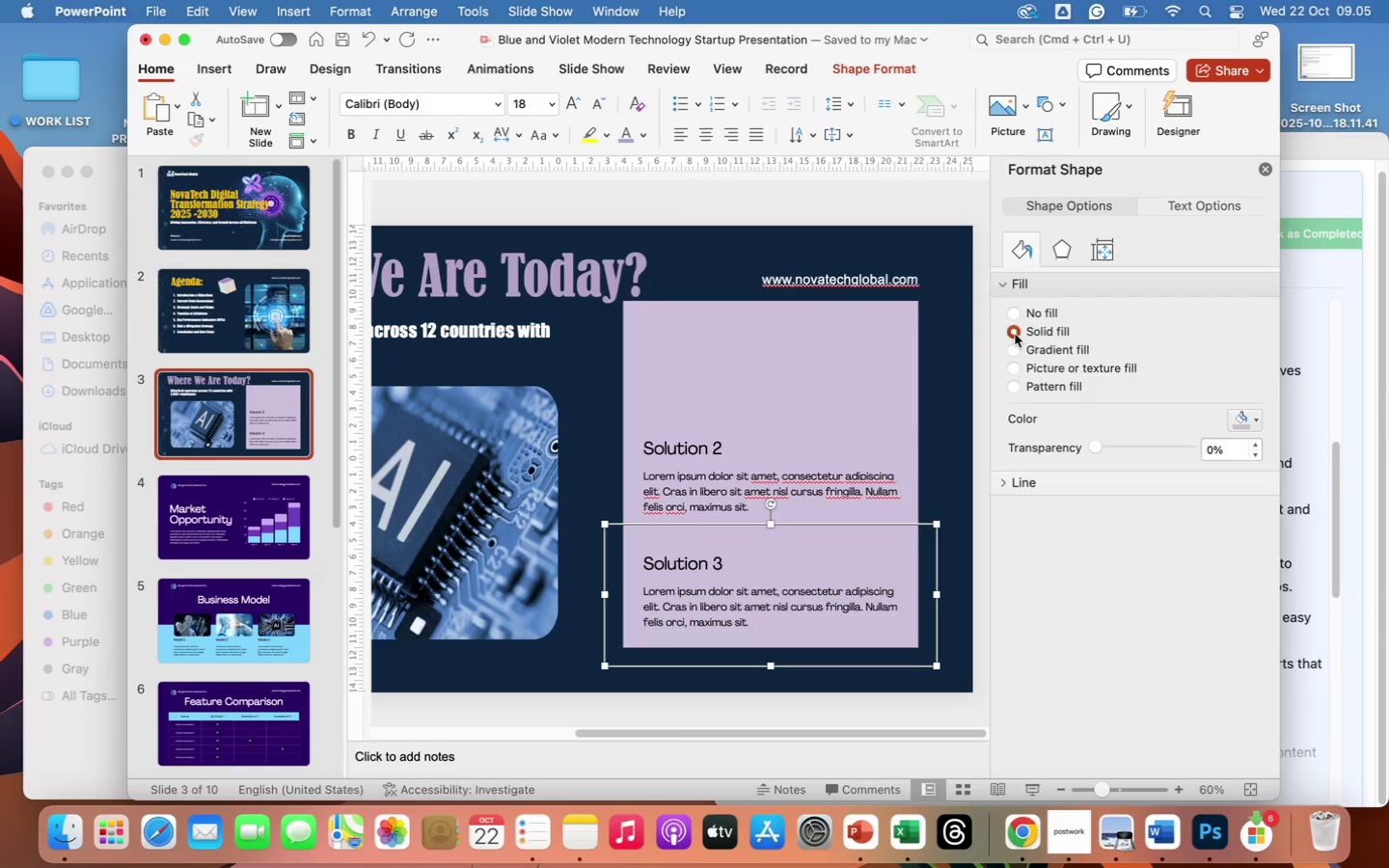 
left_click([836, 363])
 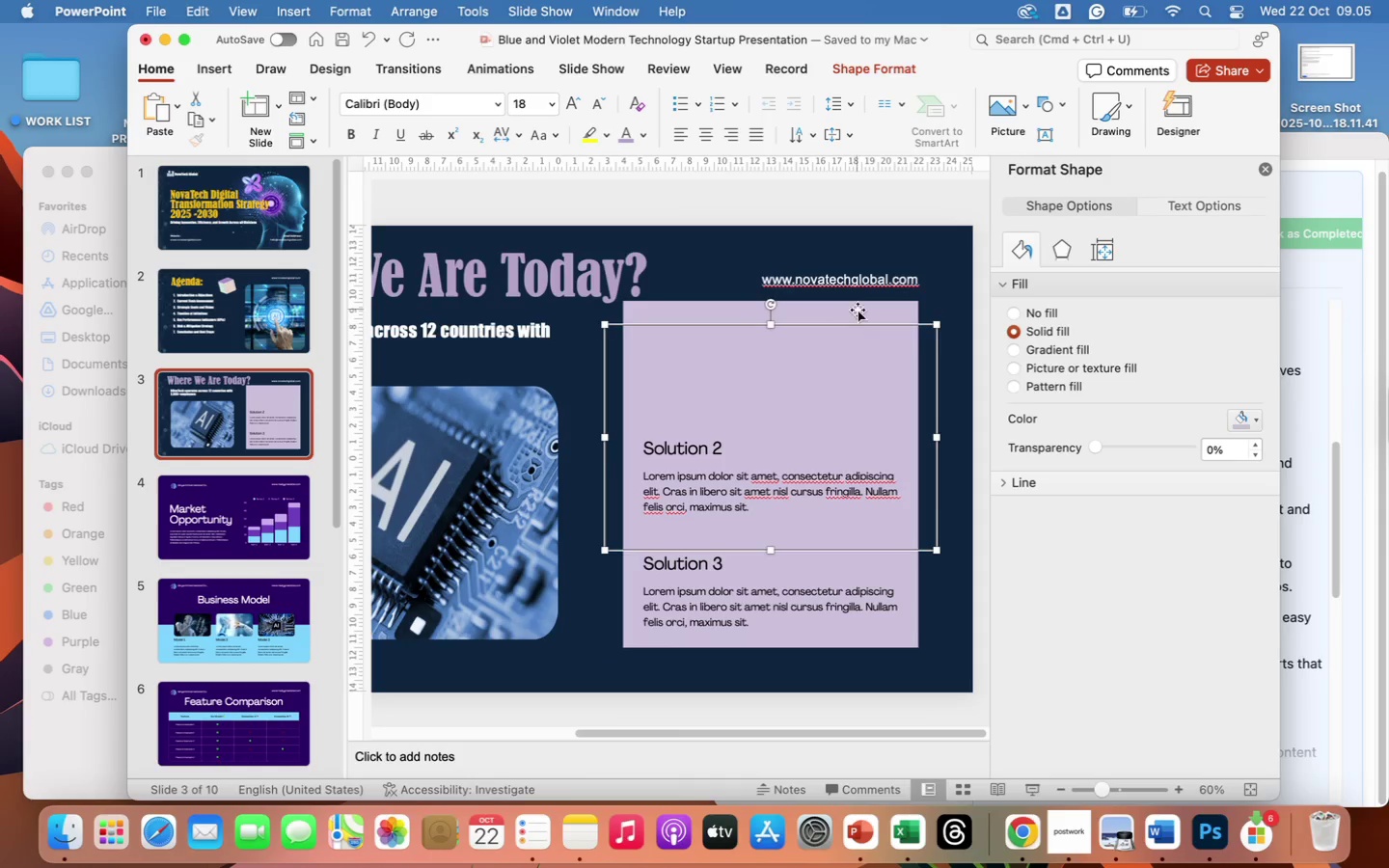 
left_click([856, 312])
 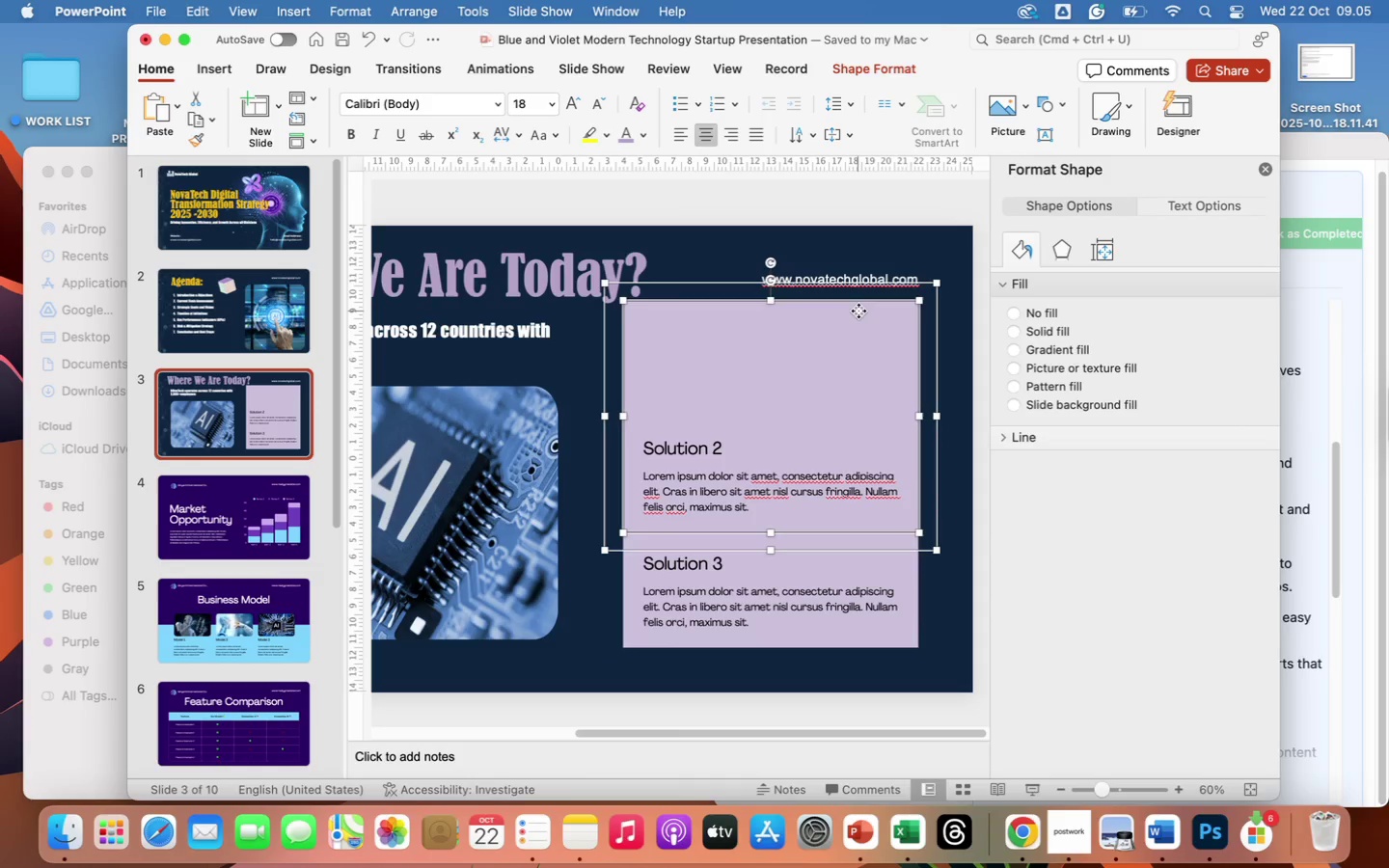 
key(Backspace)
 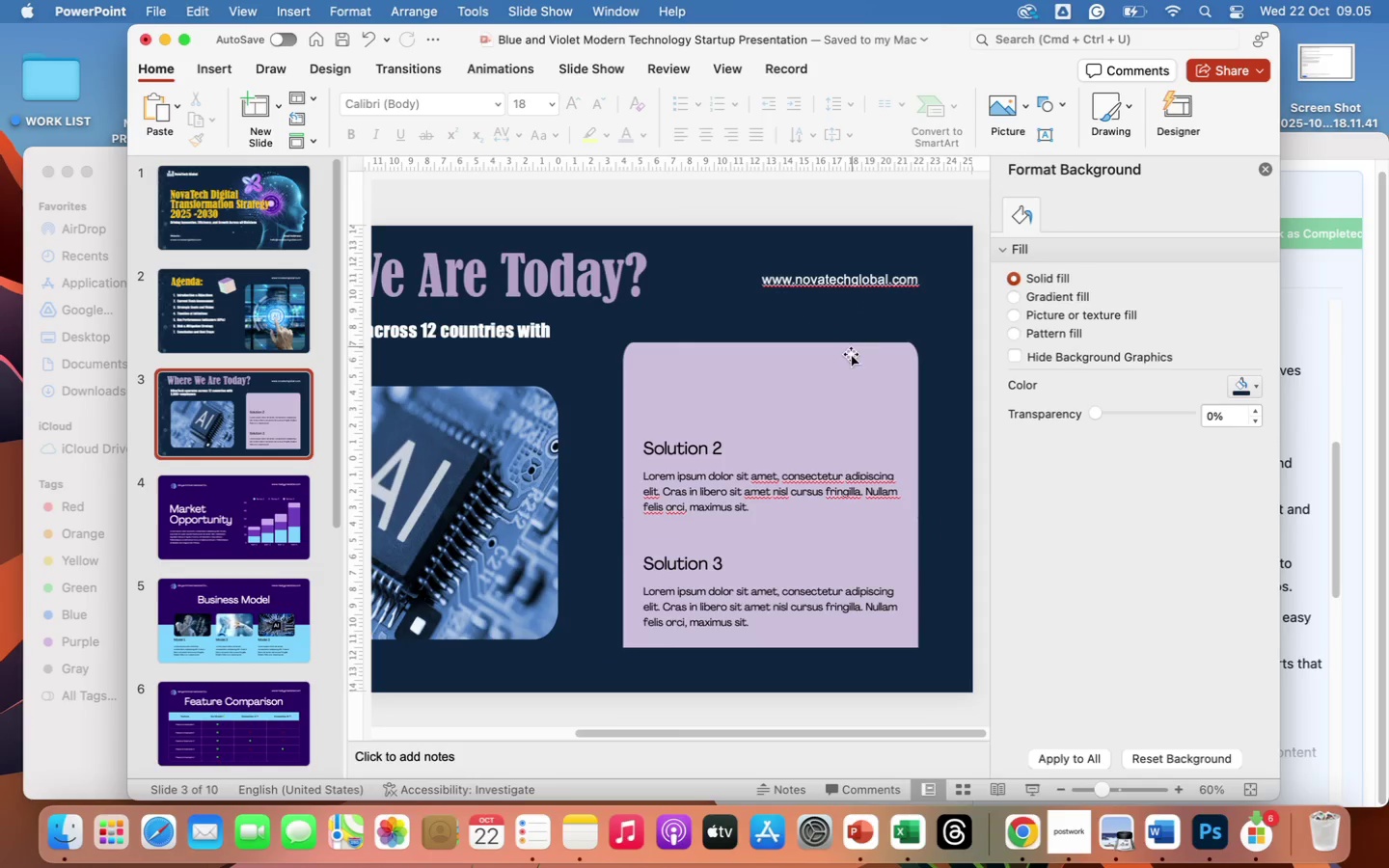 
left_click([848, 379])
 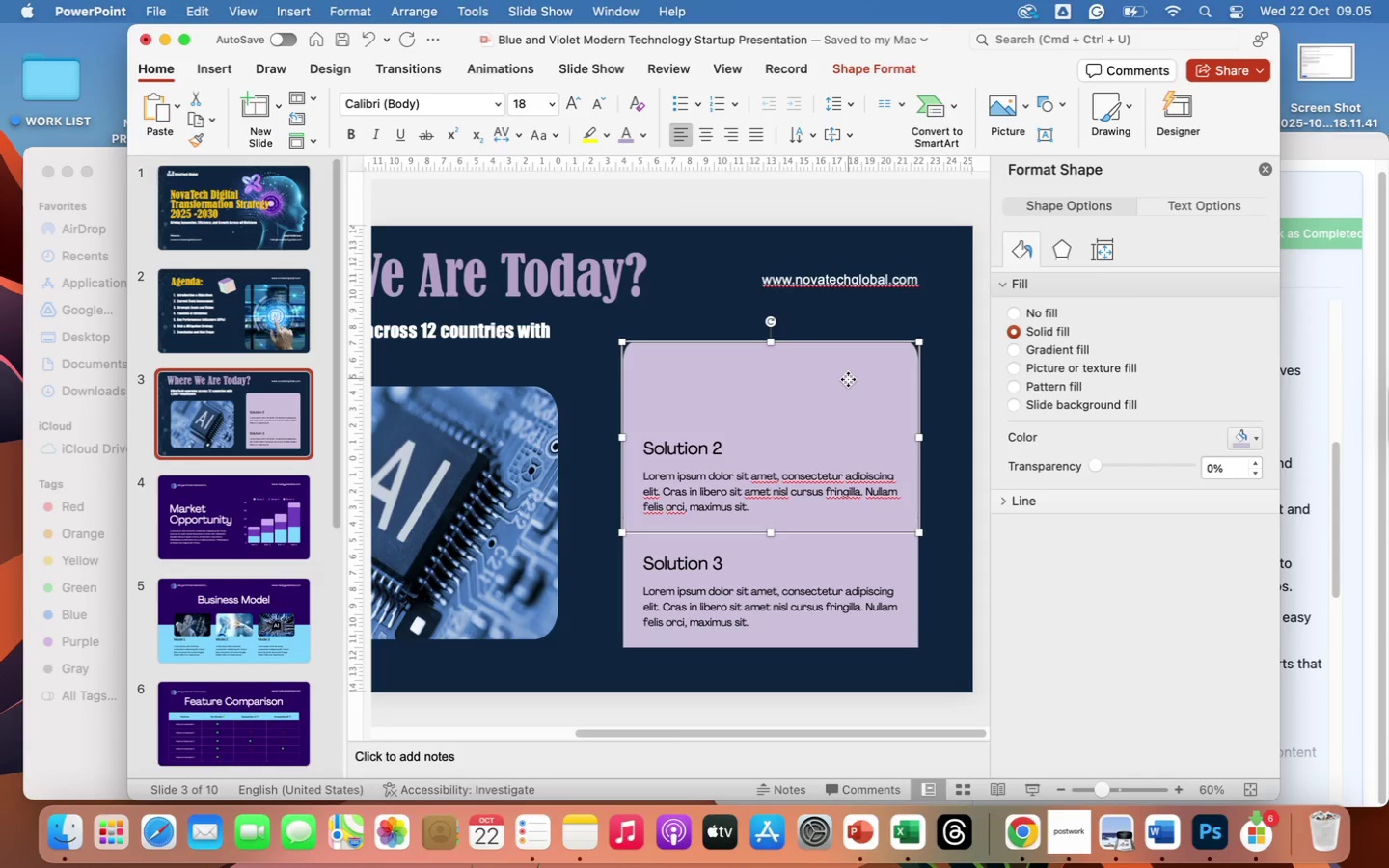 
left_click_drag(start_coordinate=[848, 379], to_coordinate=[847, 354])
 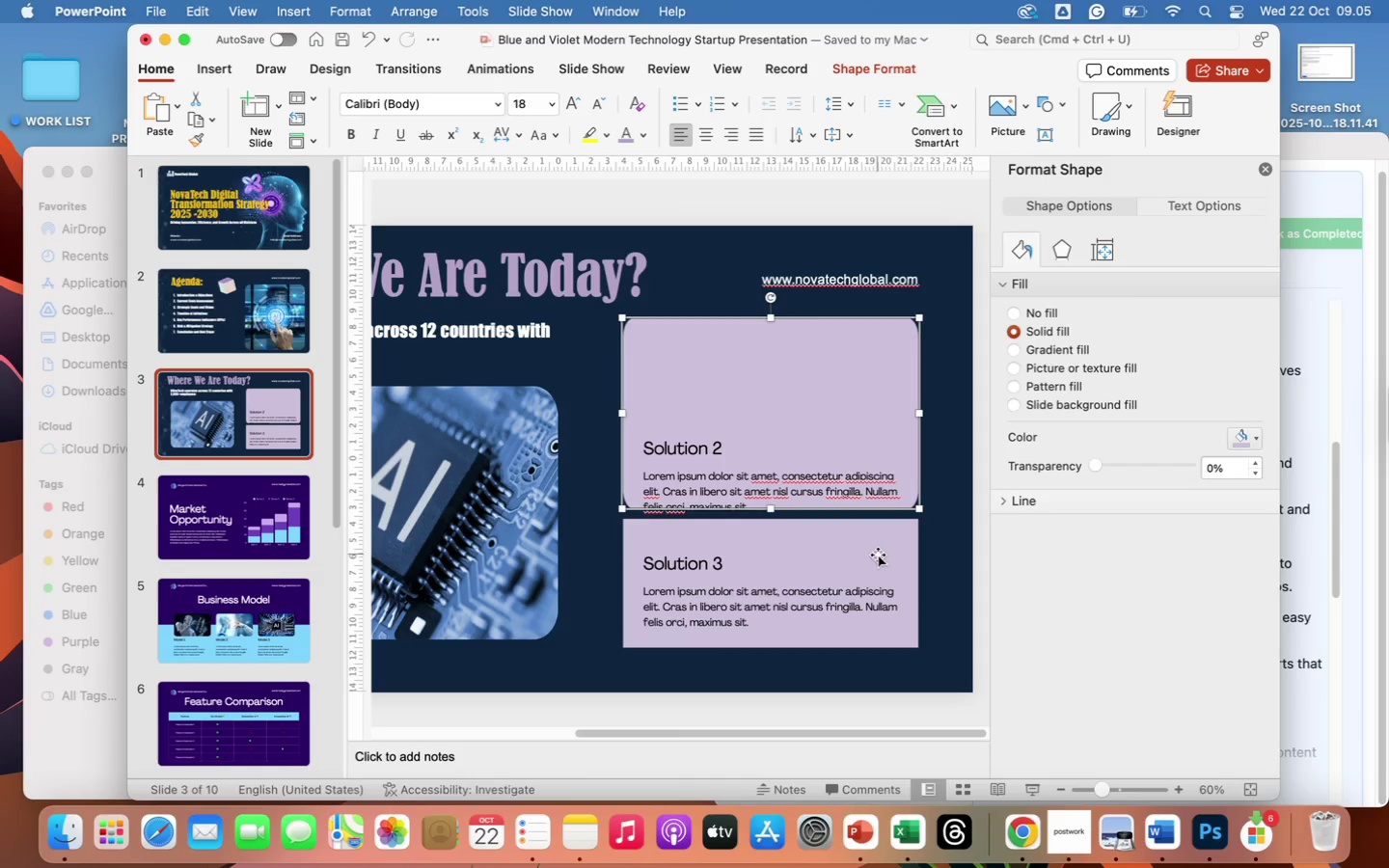 
left_click([877, 555])
 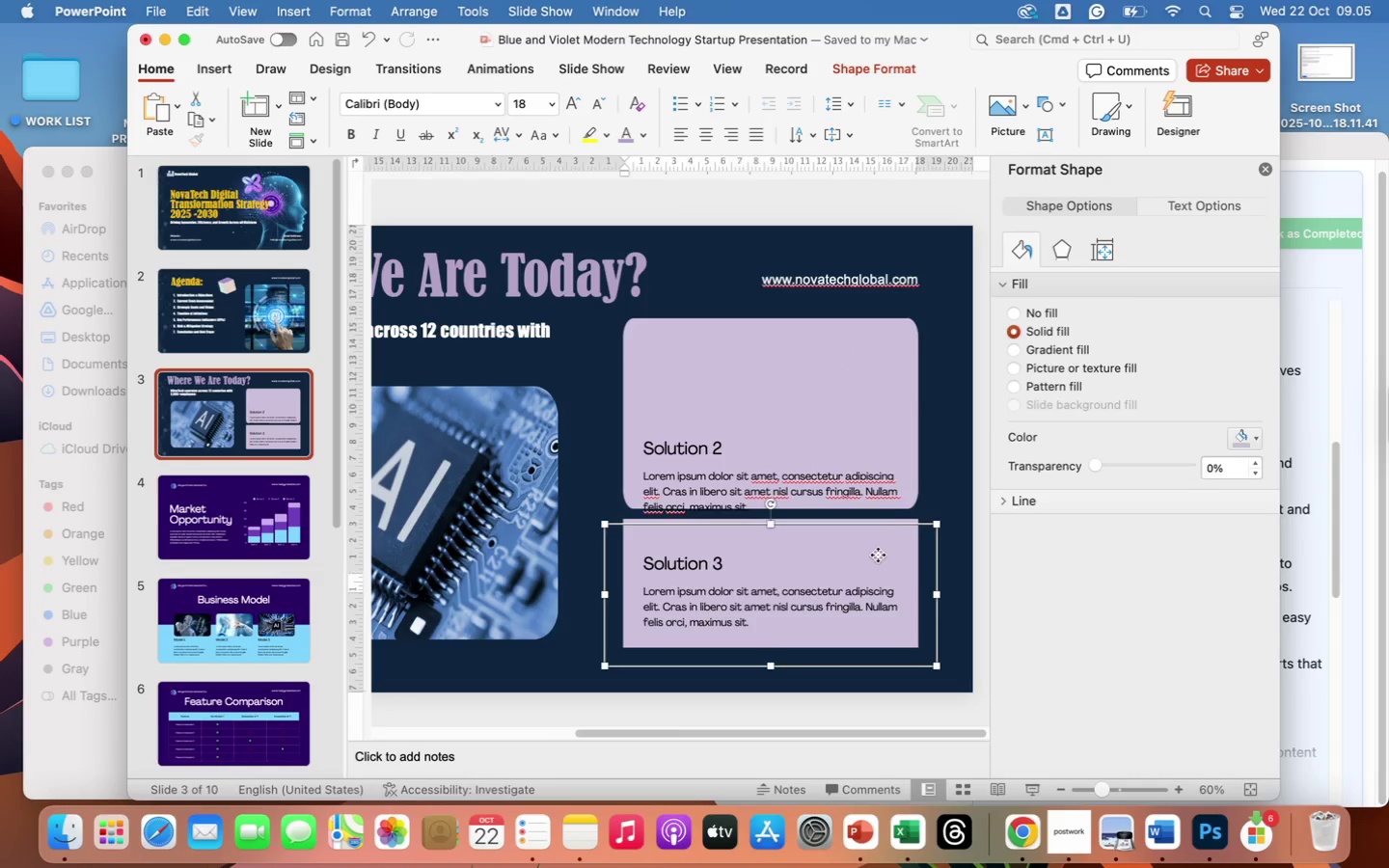 
left_click_drag(start_coordinate=[877, 555], to_coordinate=[919, 587])
 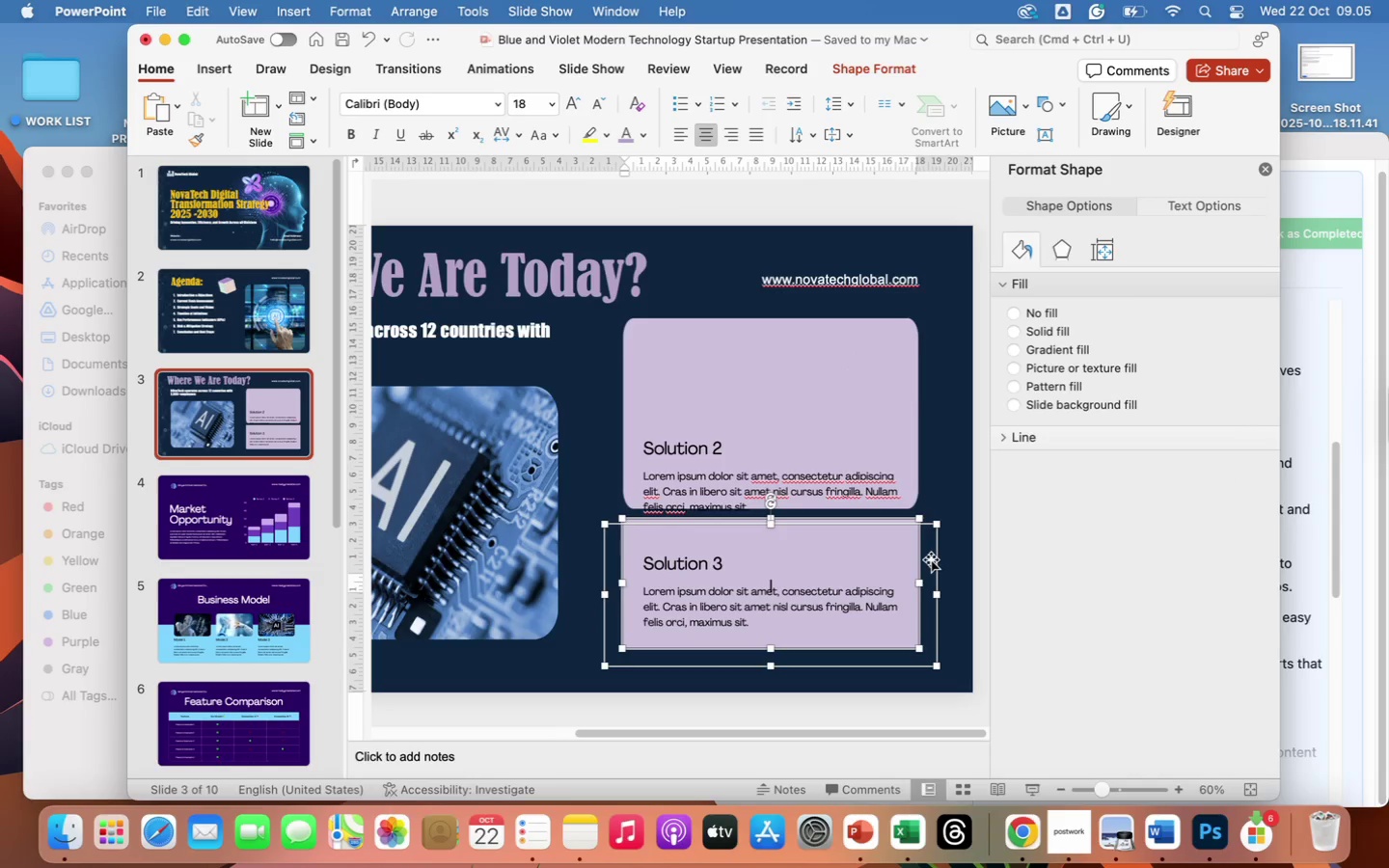 
left_click([932, 559])
 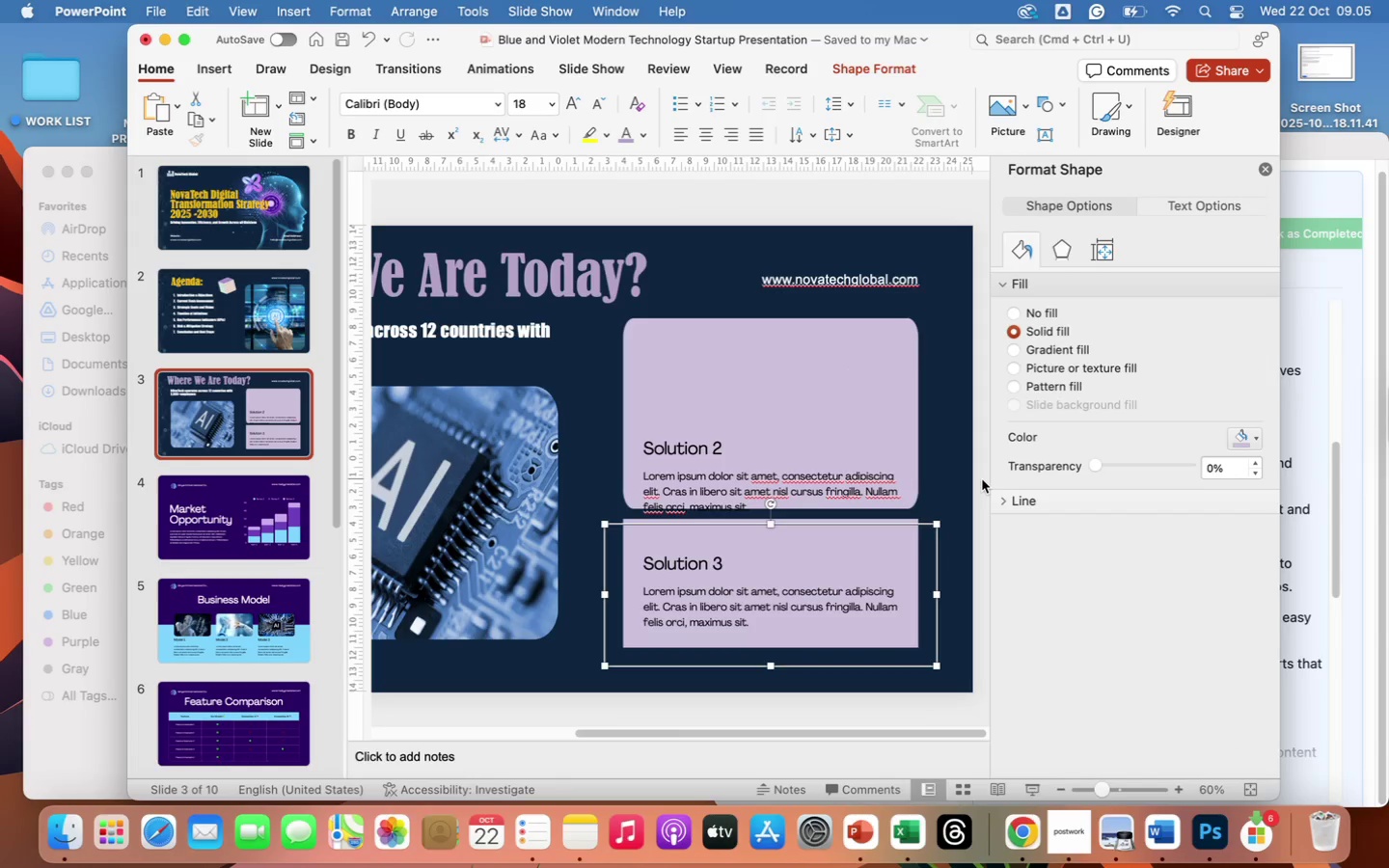 
left_click([884, 559])
 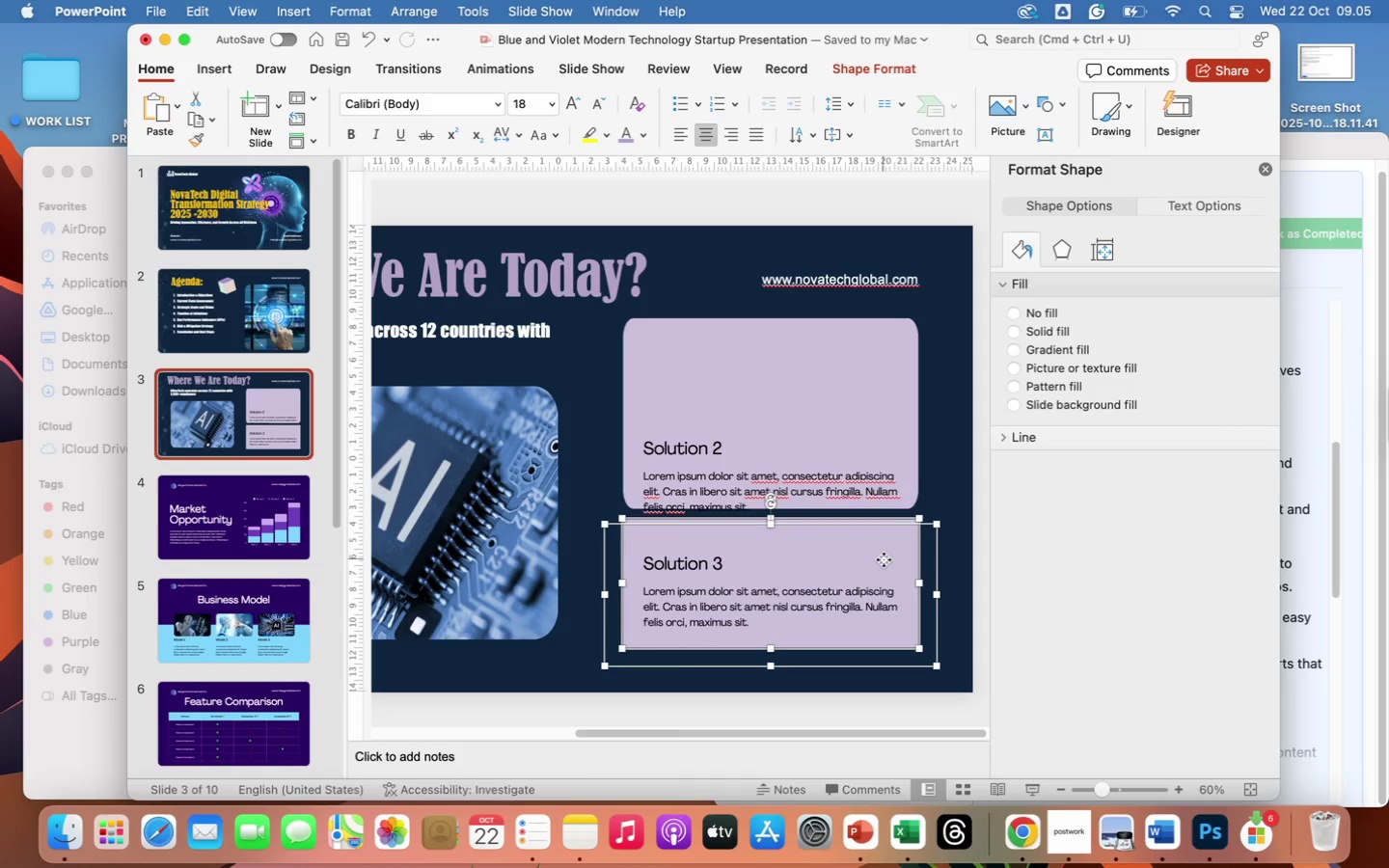 
key(Backspace)
 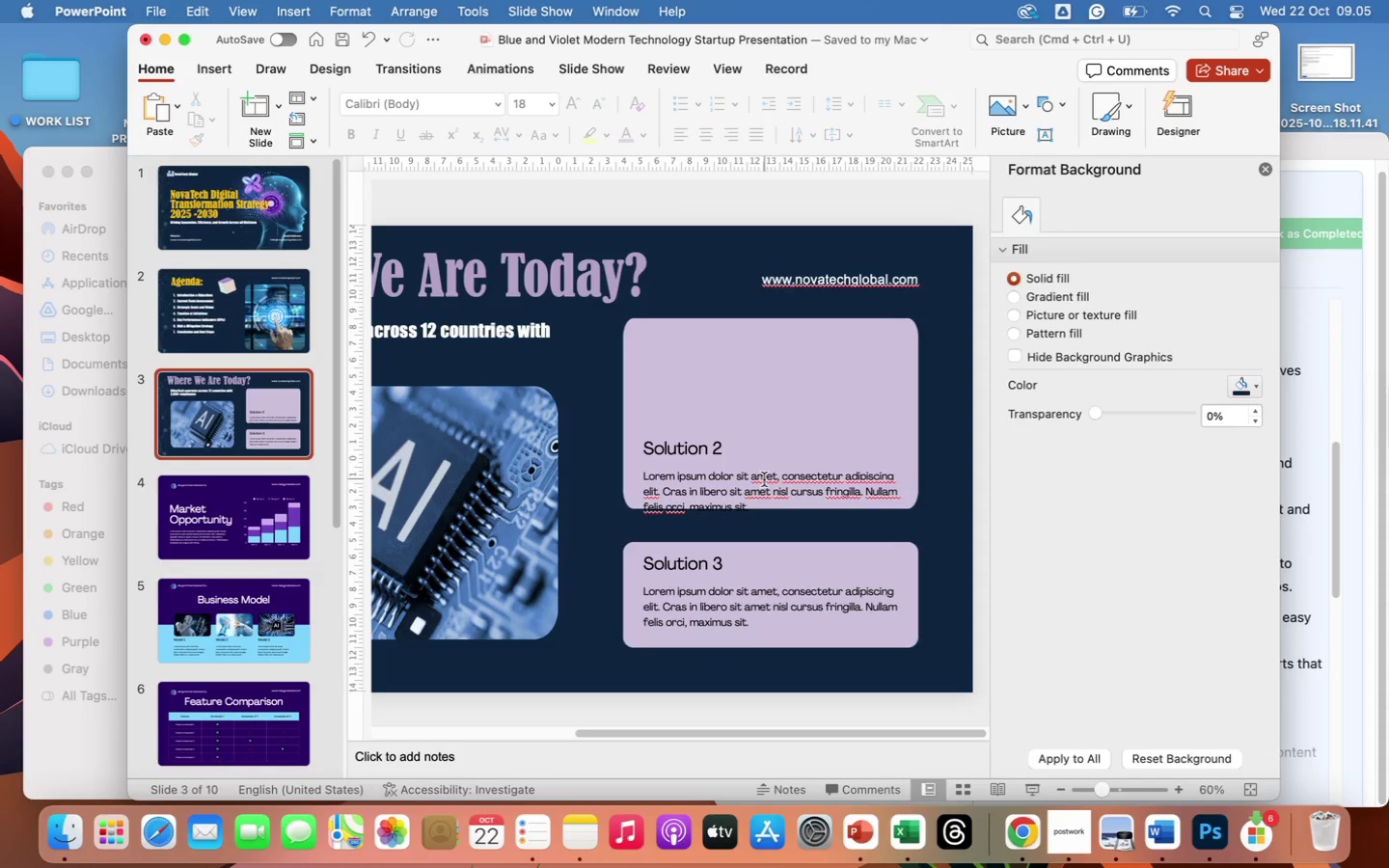 
left_click([709, 452])
 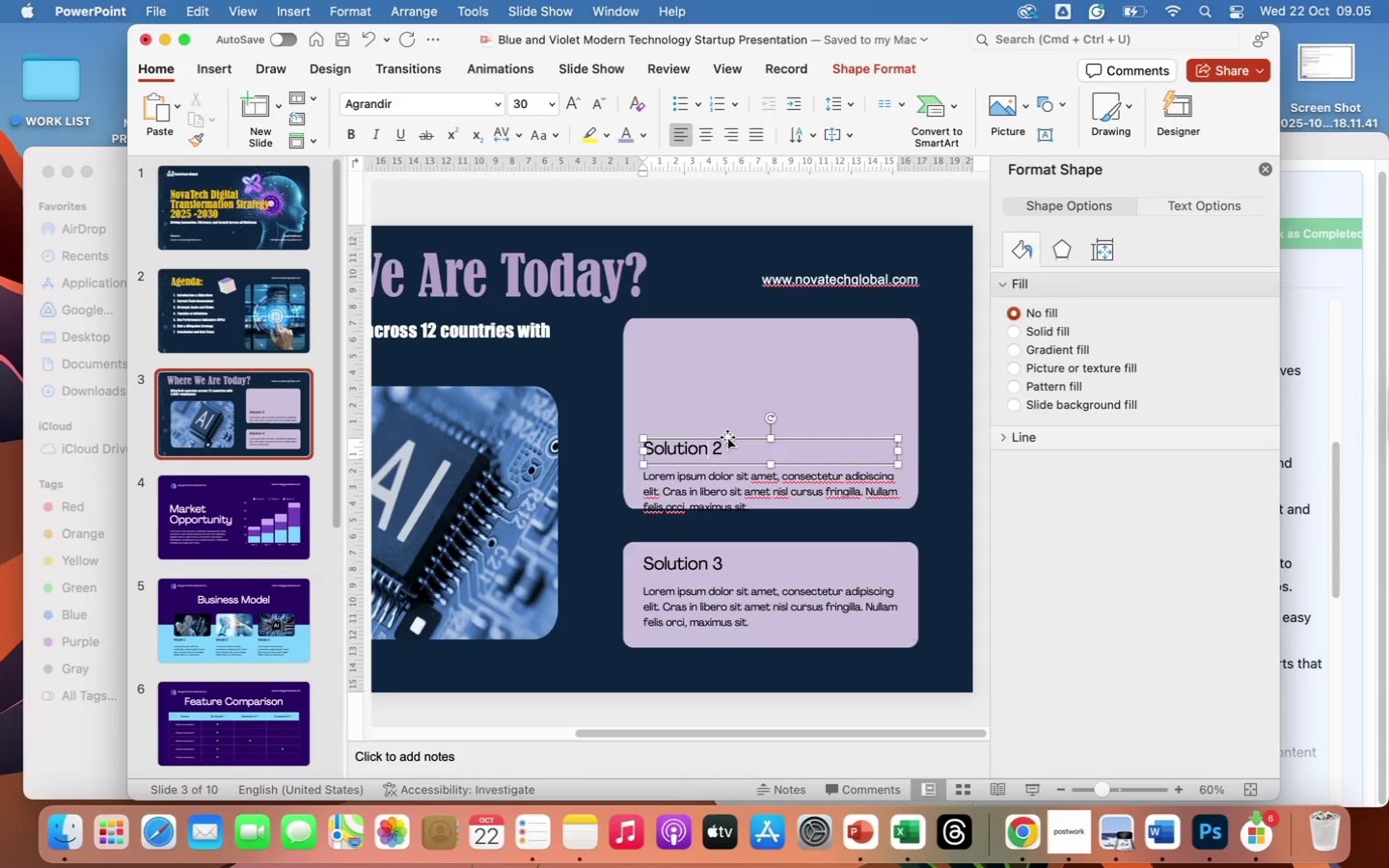 
left_click([727, 440])
 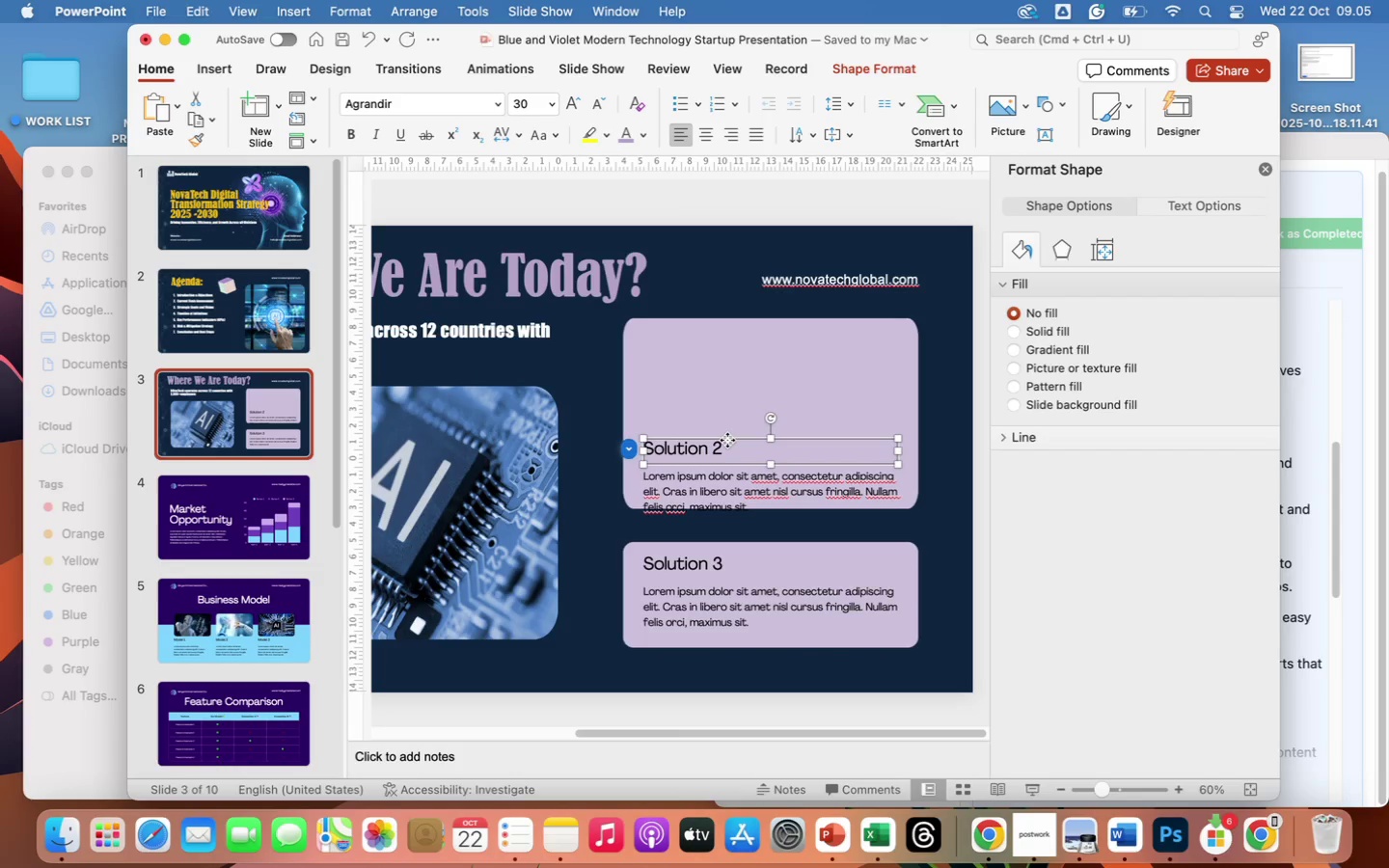 
wait(14.28)
 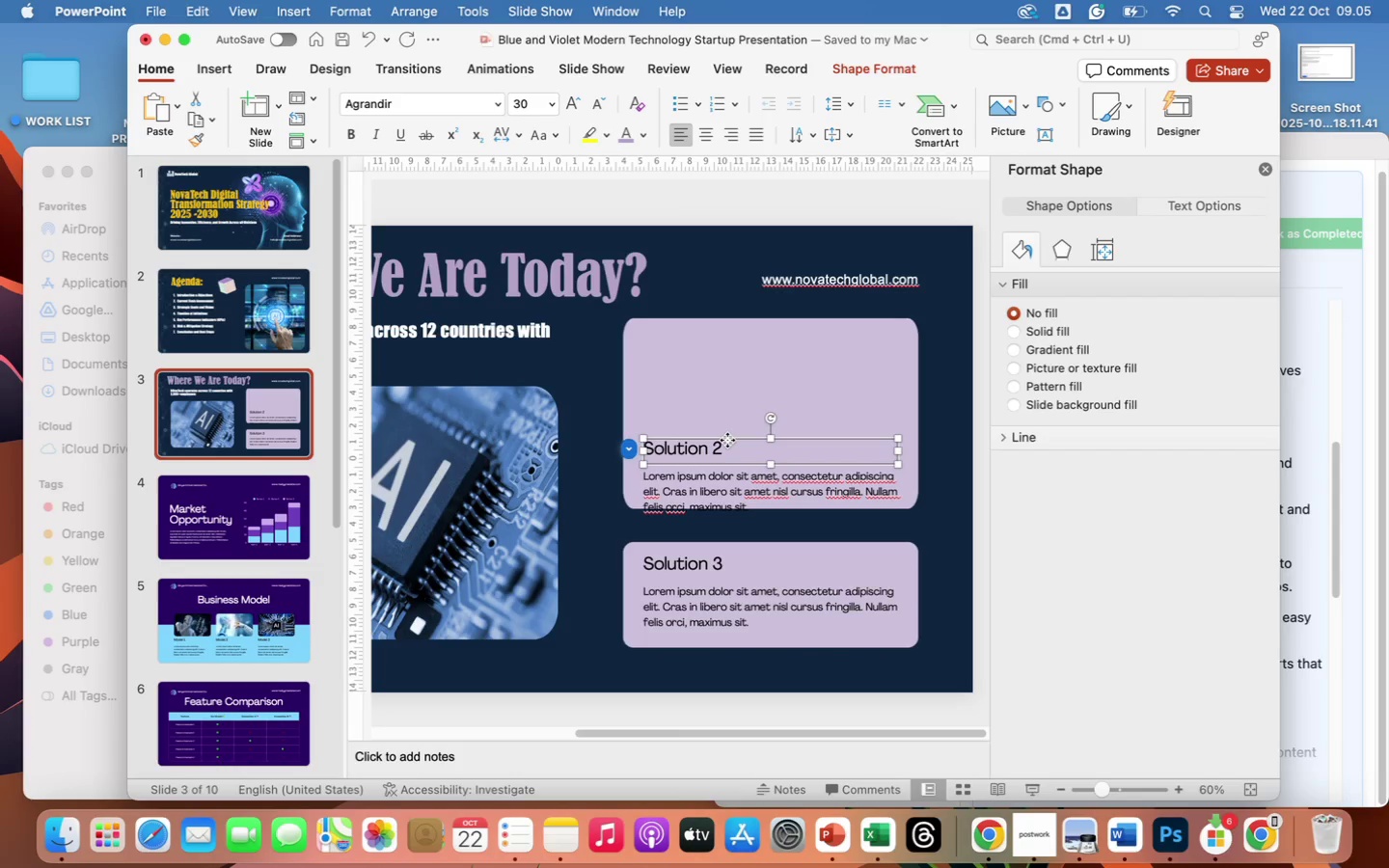 
left_click_drag(start_coordinate=[721, 448], to_coordinate=[649, 445])
 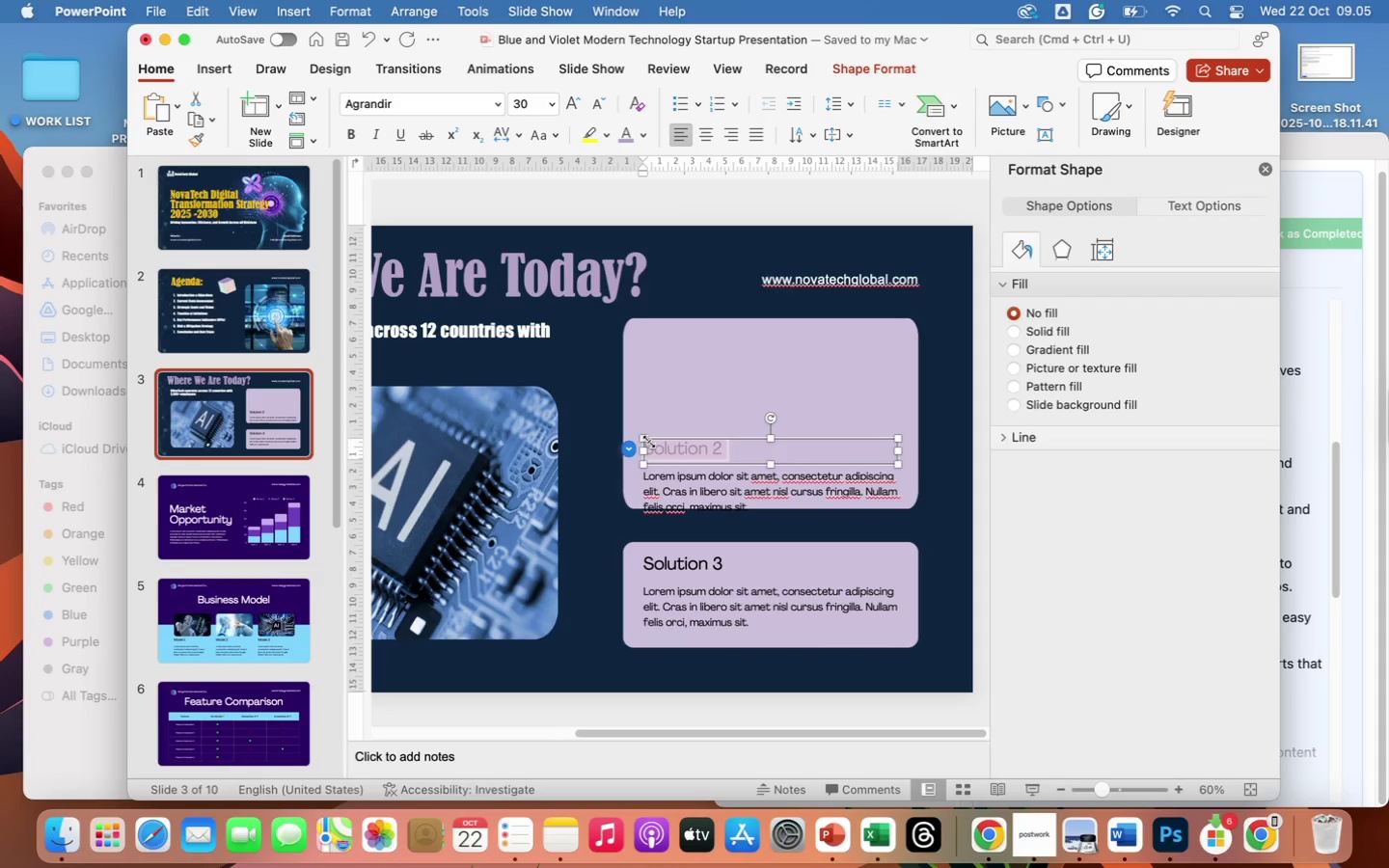 
type(Cha)
 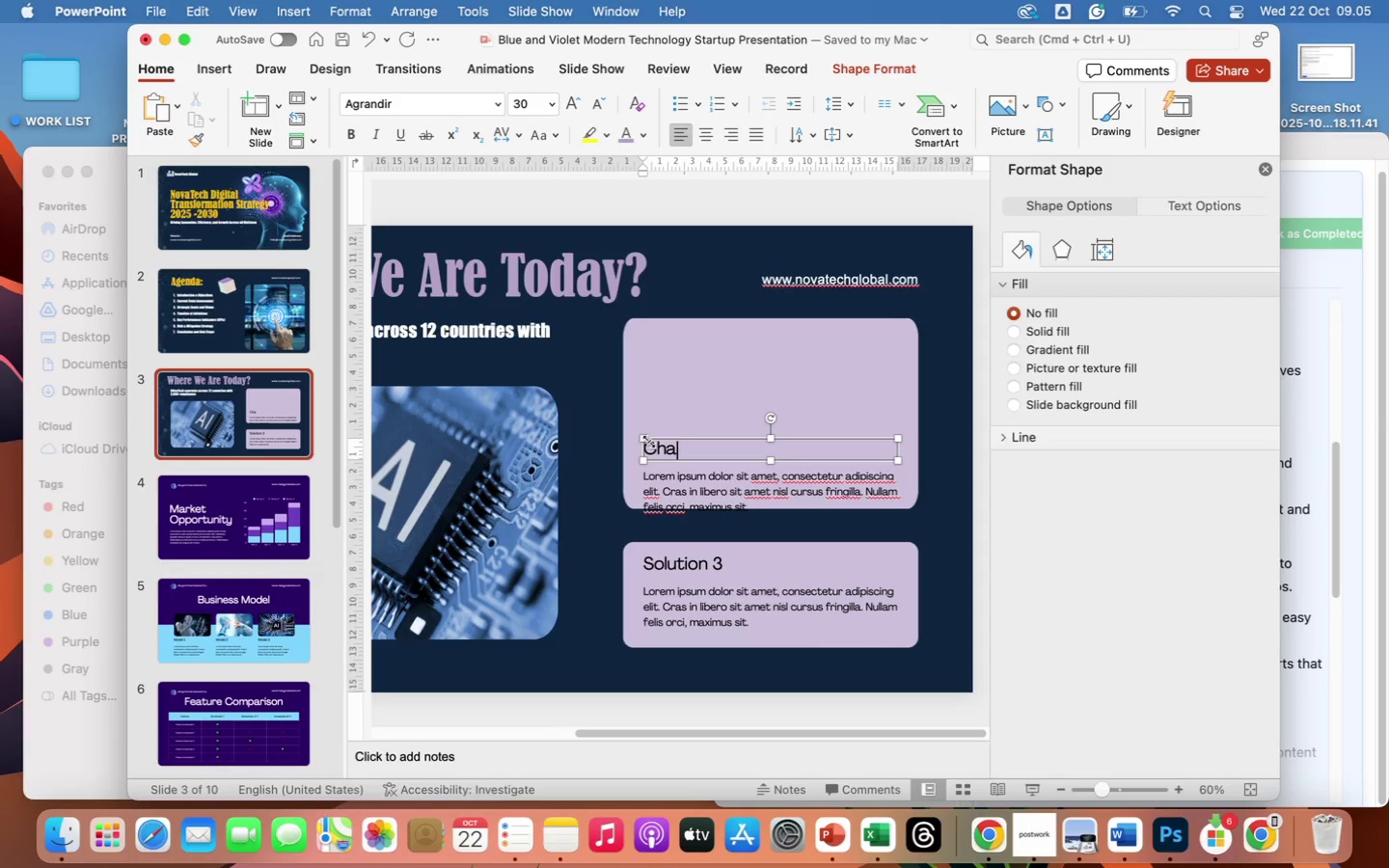 
type(lleng)
 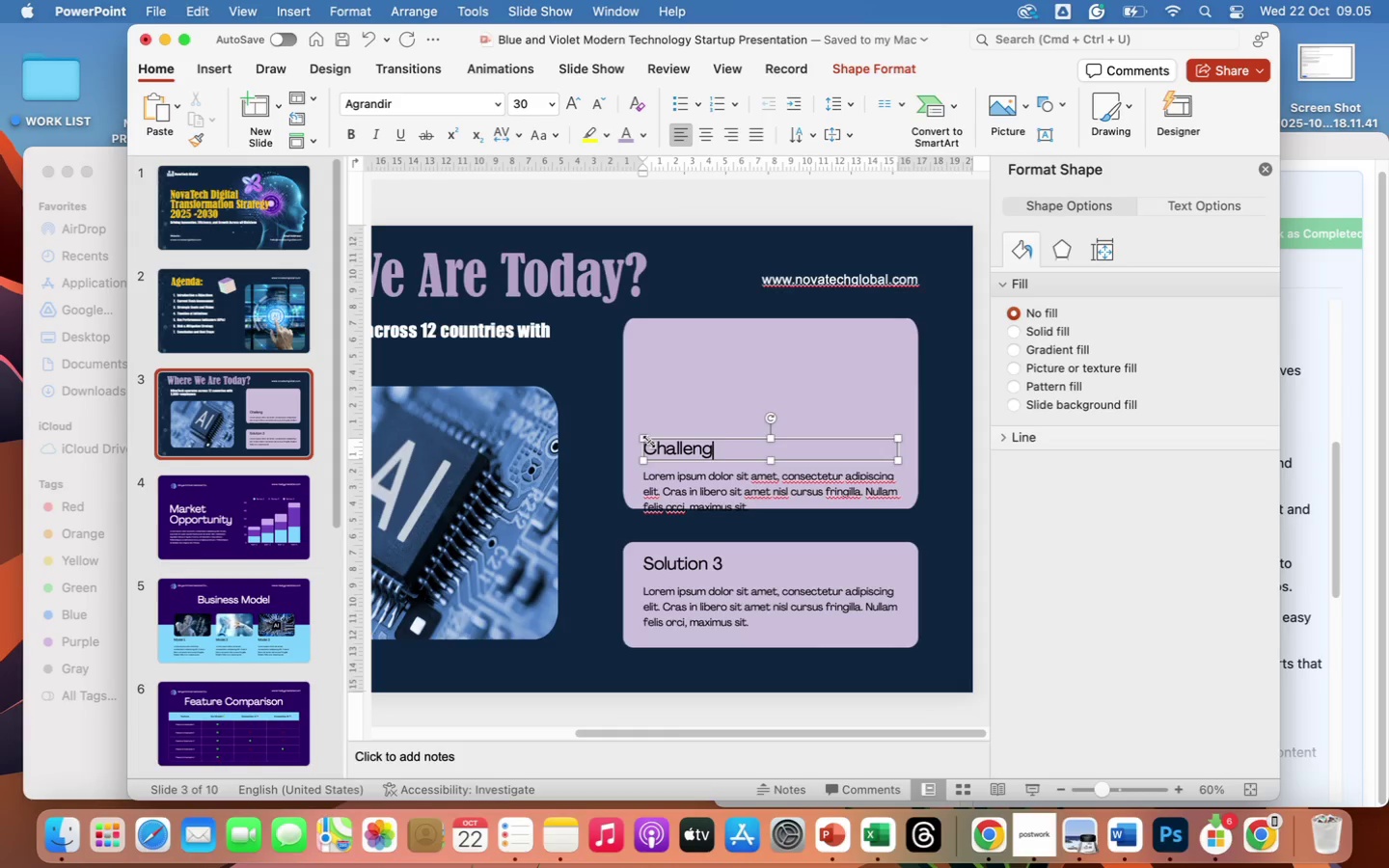 
type(es Identifie)
 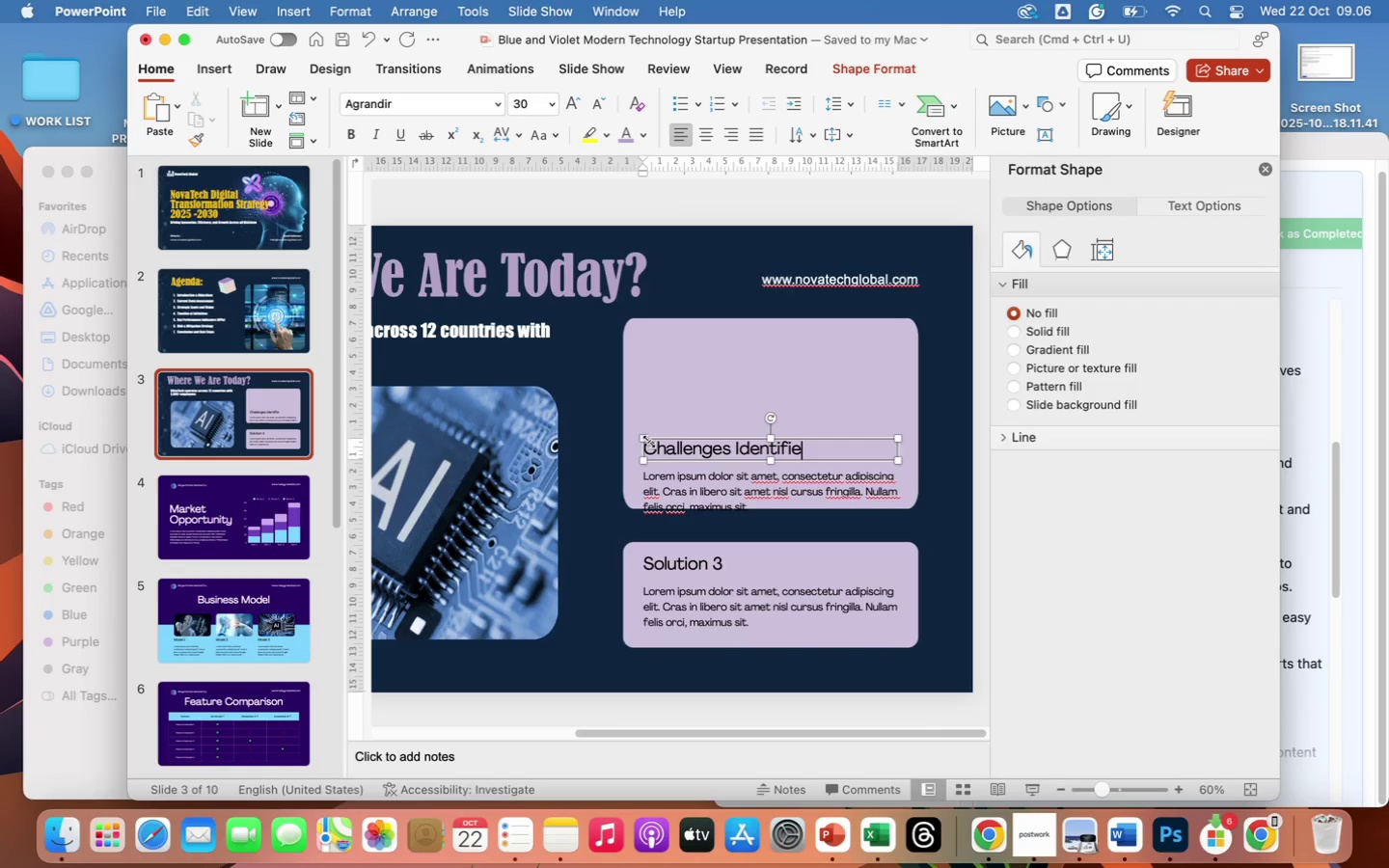 
wait(12.54)
 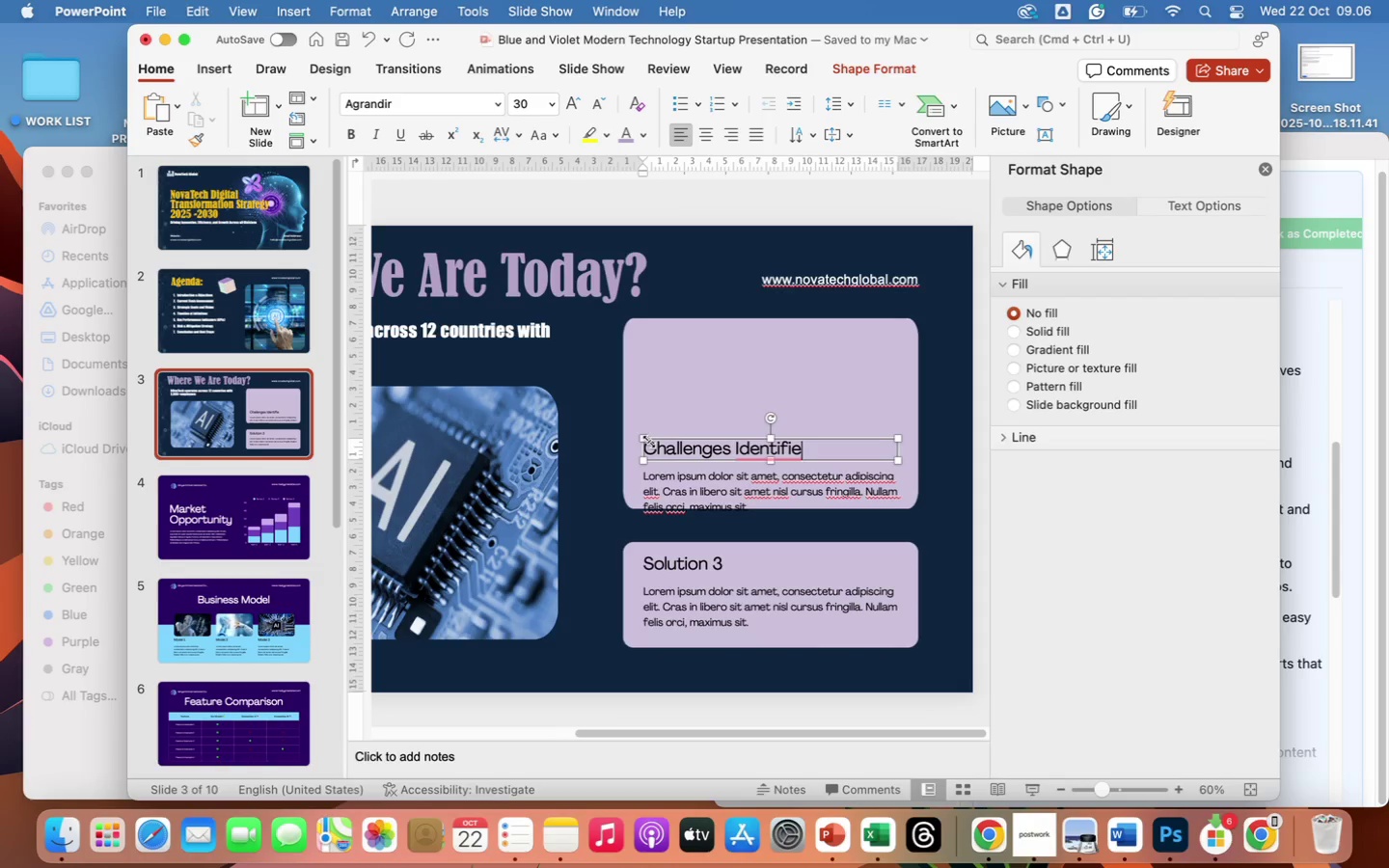 
key(D)
 